 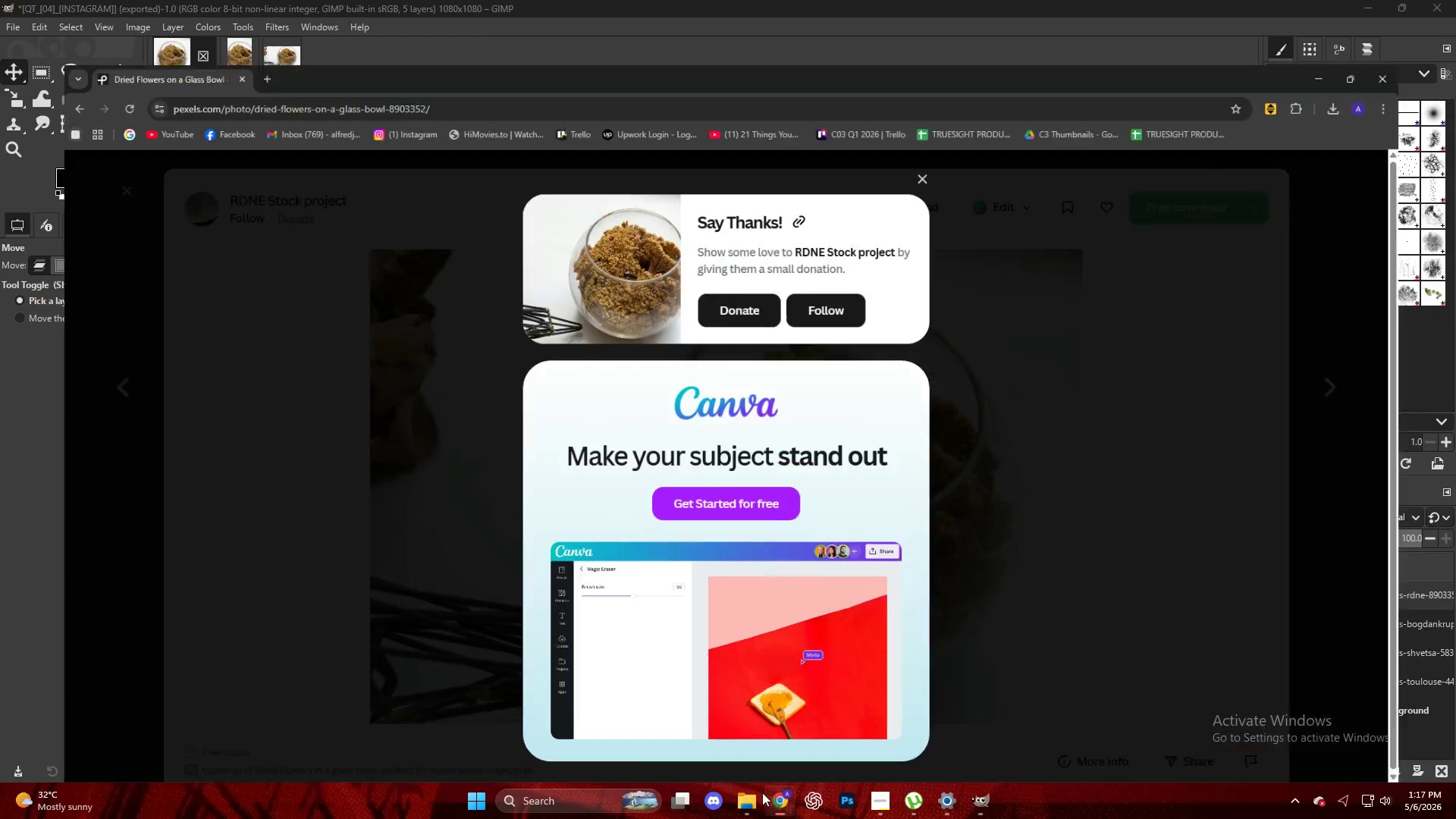 
left_click([1005, 403])
 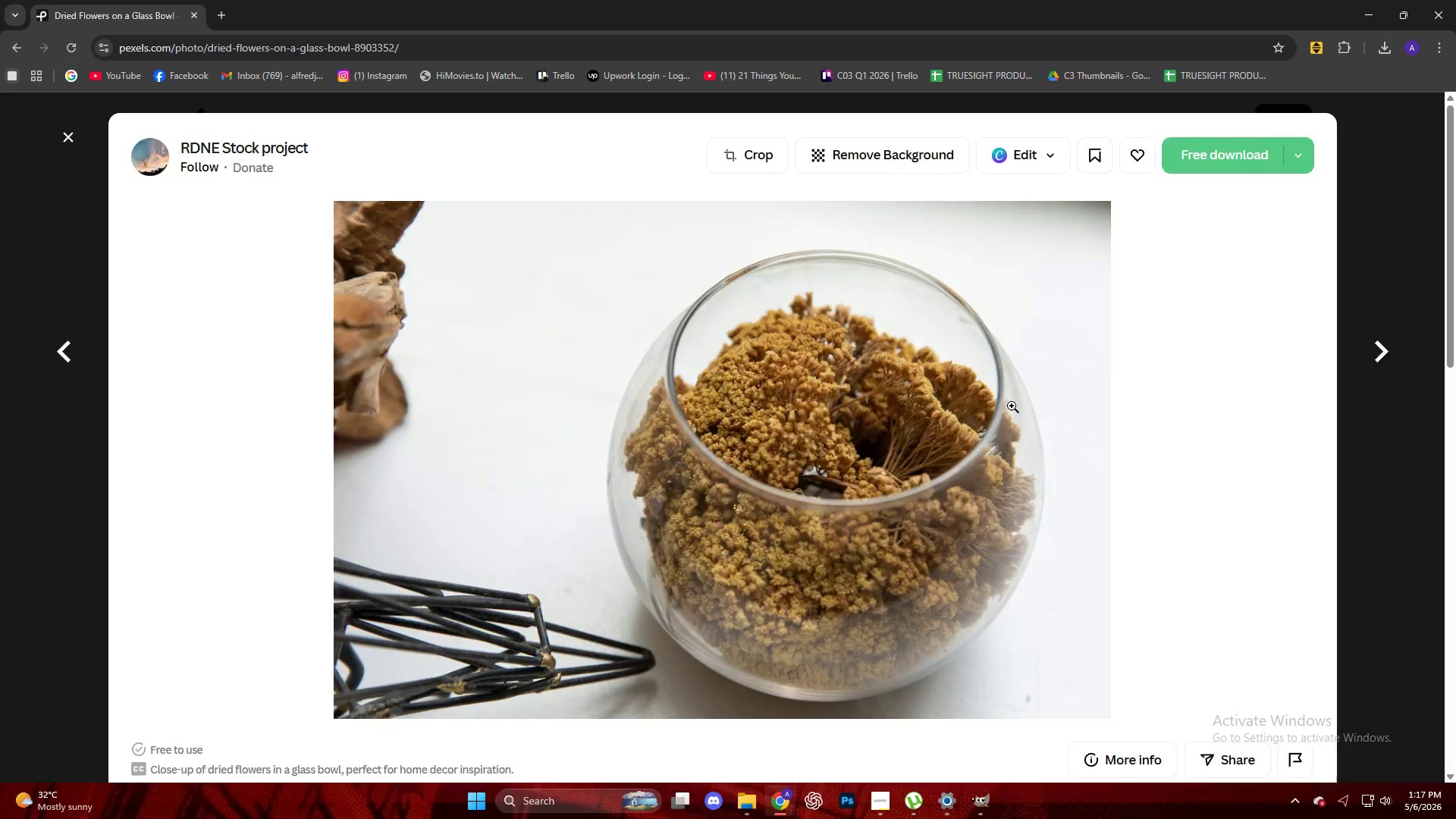 
scroll: coordinate [715, 441], scroll_direction: down, amount: 13.0
 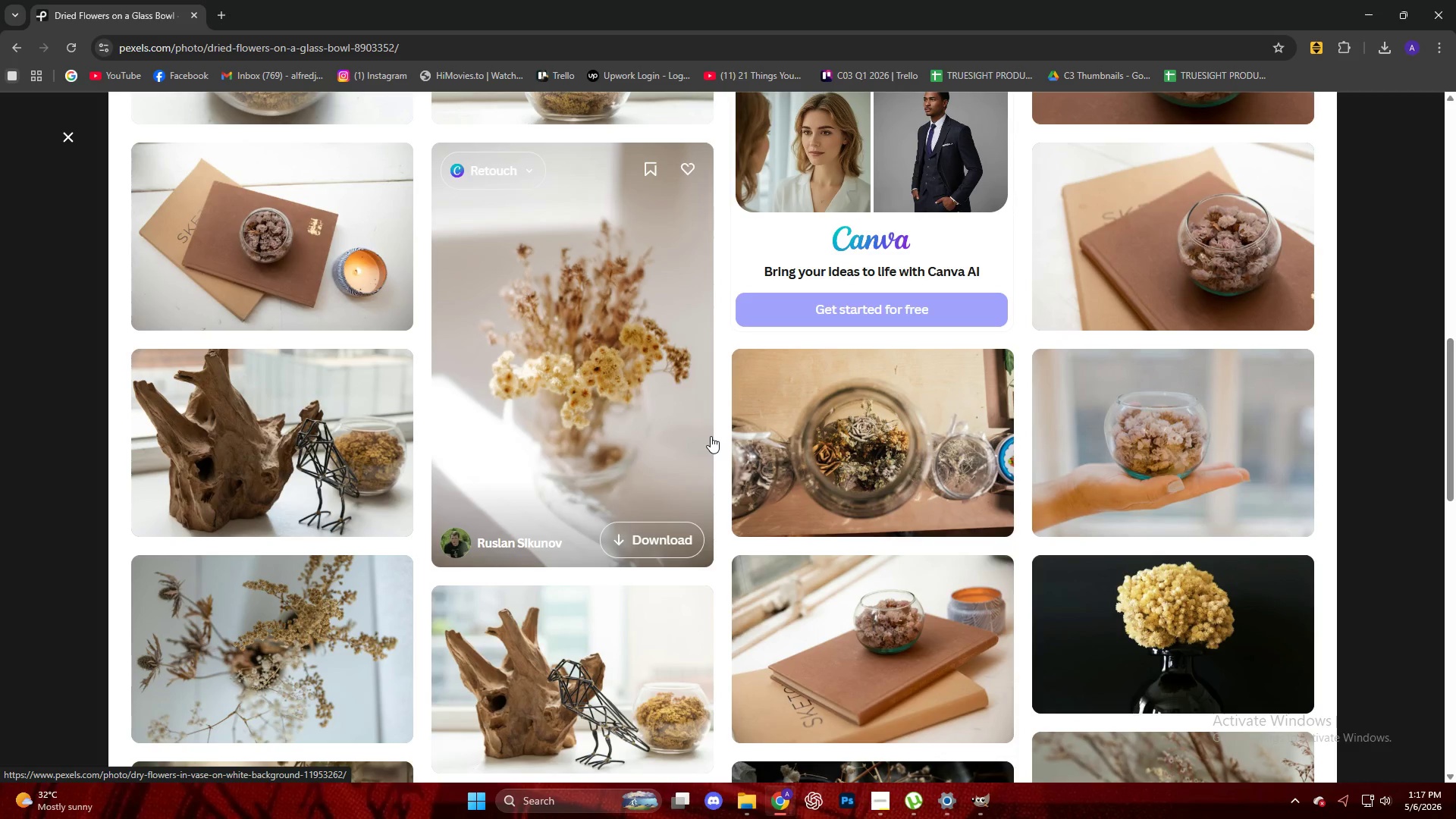 
left_click([610, 391])
 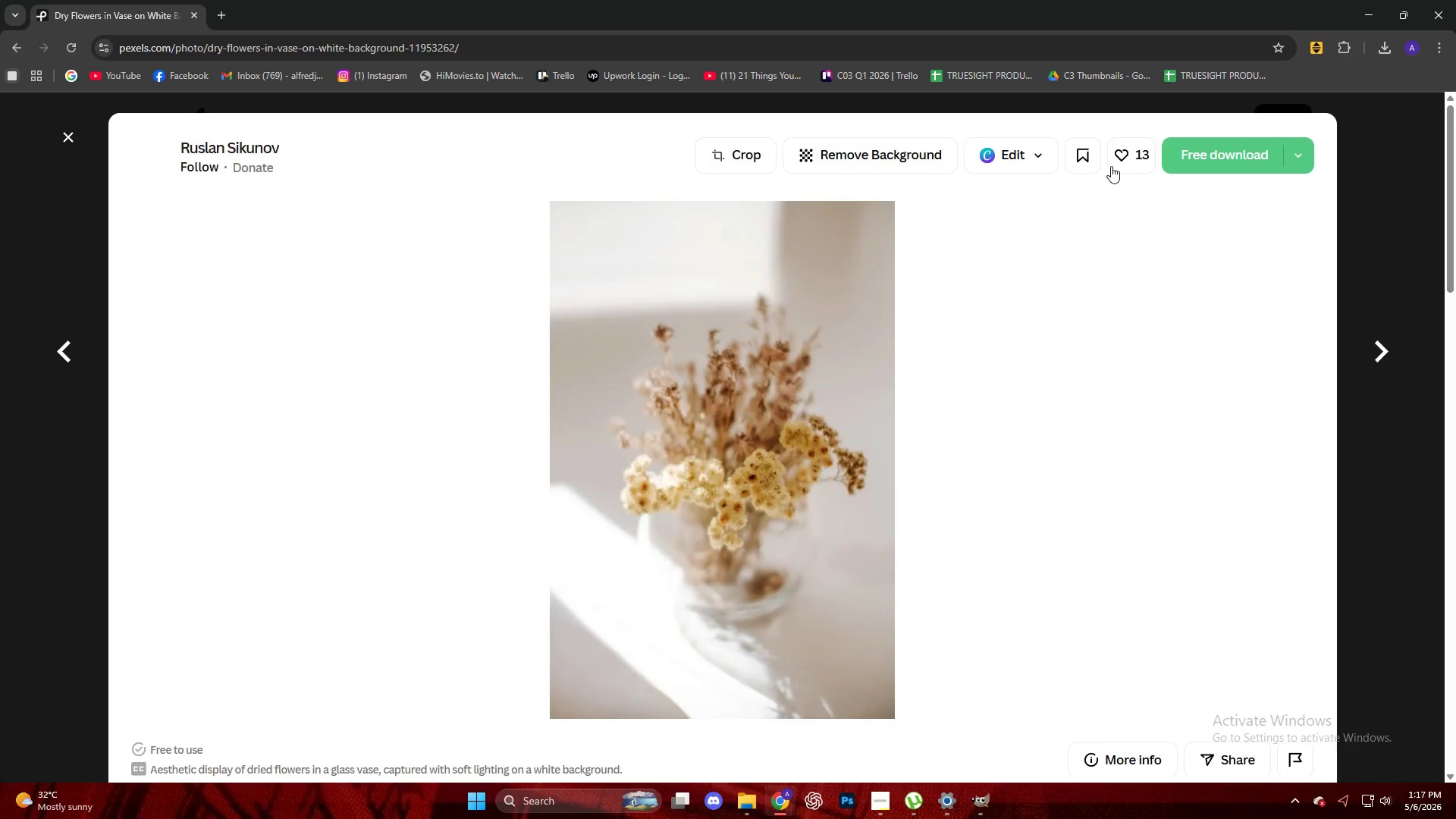 
left_click([1220, 156])
 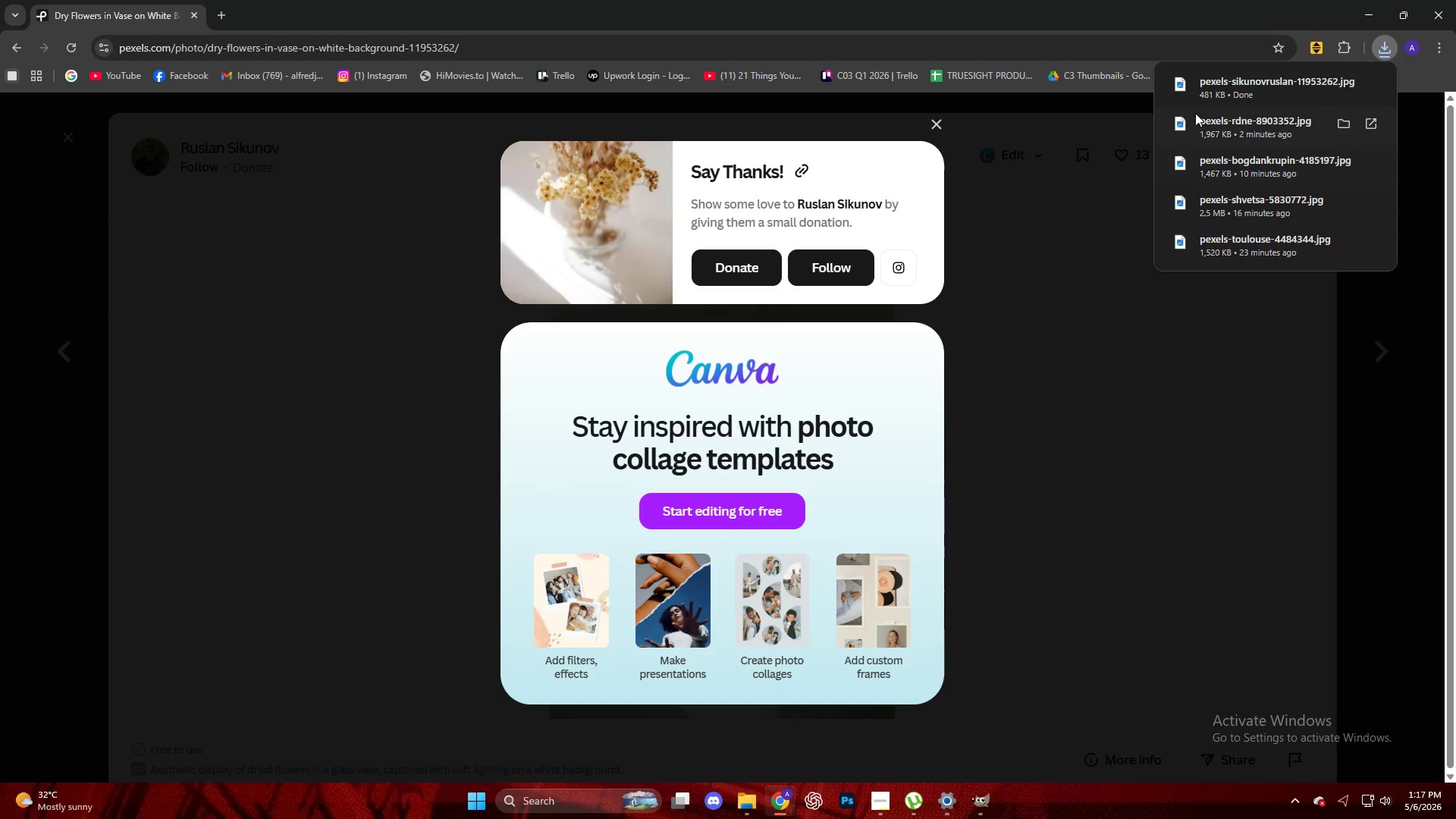 
left_click_drag(start_coordinate=[1216, 92], to_coordinate=[639, 341])
 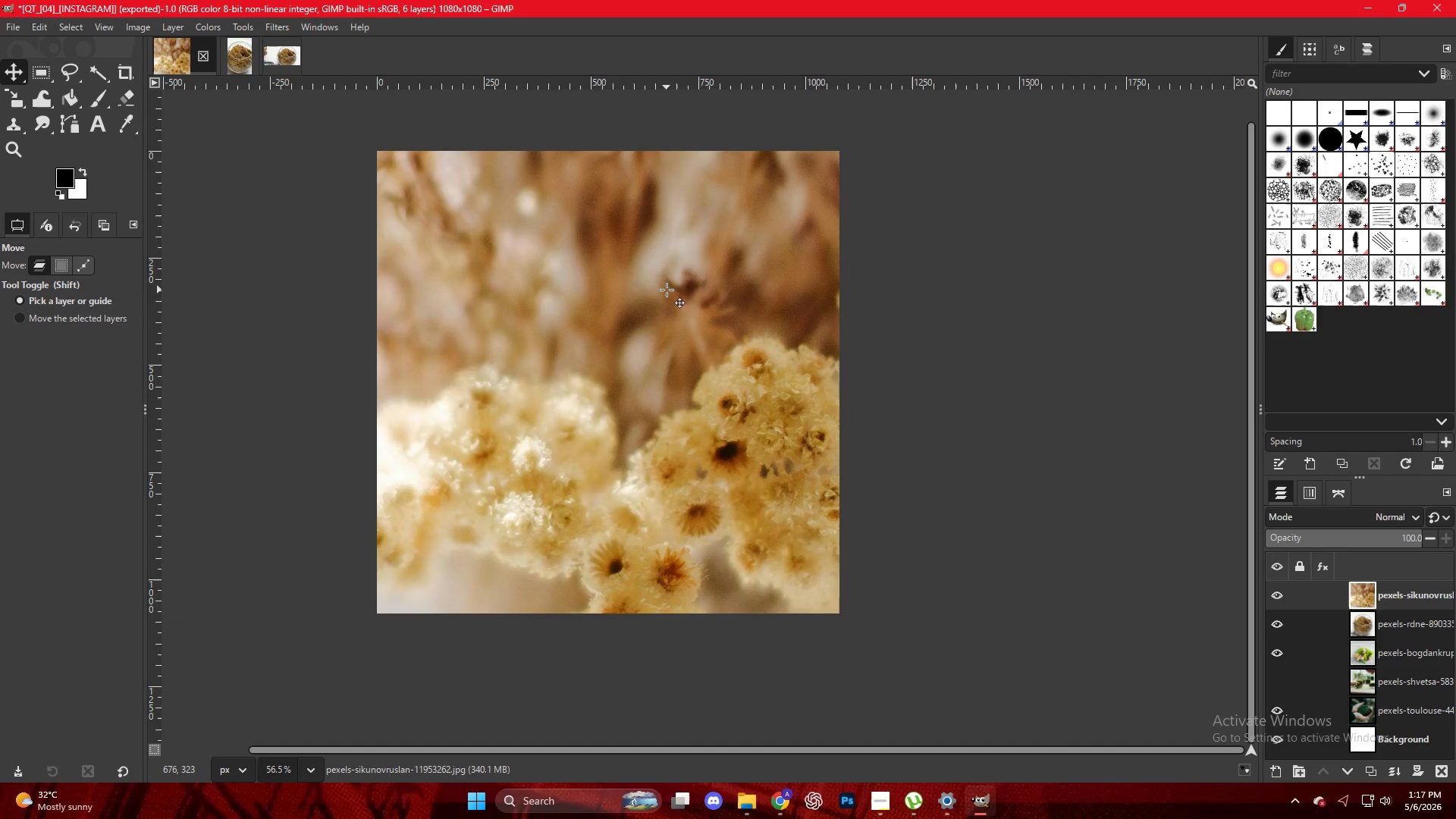 
key(Shift+S)
 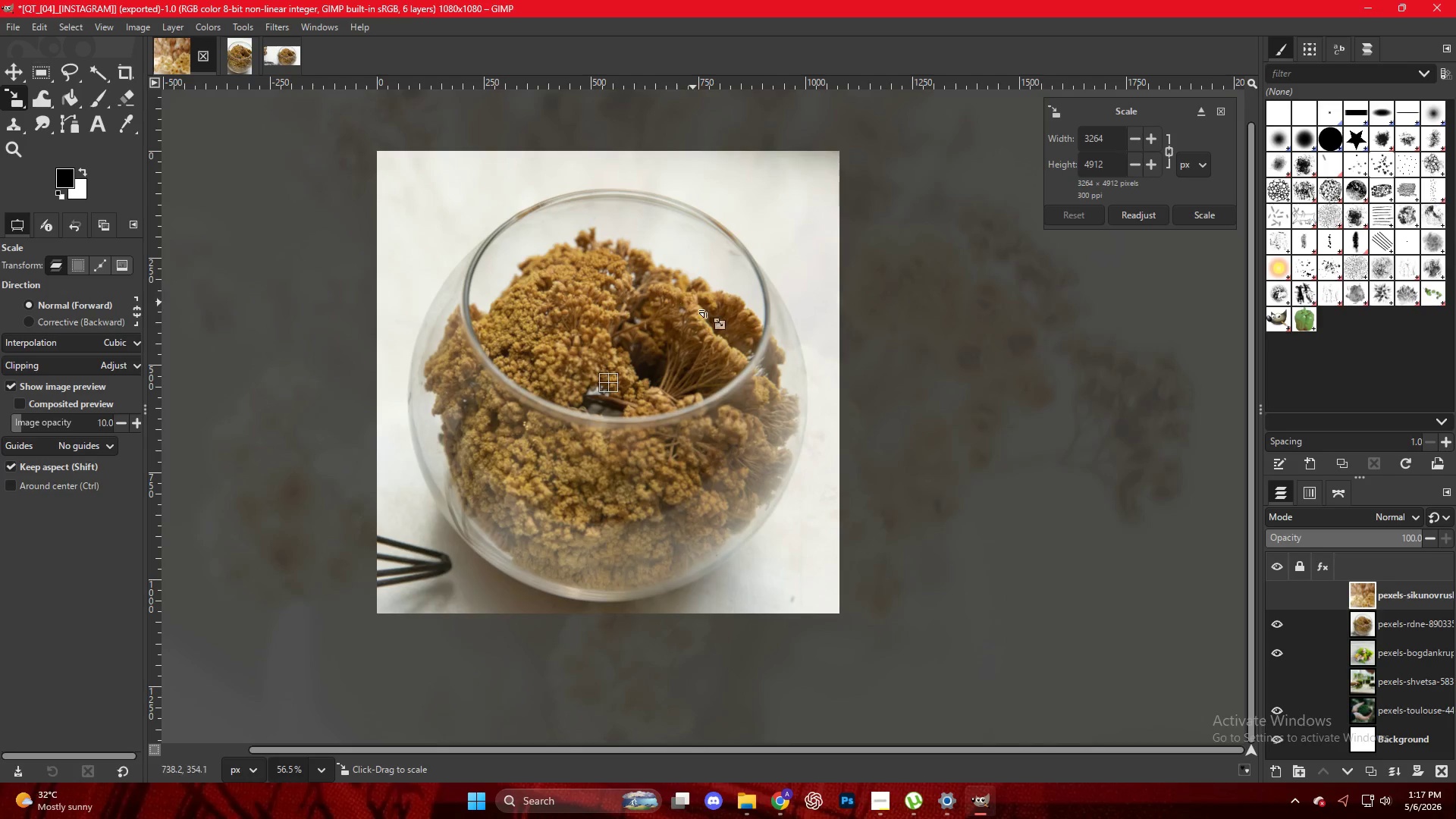 
key(Control+ControlLeft)
 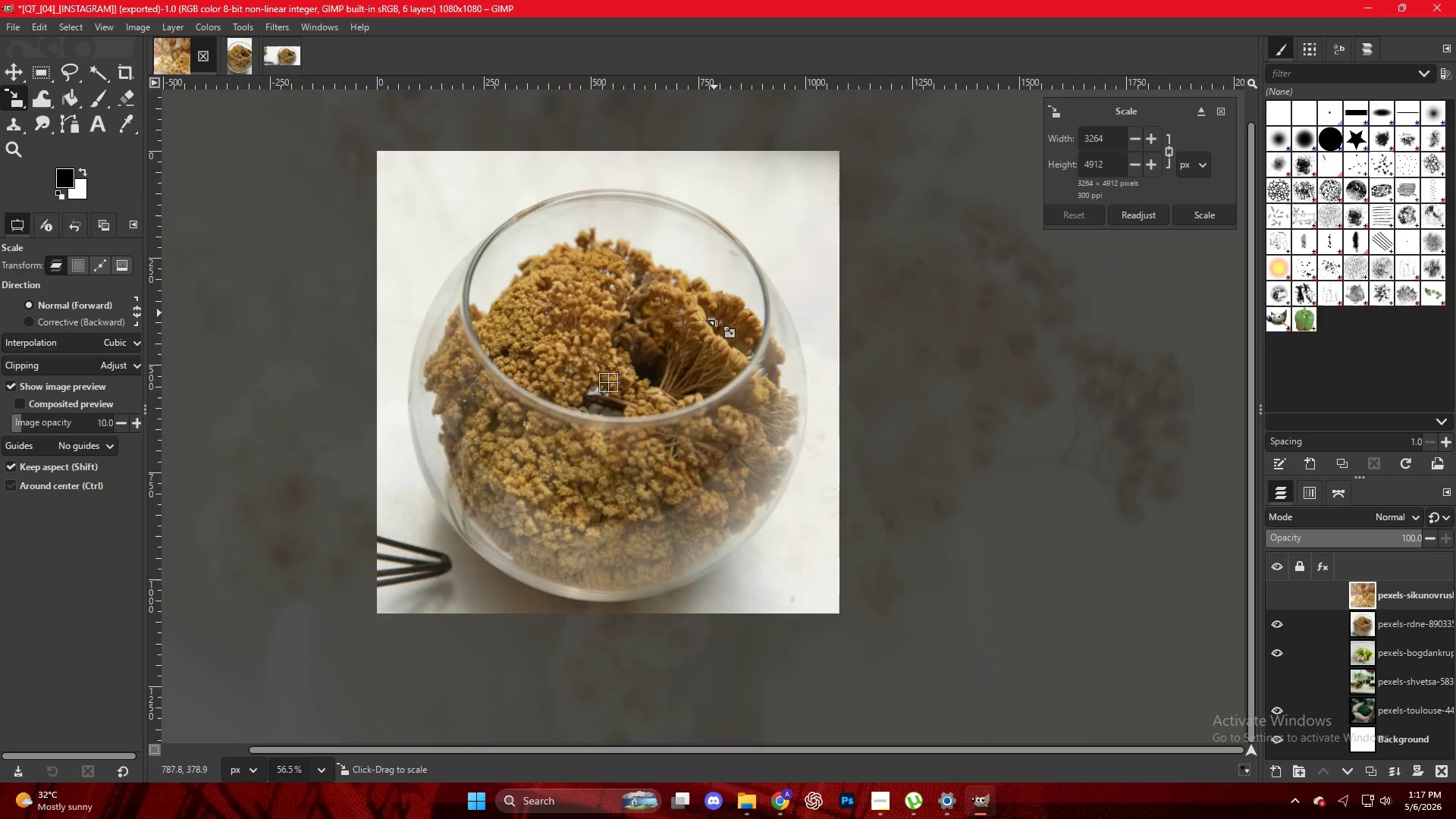 
scroll: coordinate [718, 328], scroll_direction: down, amount: 6.0
 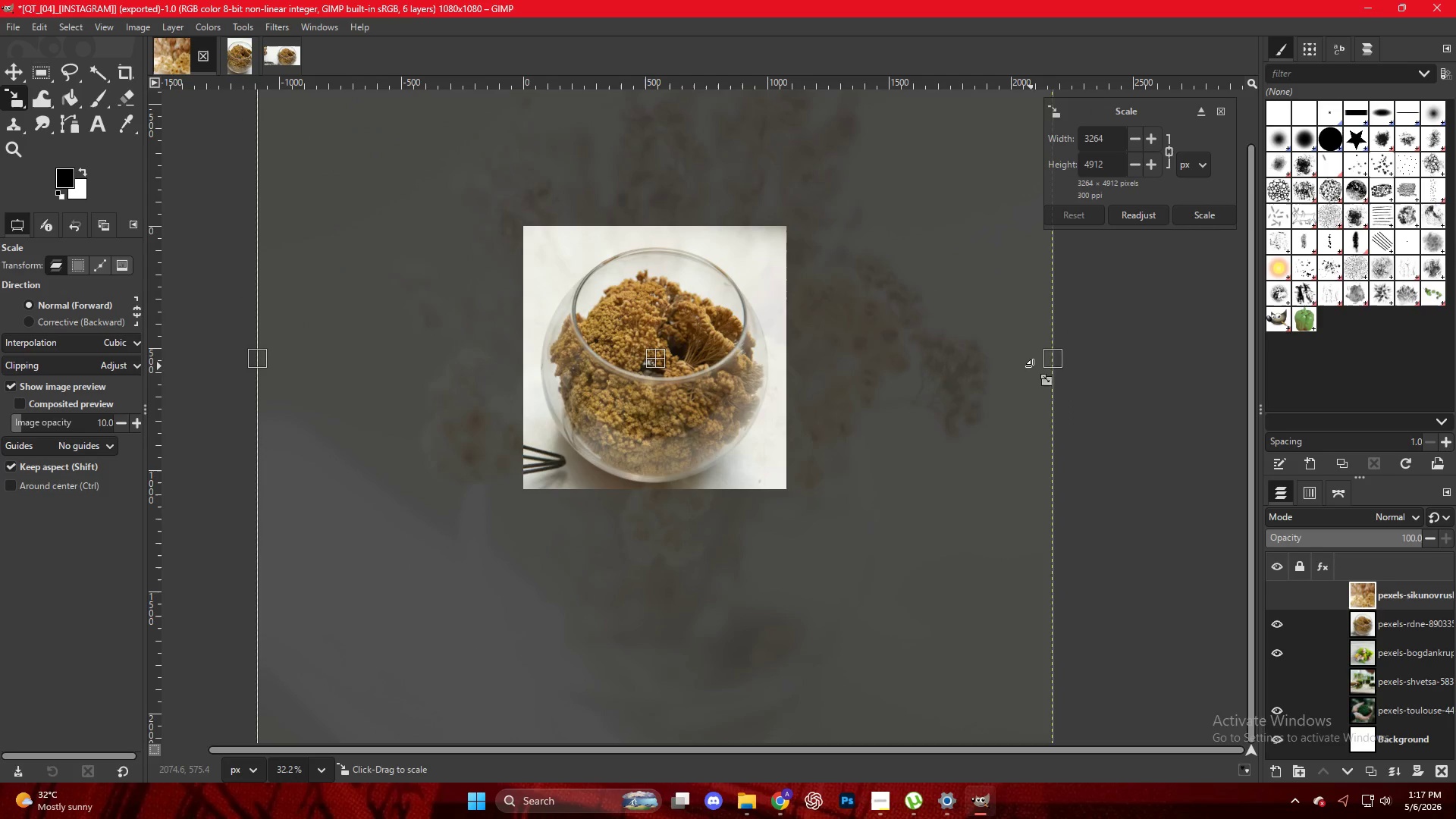 
left_click_drag(start_coordinate=[1055, 361], to_coordinate=[791, 344])
 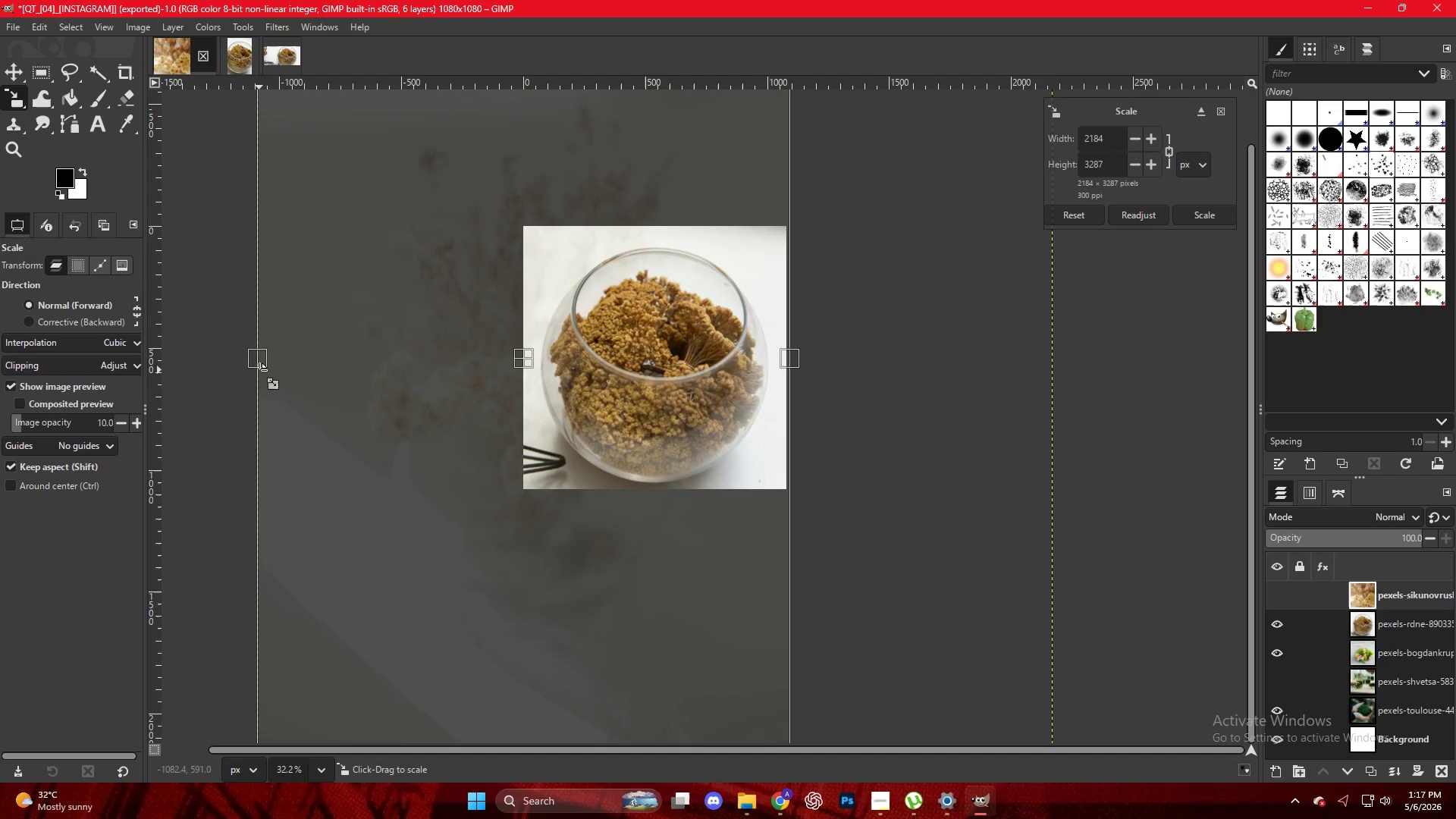 
left_click_drag(start_coordinate=[262, 369], to_coordinate=[270, 379])
 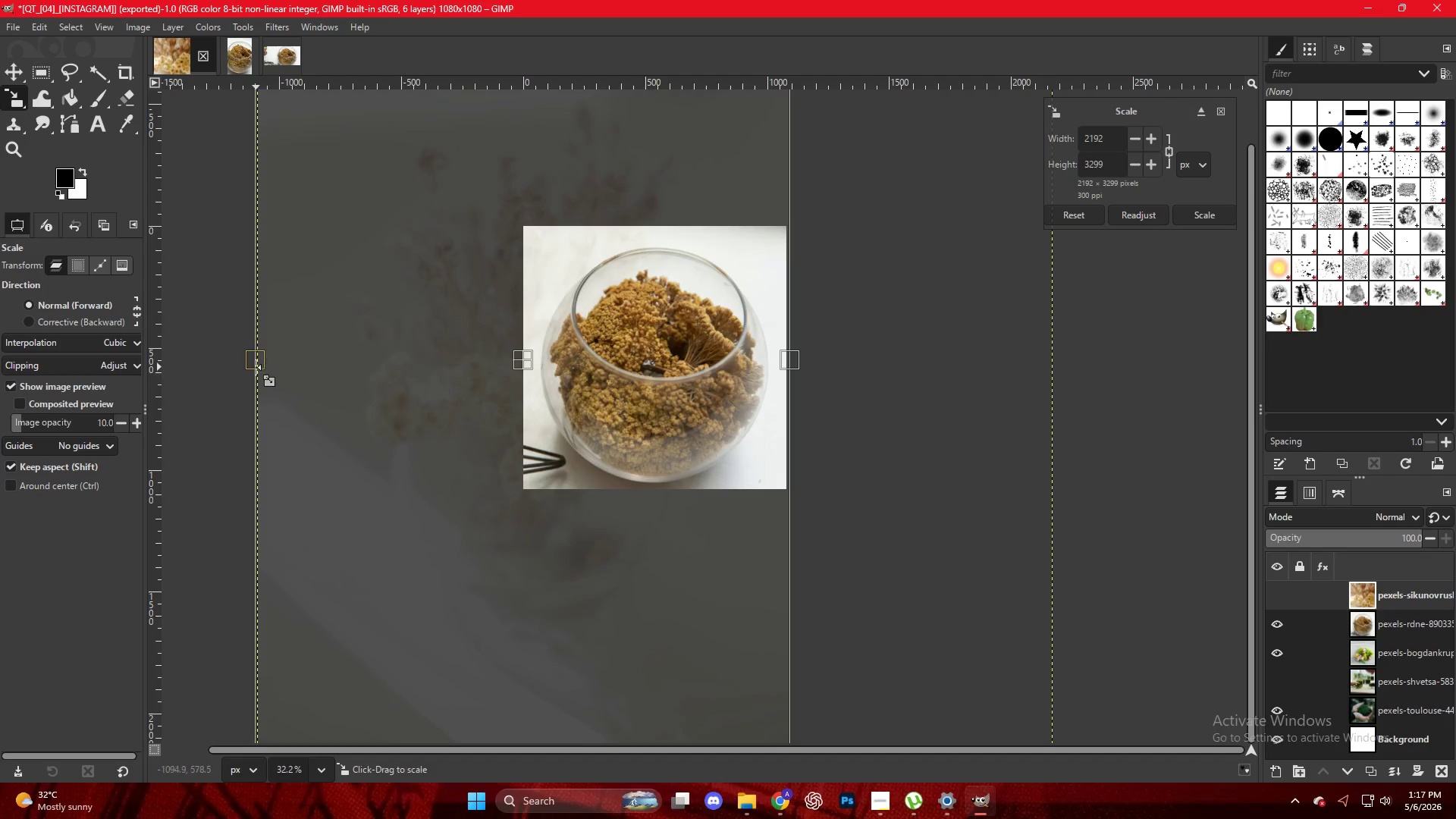 
left_click_drag(start_coordinate=[256, 367], to_coordinate=[520, 363])
 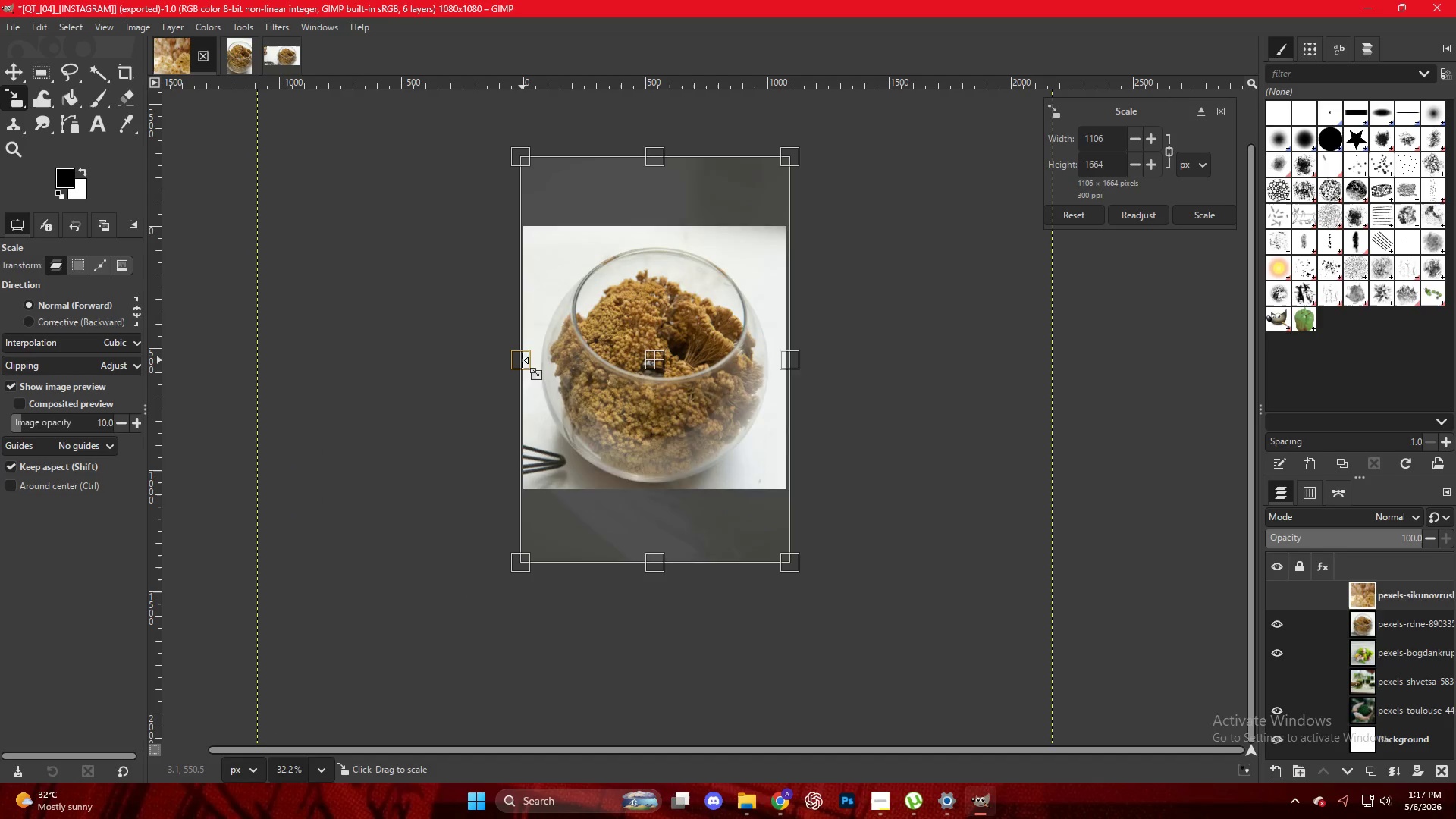 
key(NumpadEnter)
 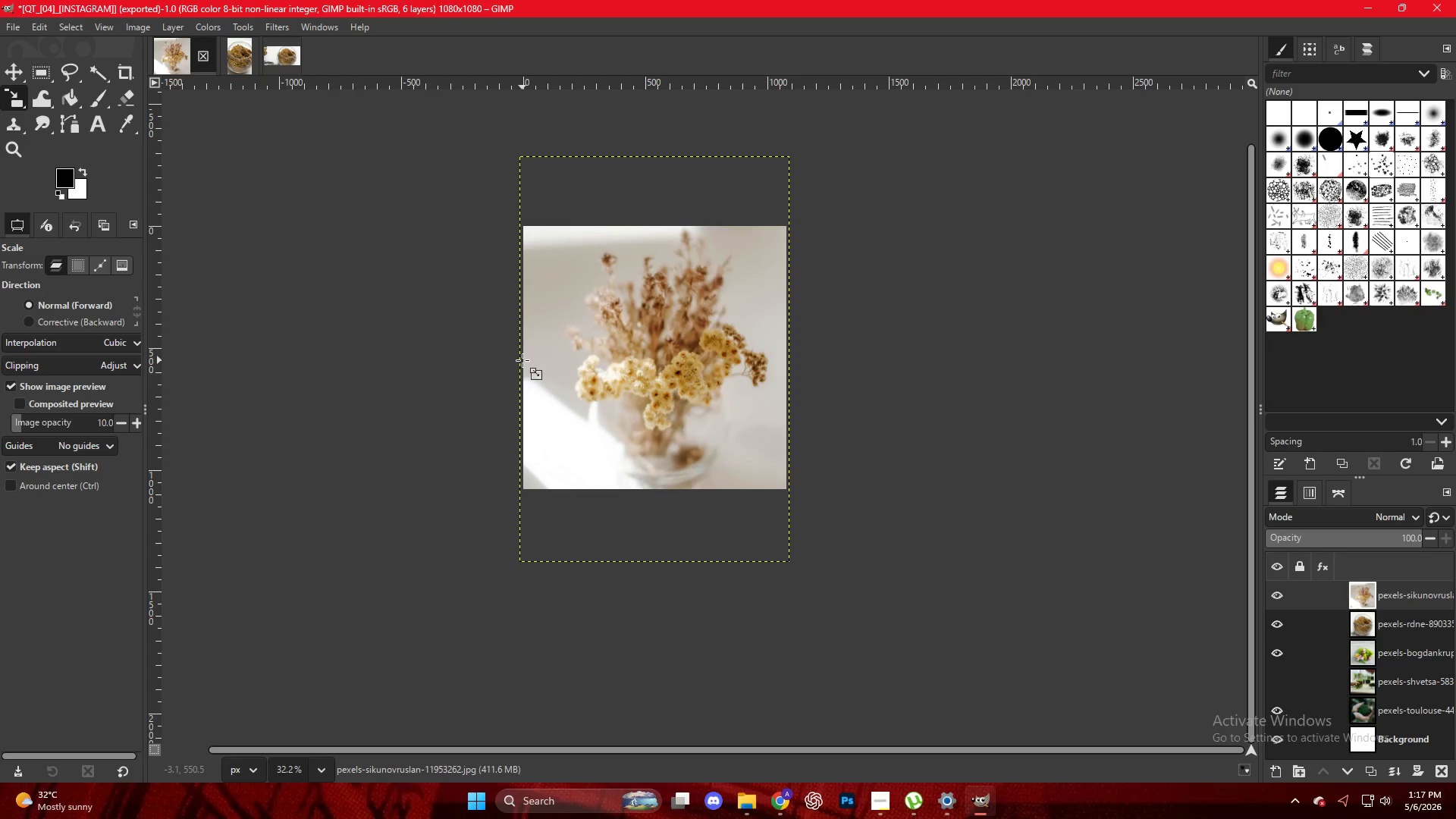 
hold_key(key=ControlLeft, duration=0.56)
scroll: coordinate [686, 366], scroll_direction: up, amount: 7.0
 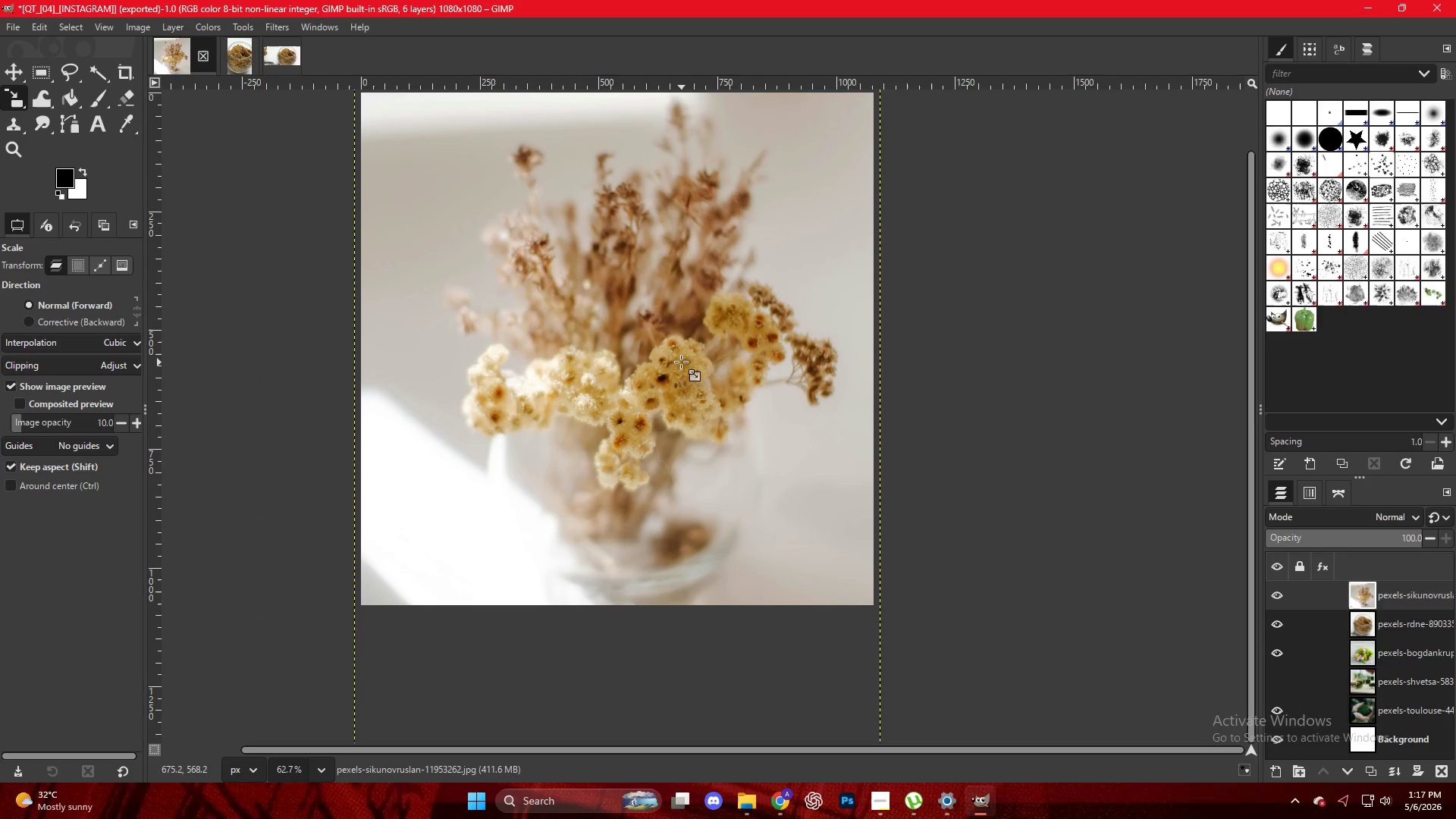 
key(Control+Shift+E)
 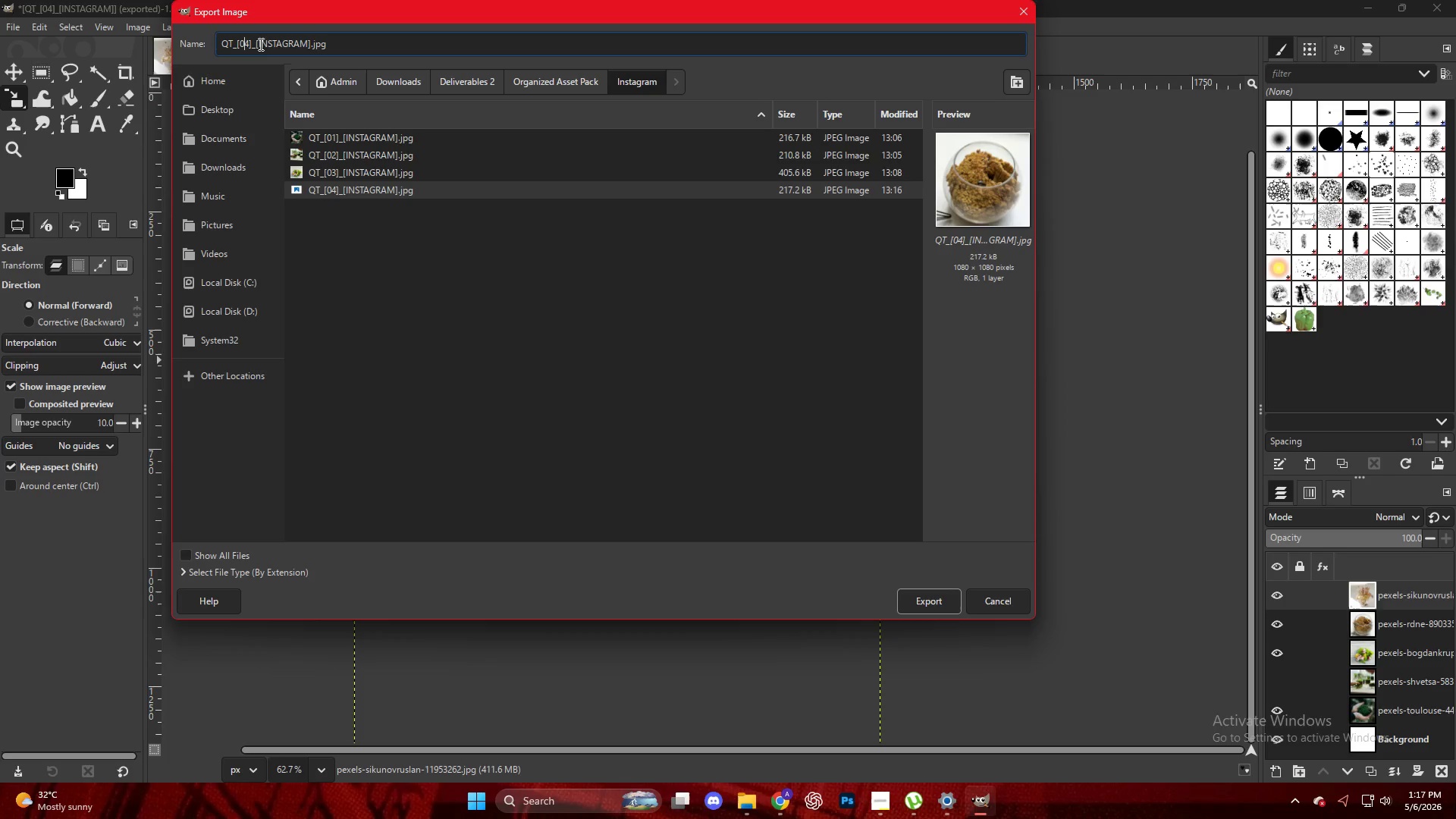 
key(ArrowRight)
 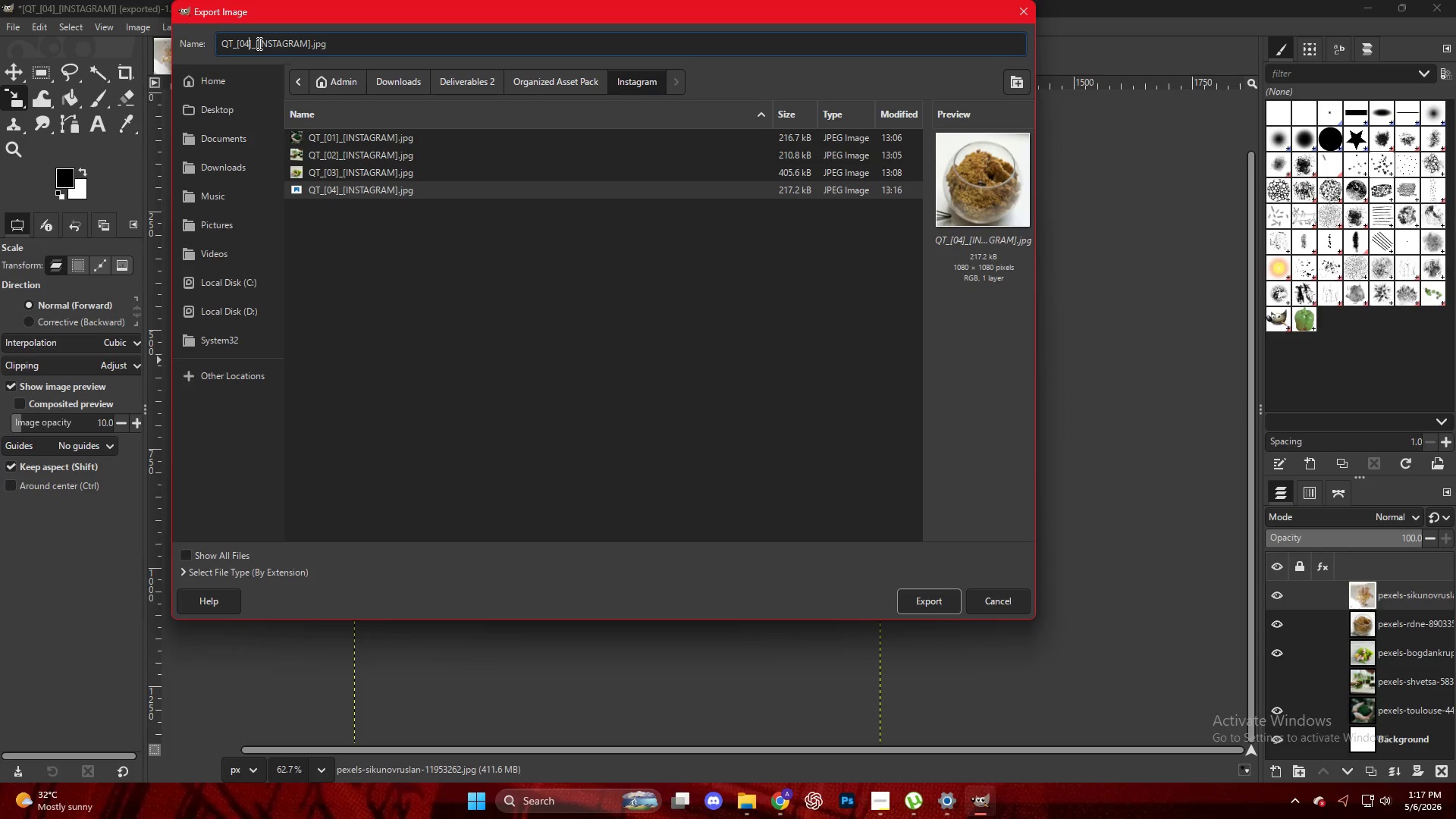 
key(Backspace)
 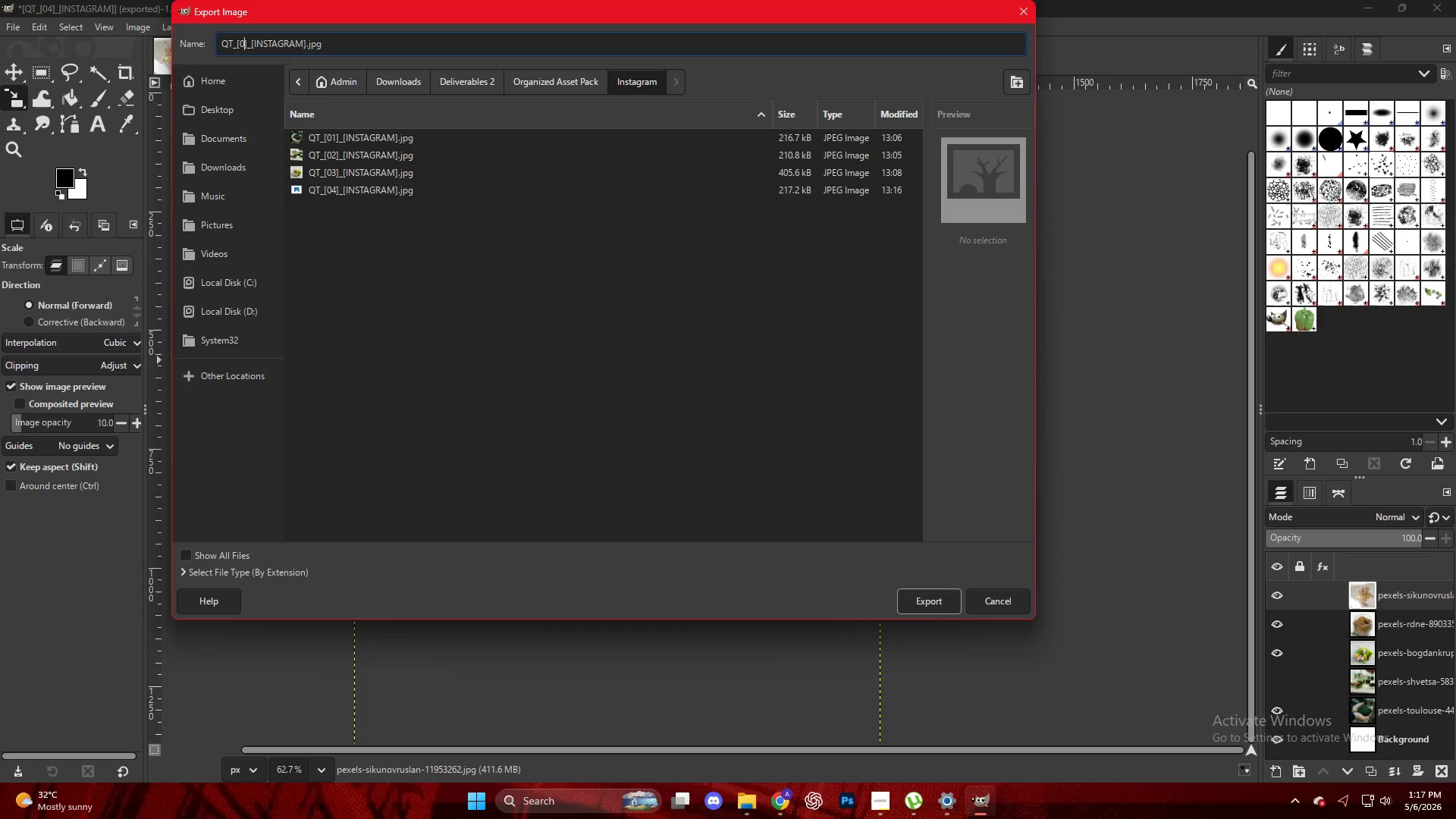 
key(Numpad5)
 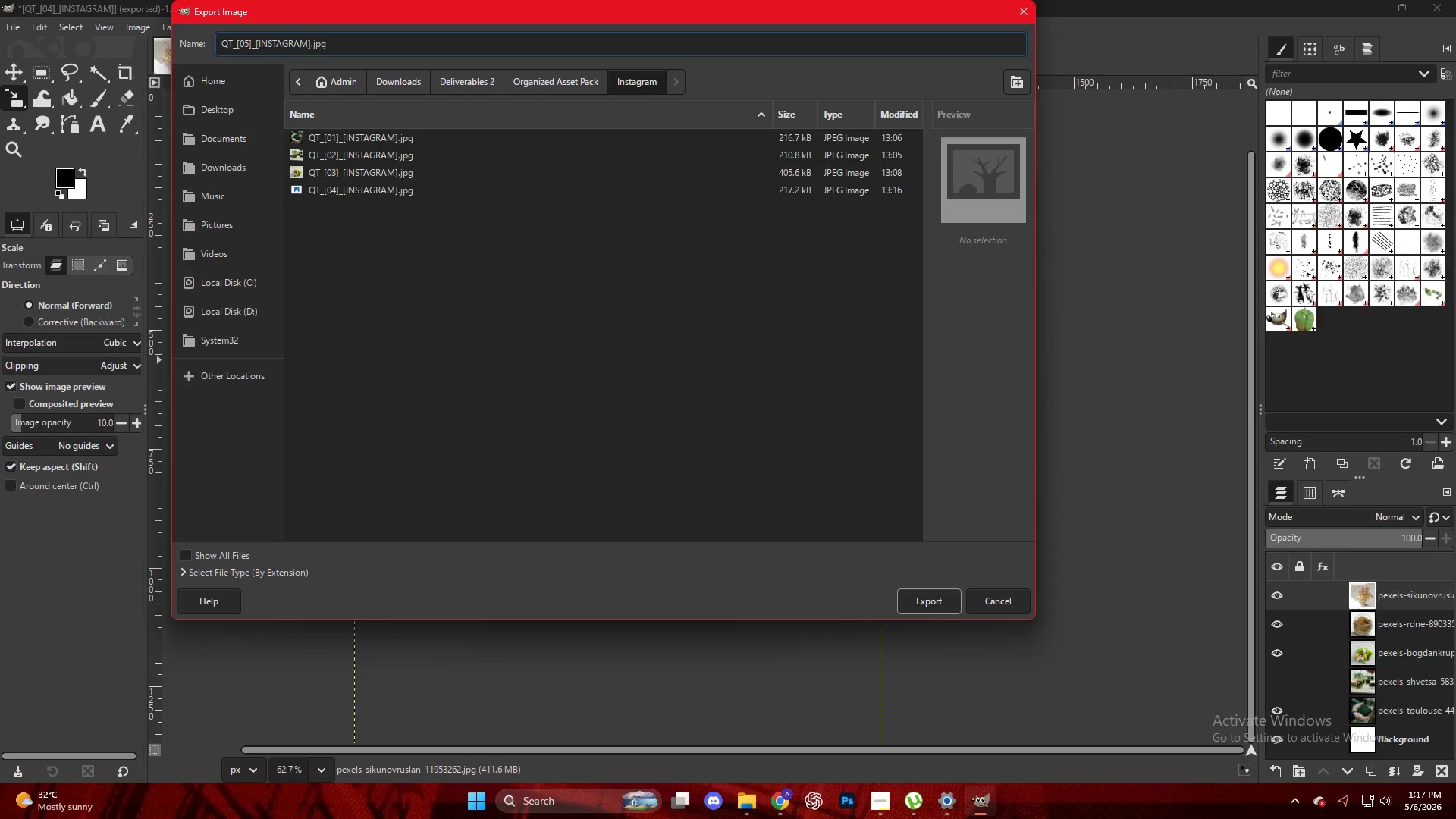 
key(NumpadEnter)
 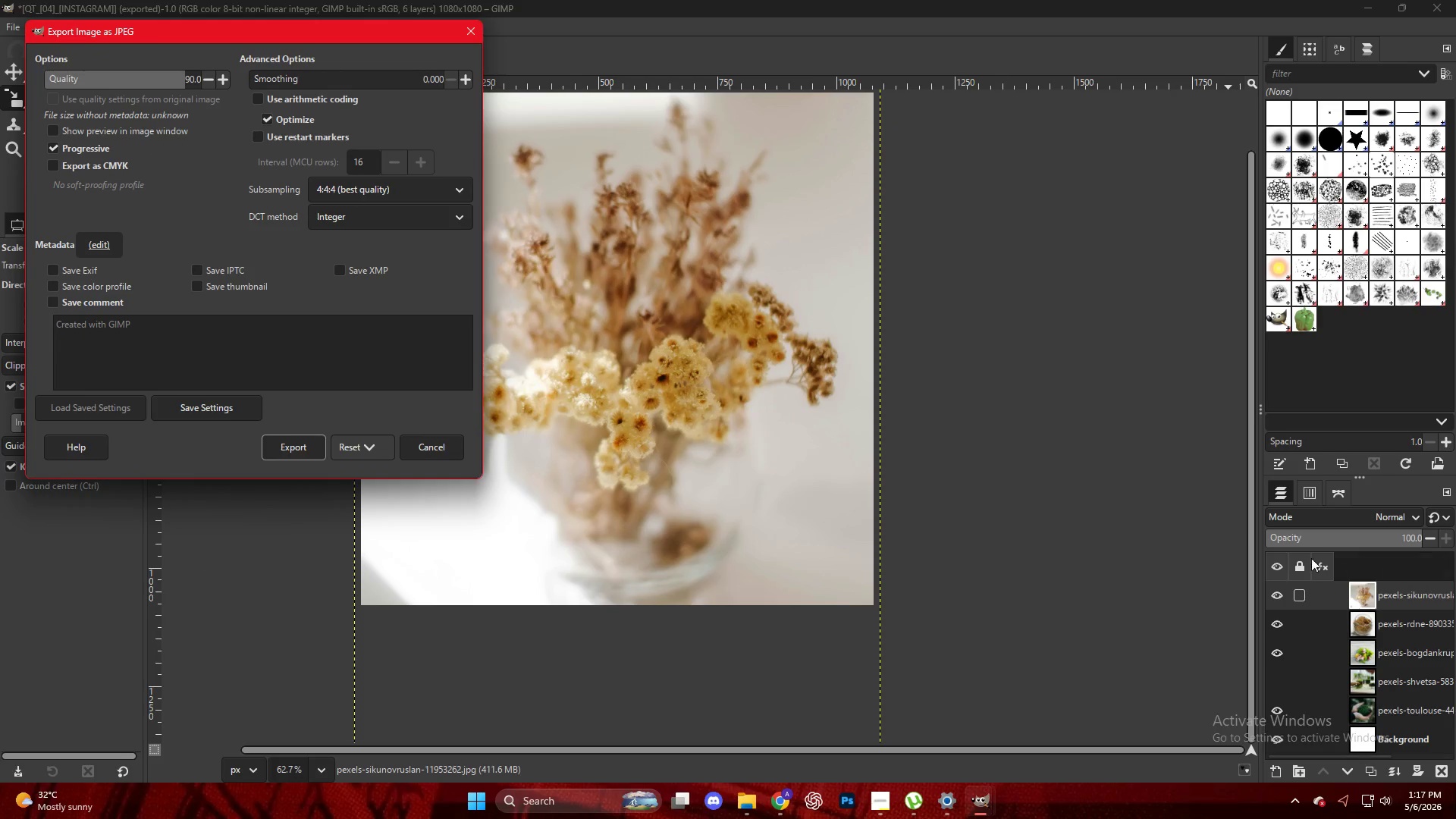 
key(NumpadEnter)
 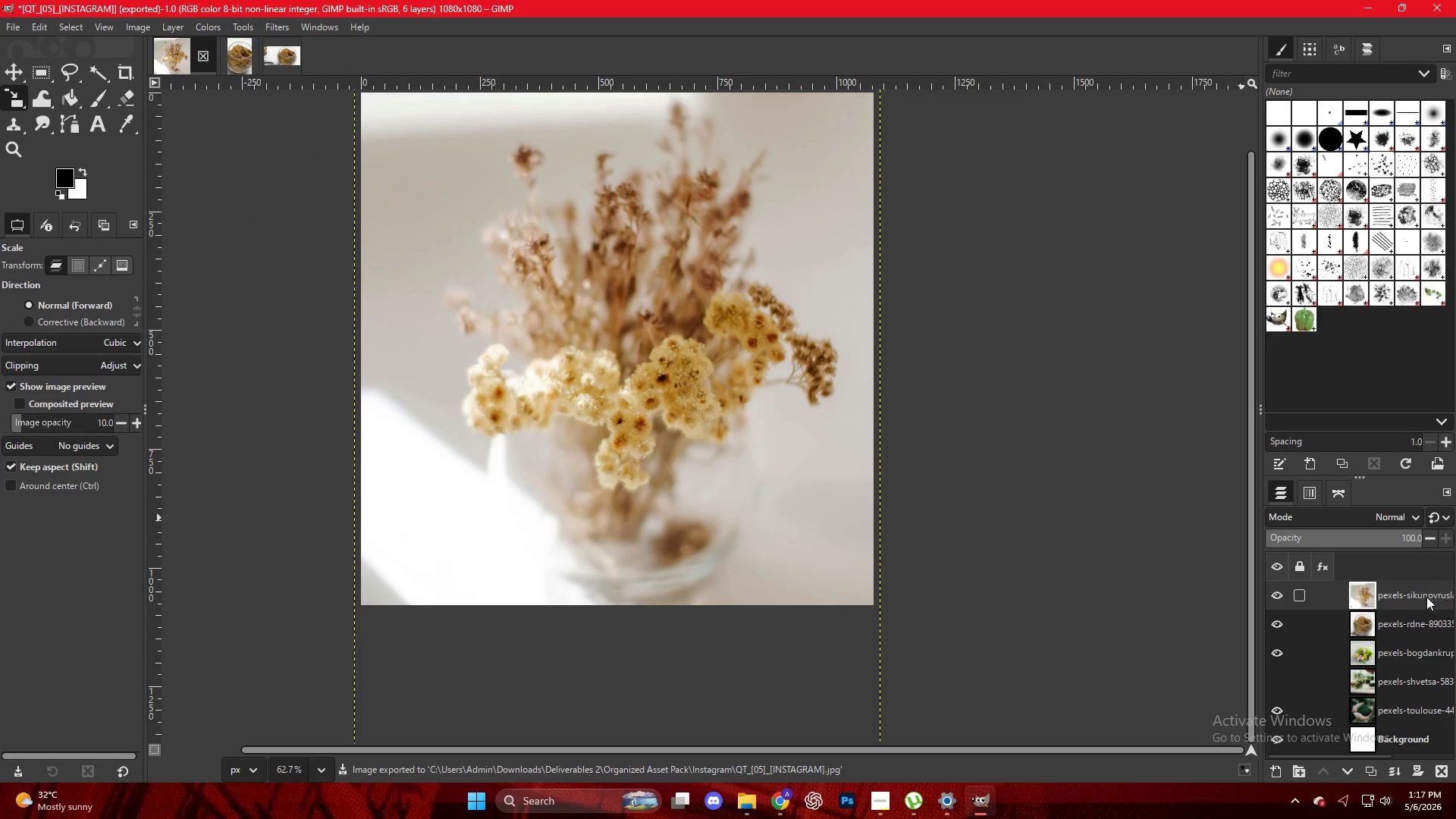 
left_click_drag(start_coordinate=[1410, 602], to_coordinate=[719, 318])
 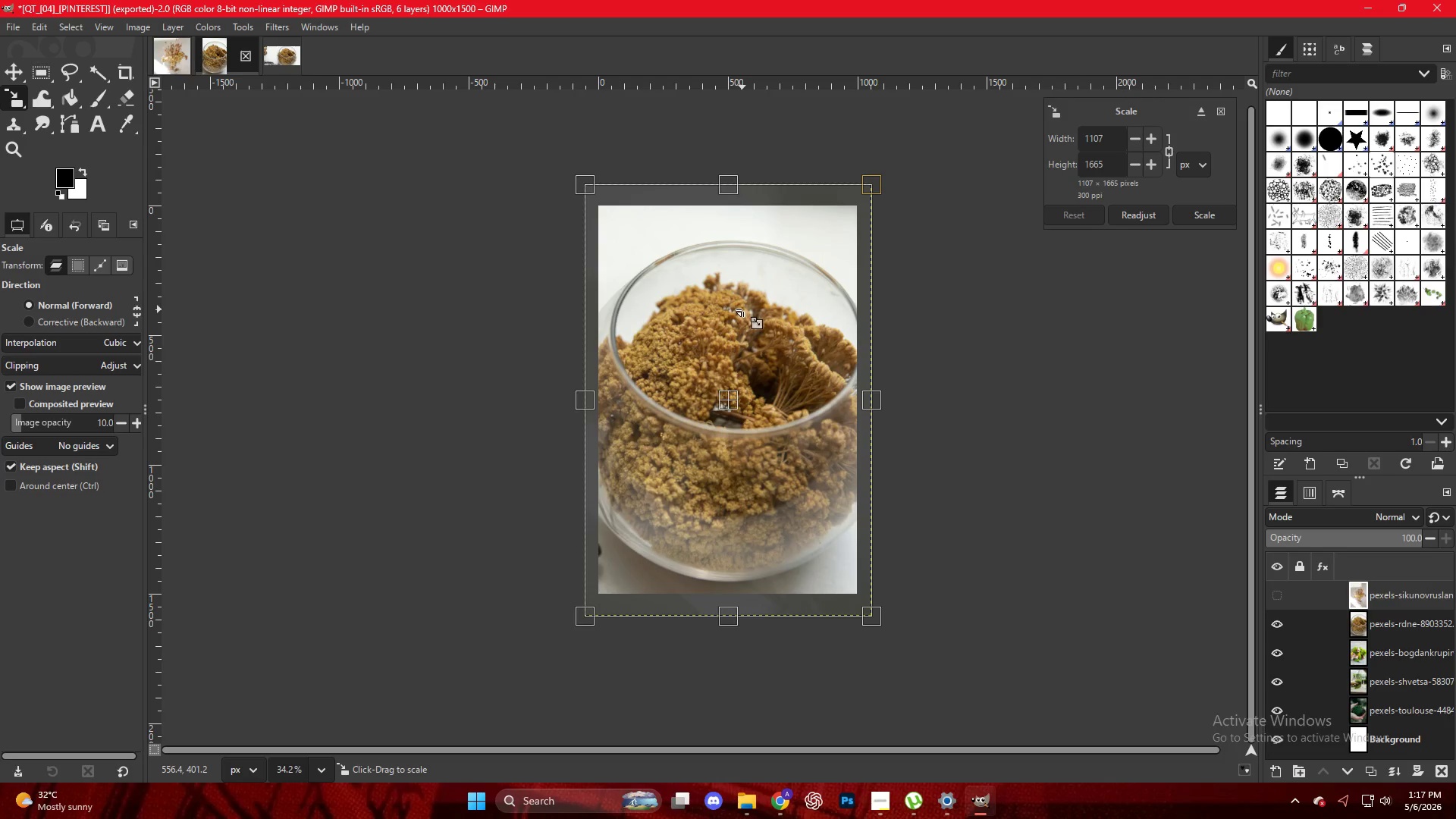 
key(NumpadEnter)
 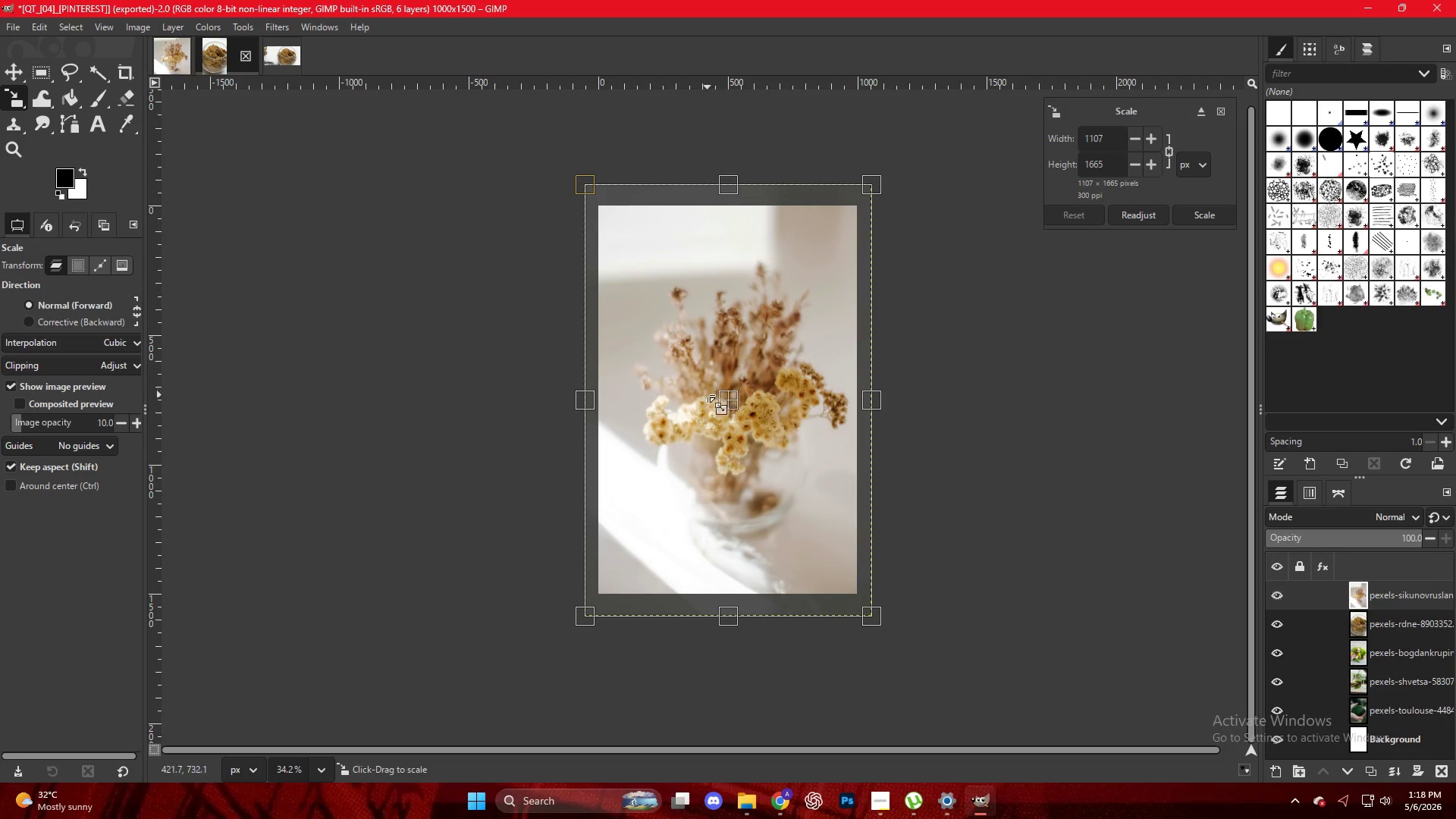 
key(Control+ControlLeft)
 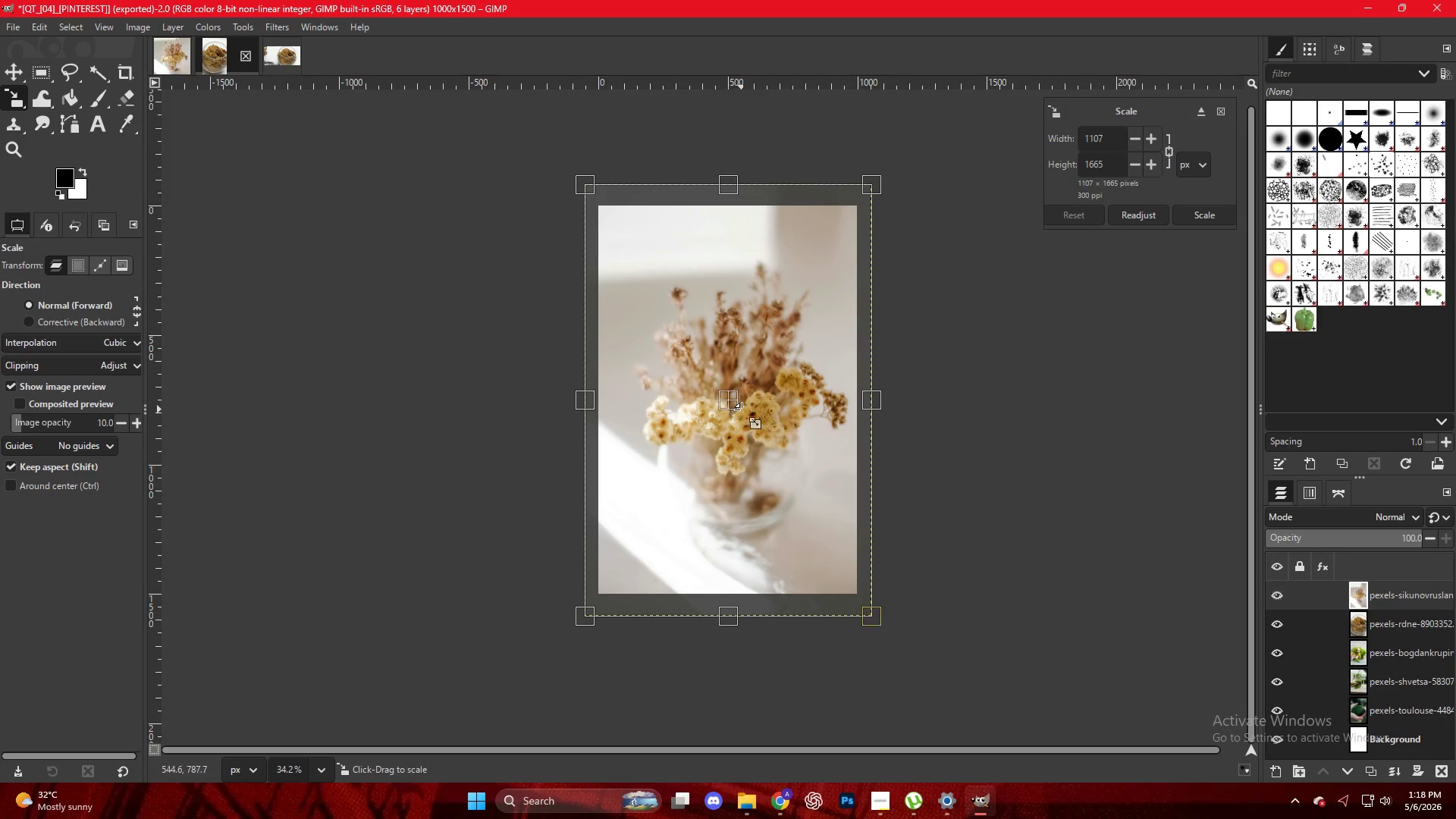 
scroll: coordinate [742, 410], scroll_direction: up, amount: 4.0
 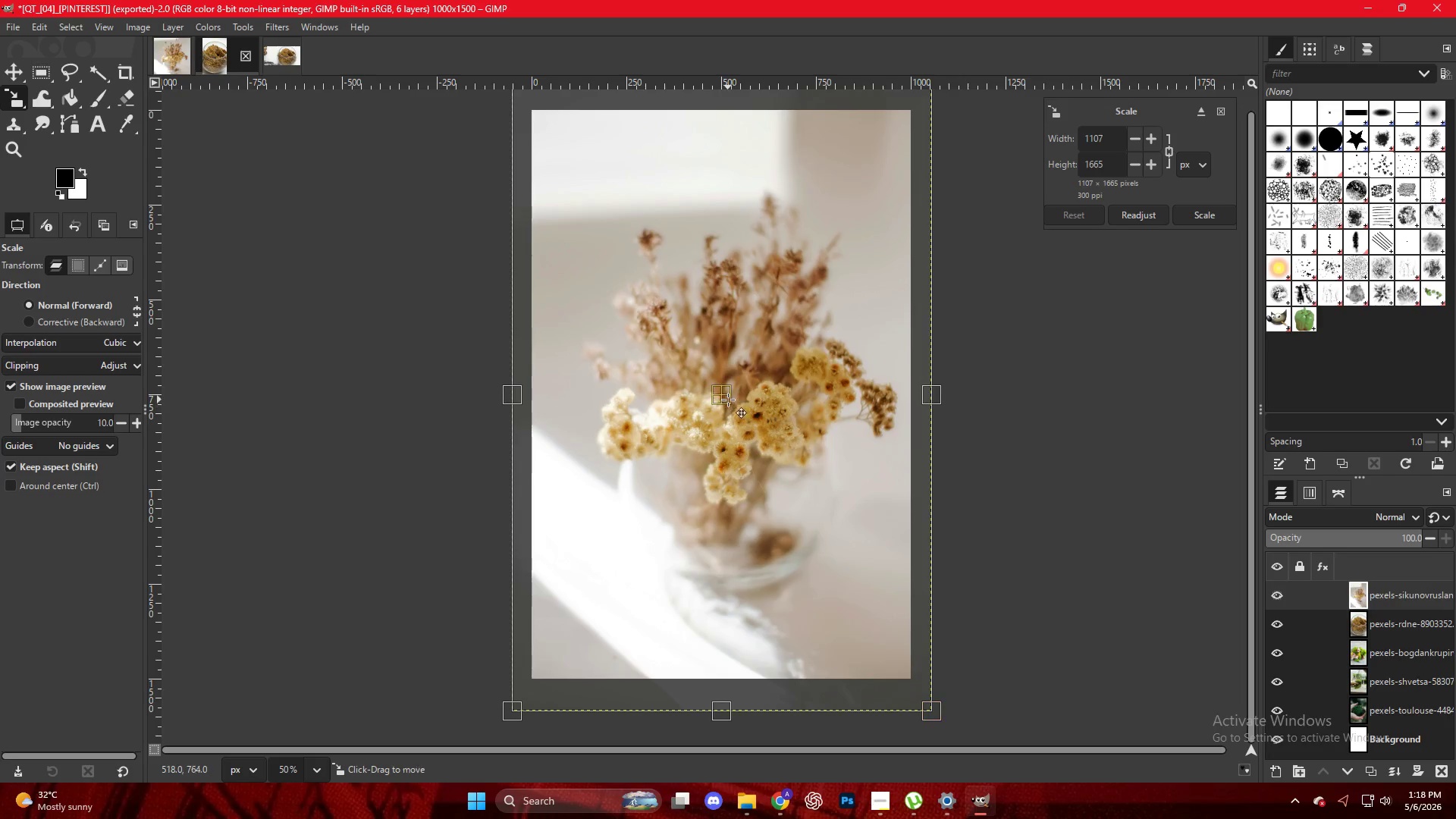 
left_click_drag(start_coordinate=[727, 399], to_coordinate=[714, 399])
 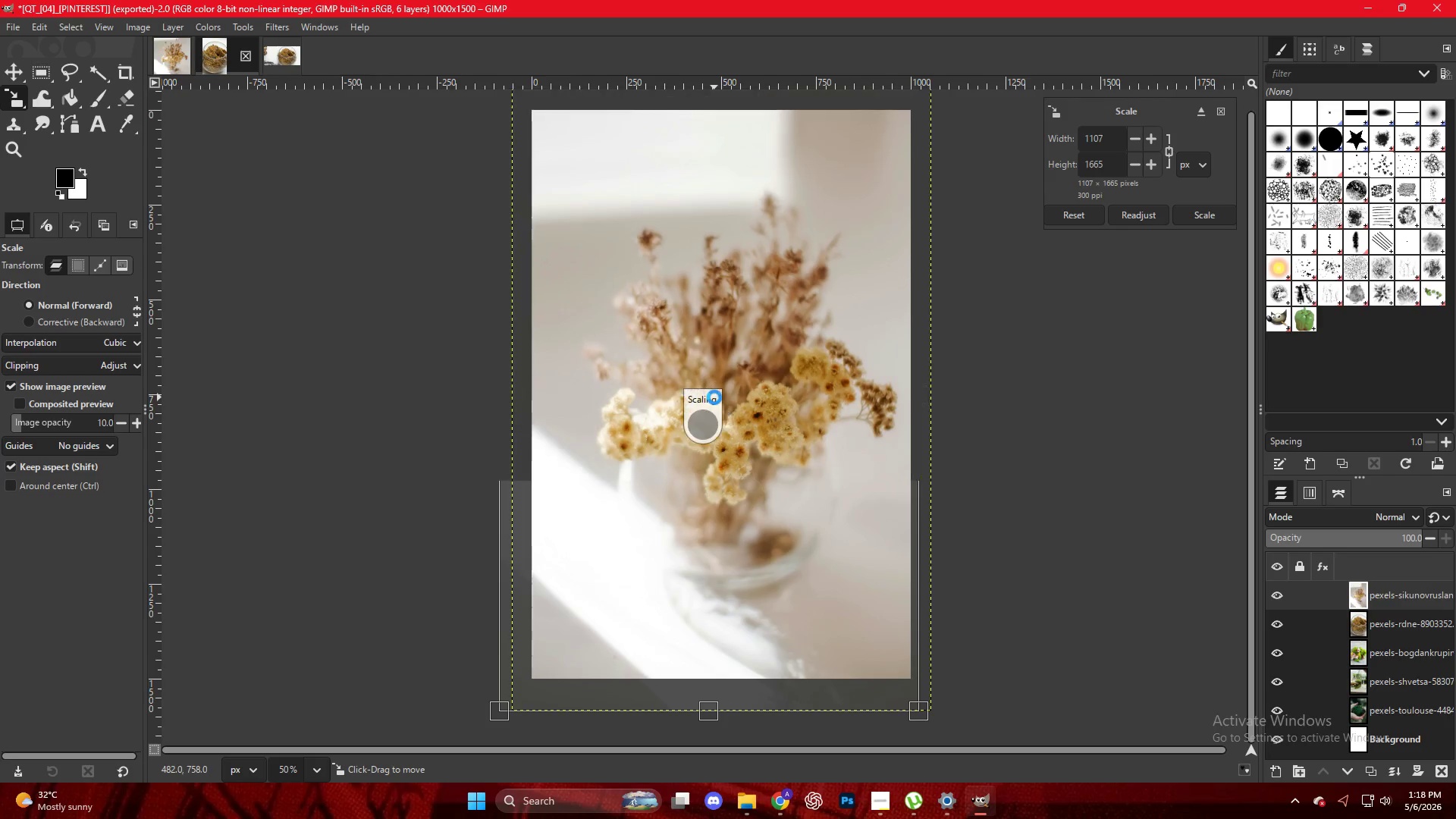 
key(NumpadEnter)
 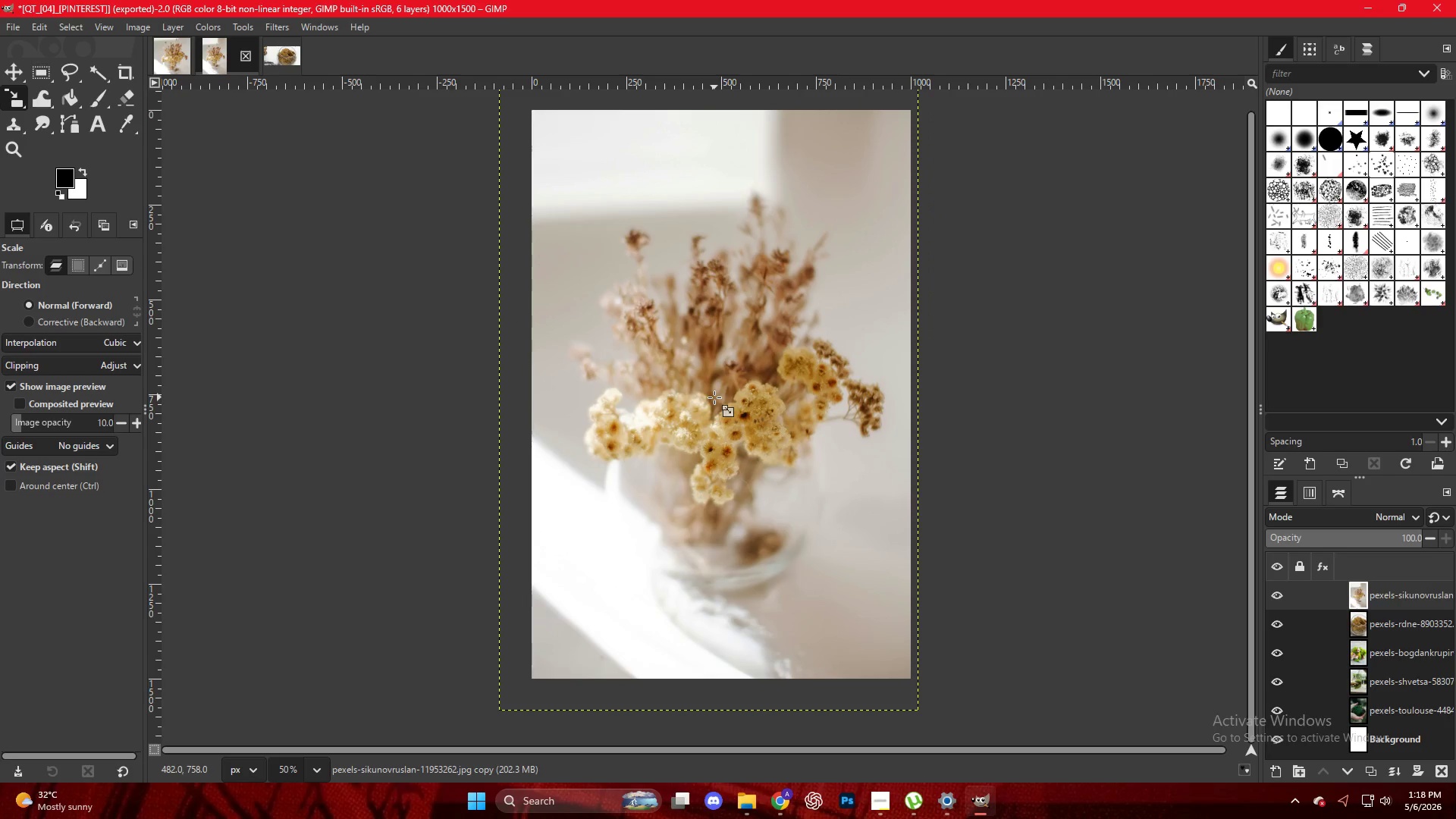 
key(Control+Shift+E)
 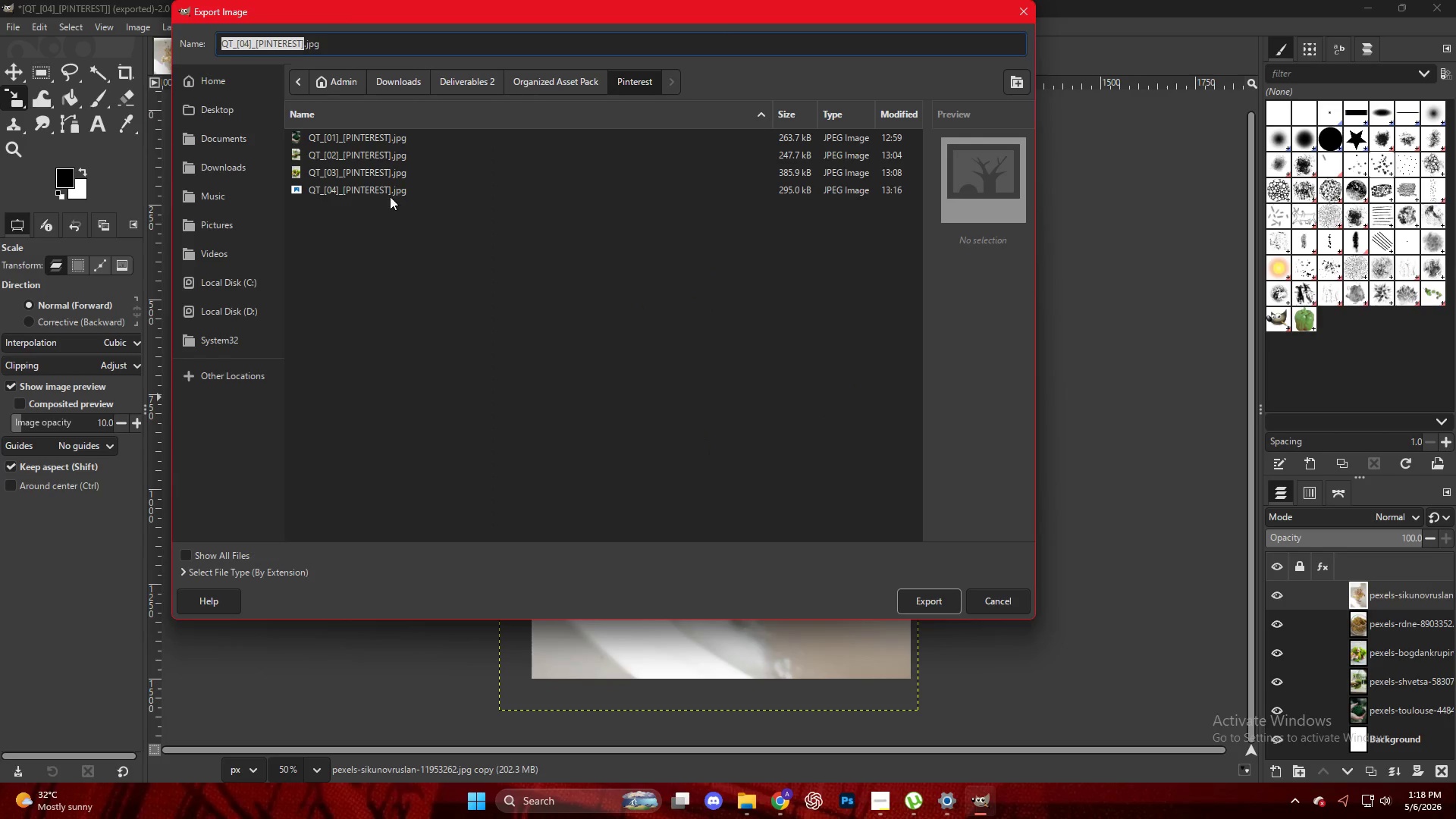 
left_click_drag(start_coordinate=[384, 189], to_coordinate=[388, 191])
 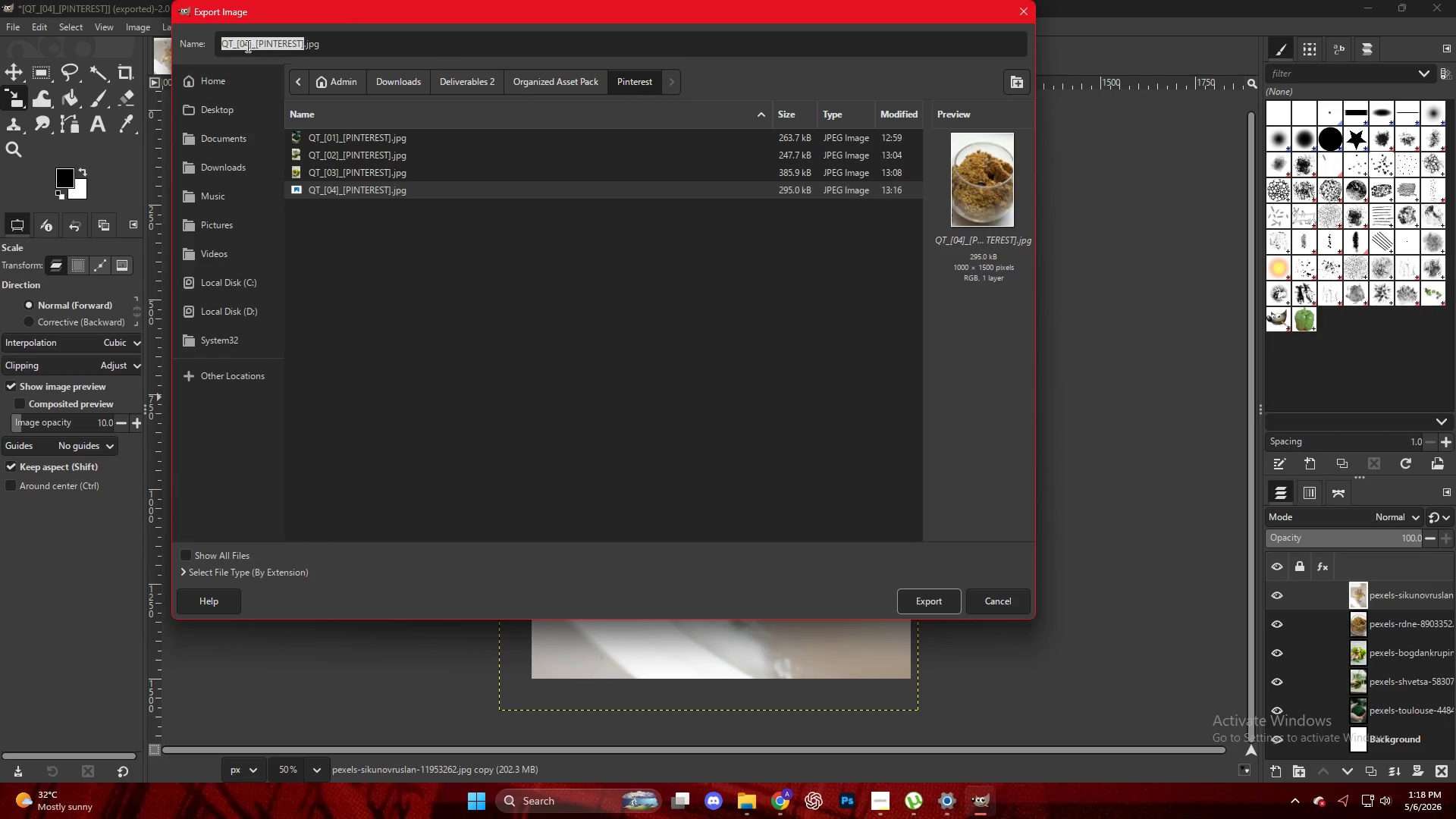 
left_click([246, 45])
 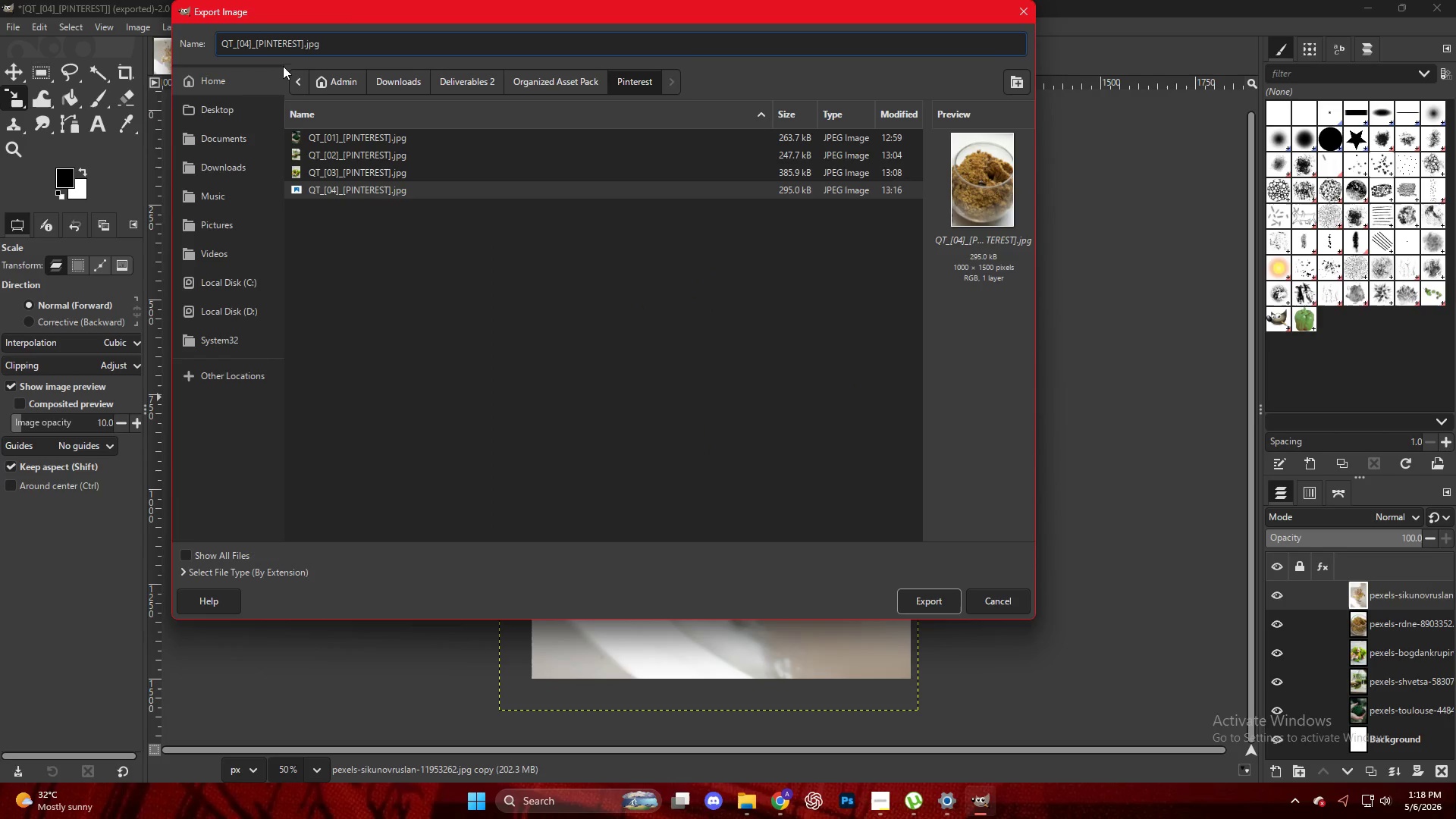 
key(ArrowRight)
 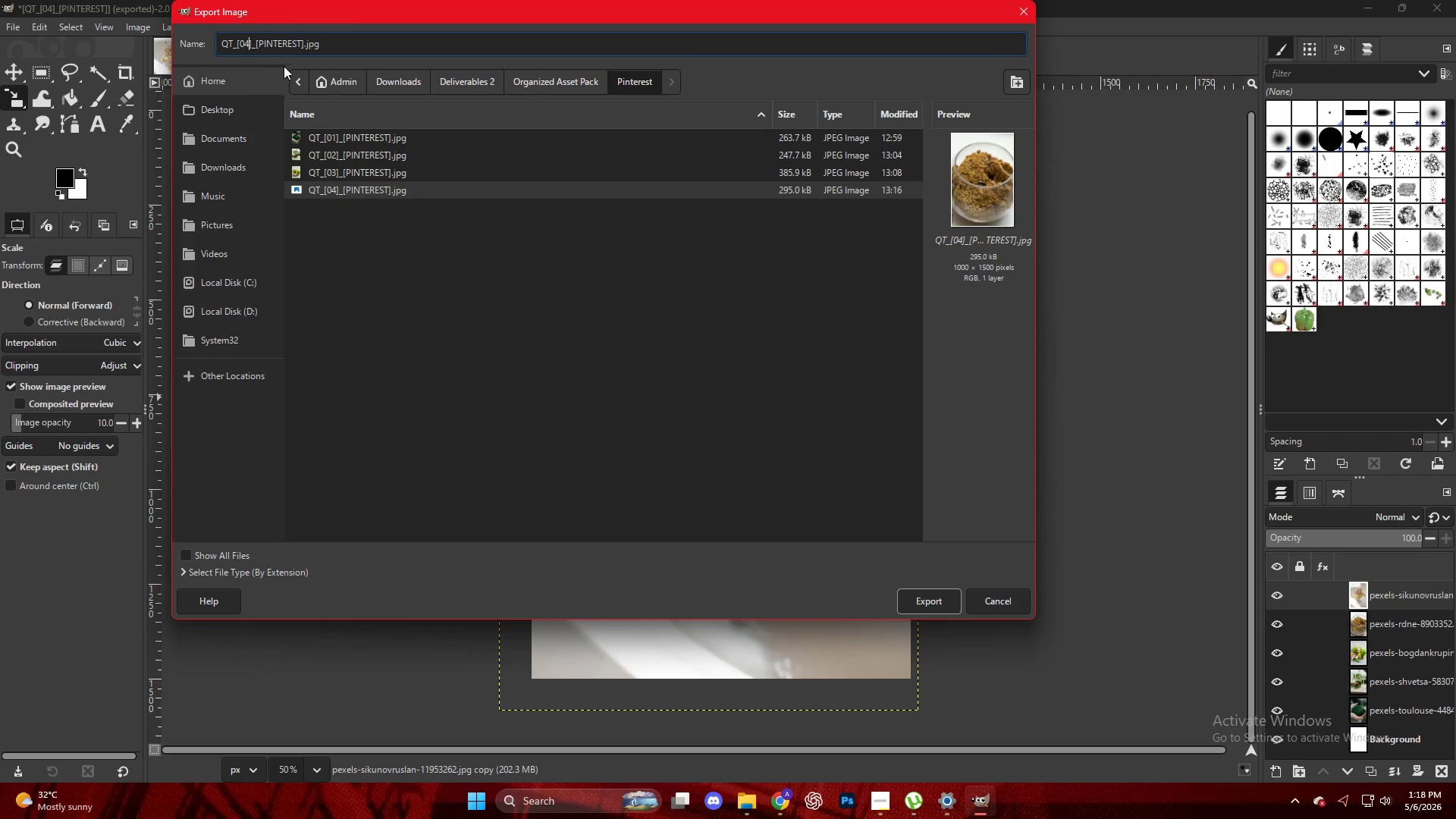 
key(Backspace)
 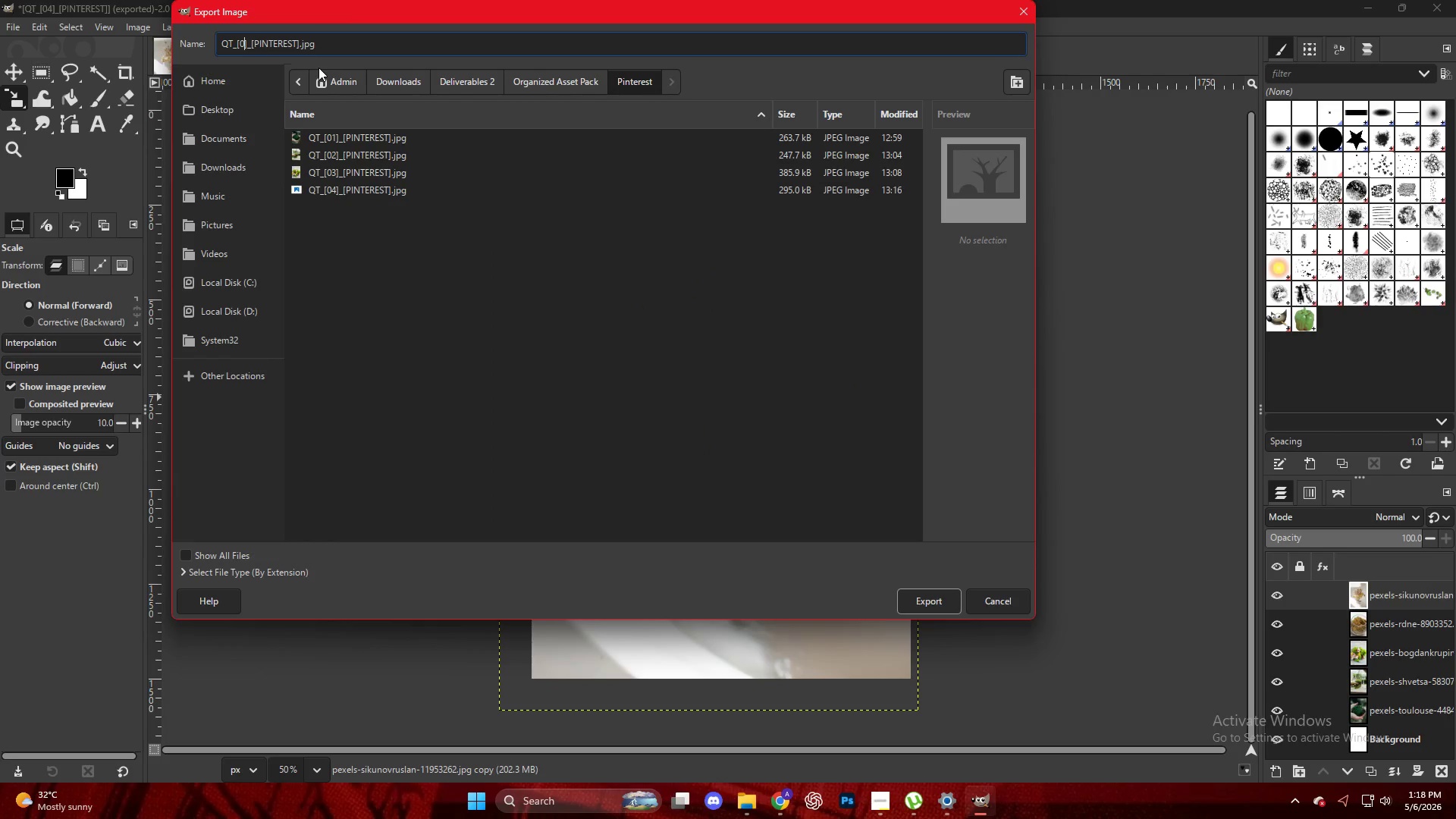 
key(Numpad5)
 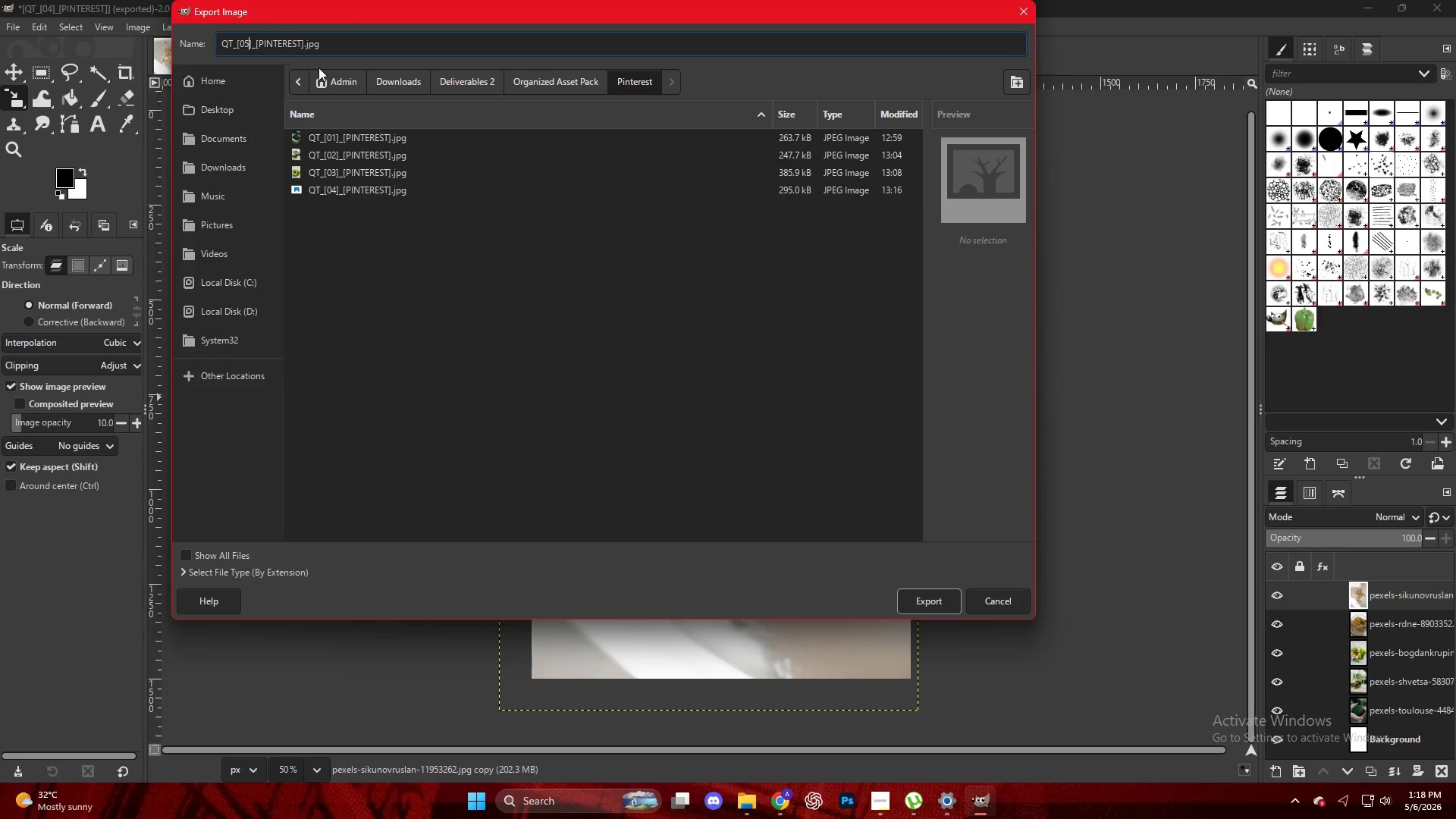 
key(NumpadEnter)
 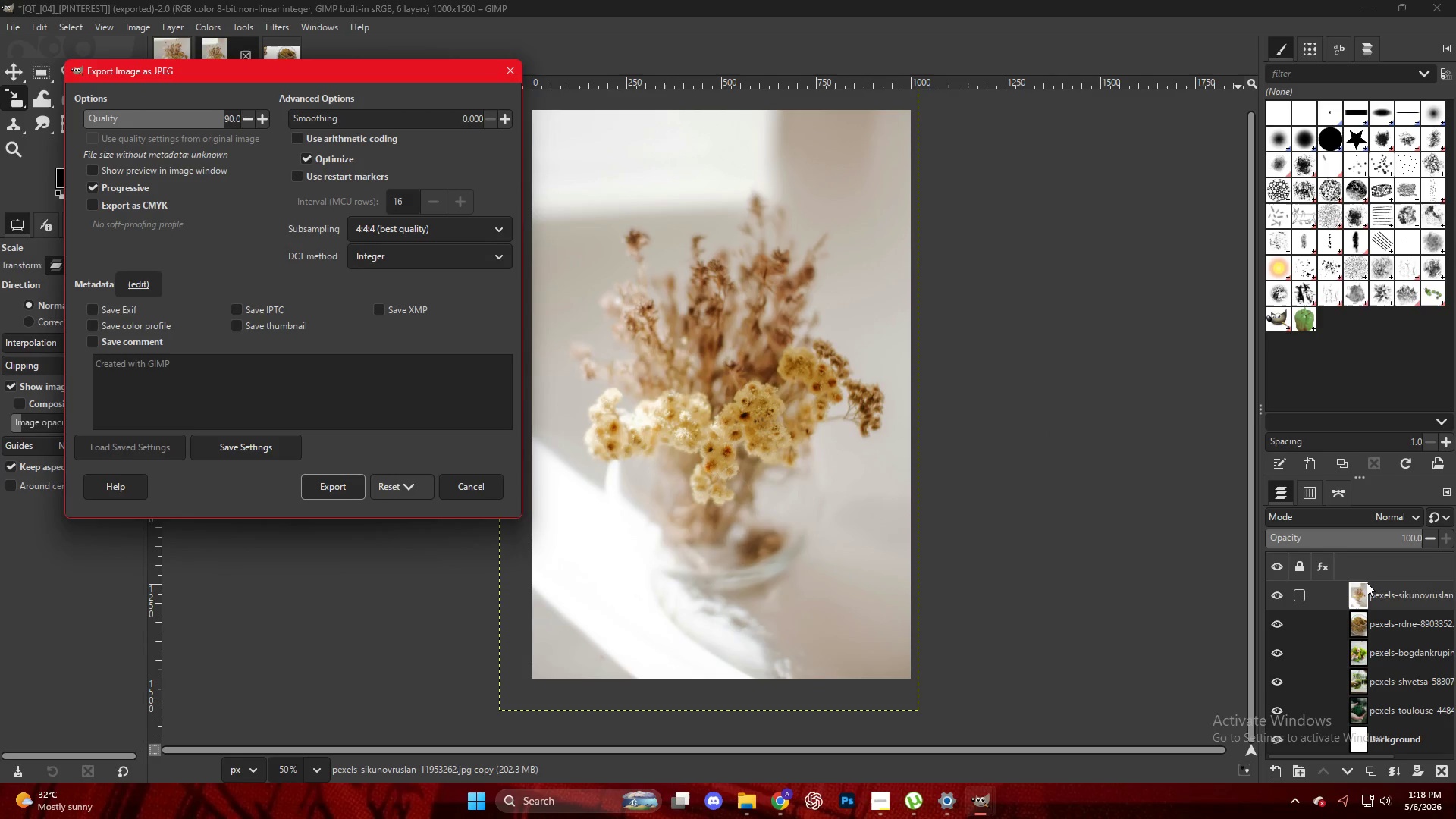 
key(NumpadEnter)
 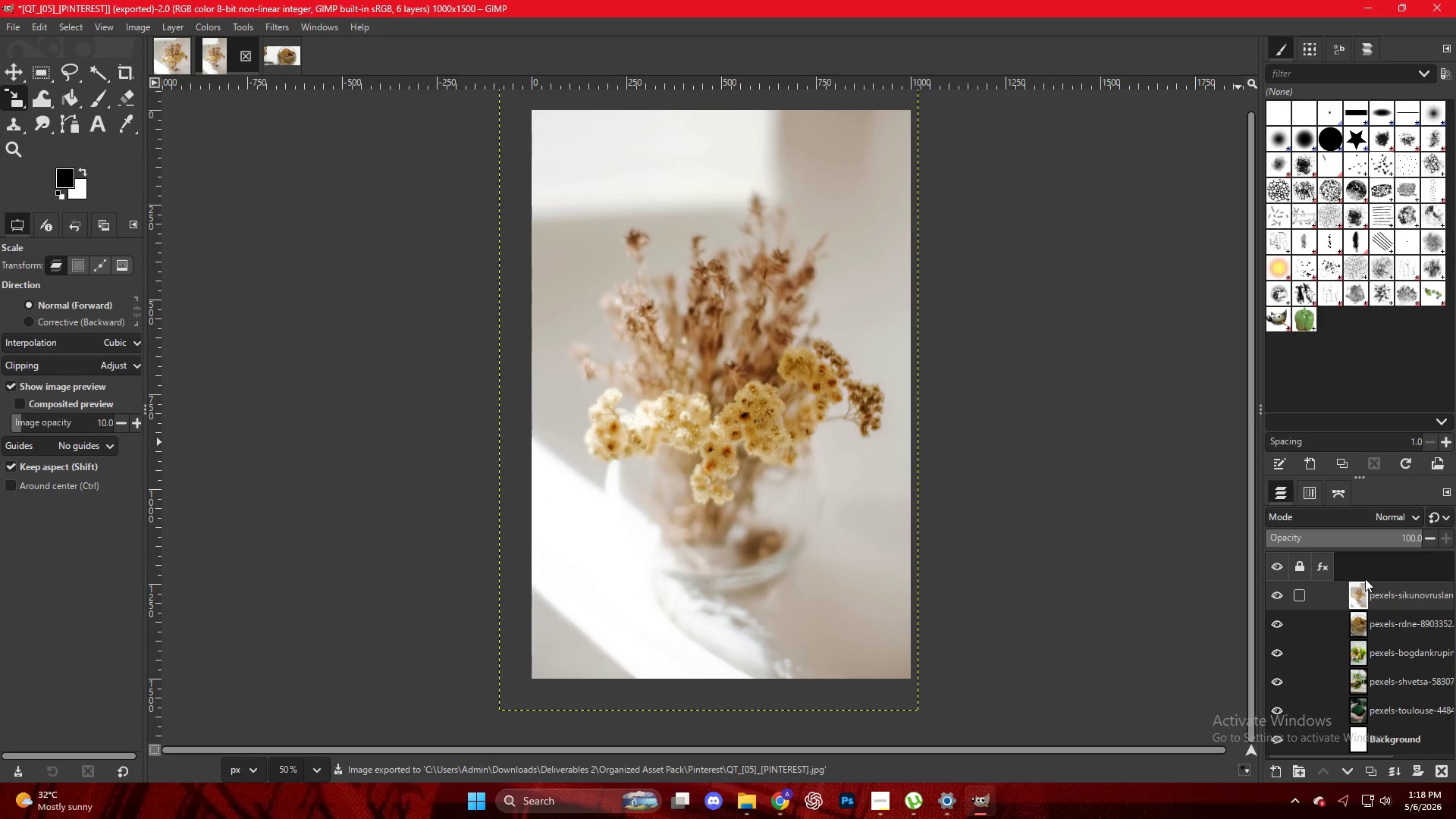 
left_click_drag(start_coordinate=[1389, 597], to_coordinate=[638, 315])
 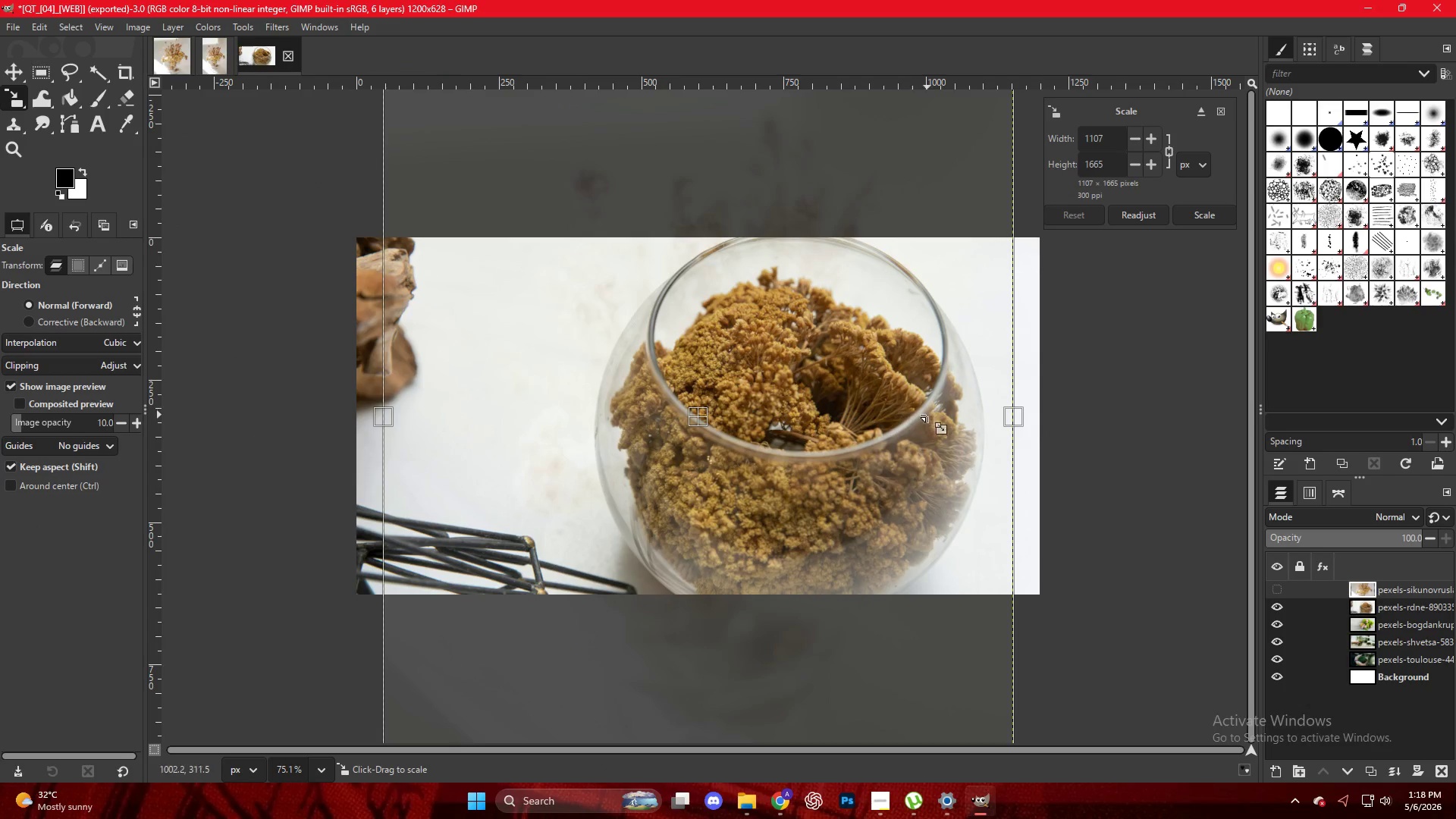 
left_click_drag(start_coordinate=[1016, 418], to_coordinate=[1046, 420])
 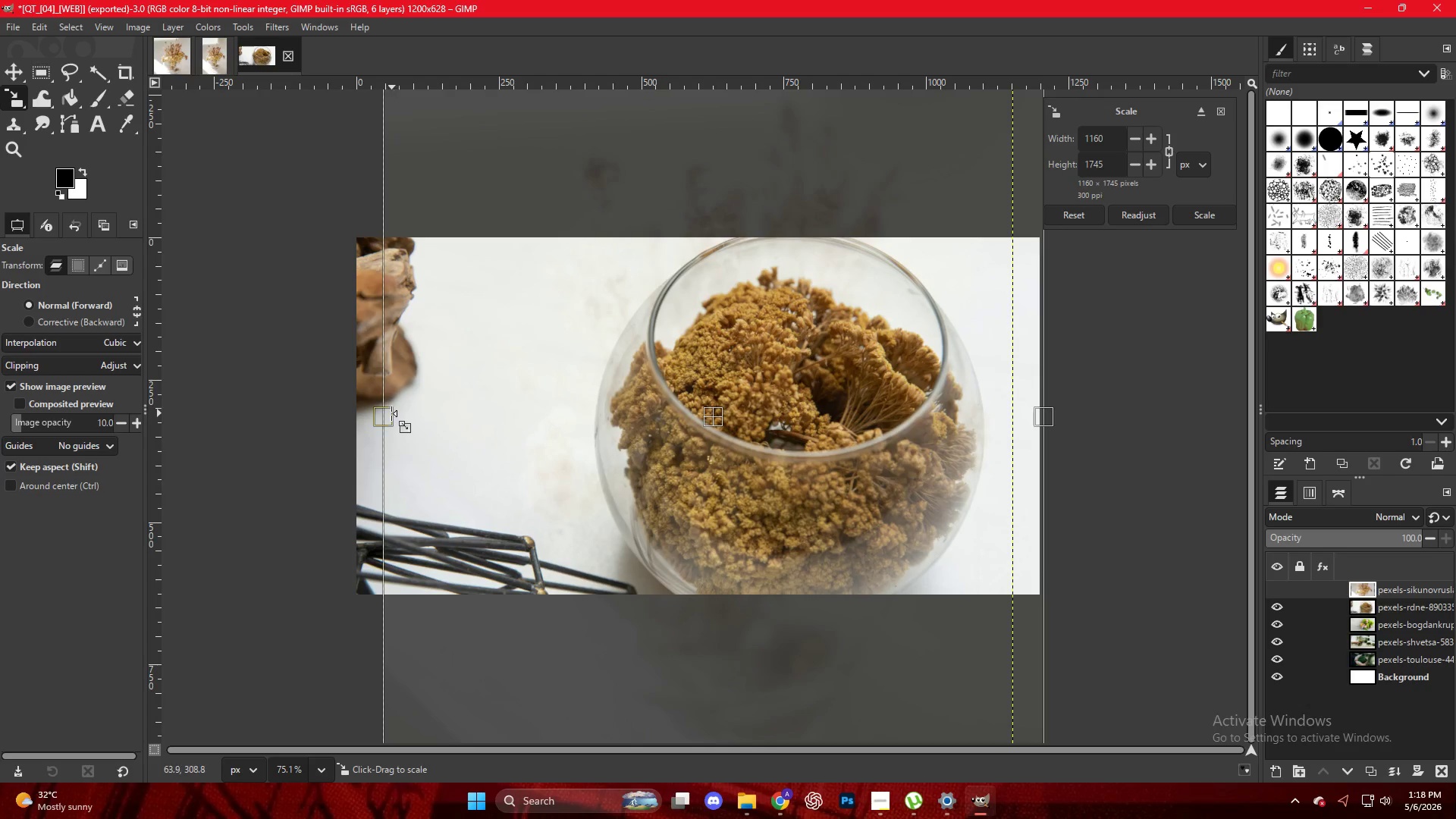 
left_click_drag(start_coordinate=[381, 413], to_coordinate=[352, 412])
 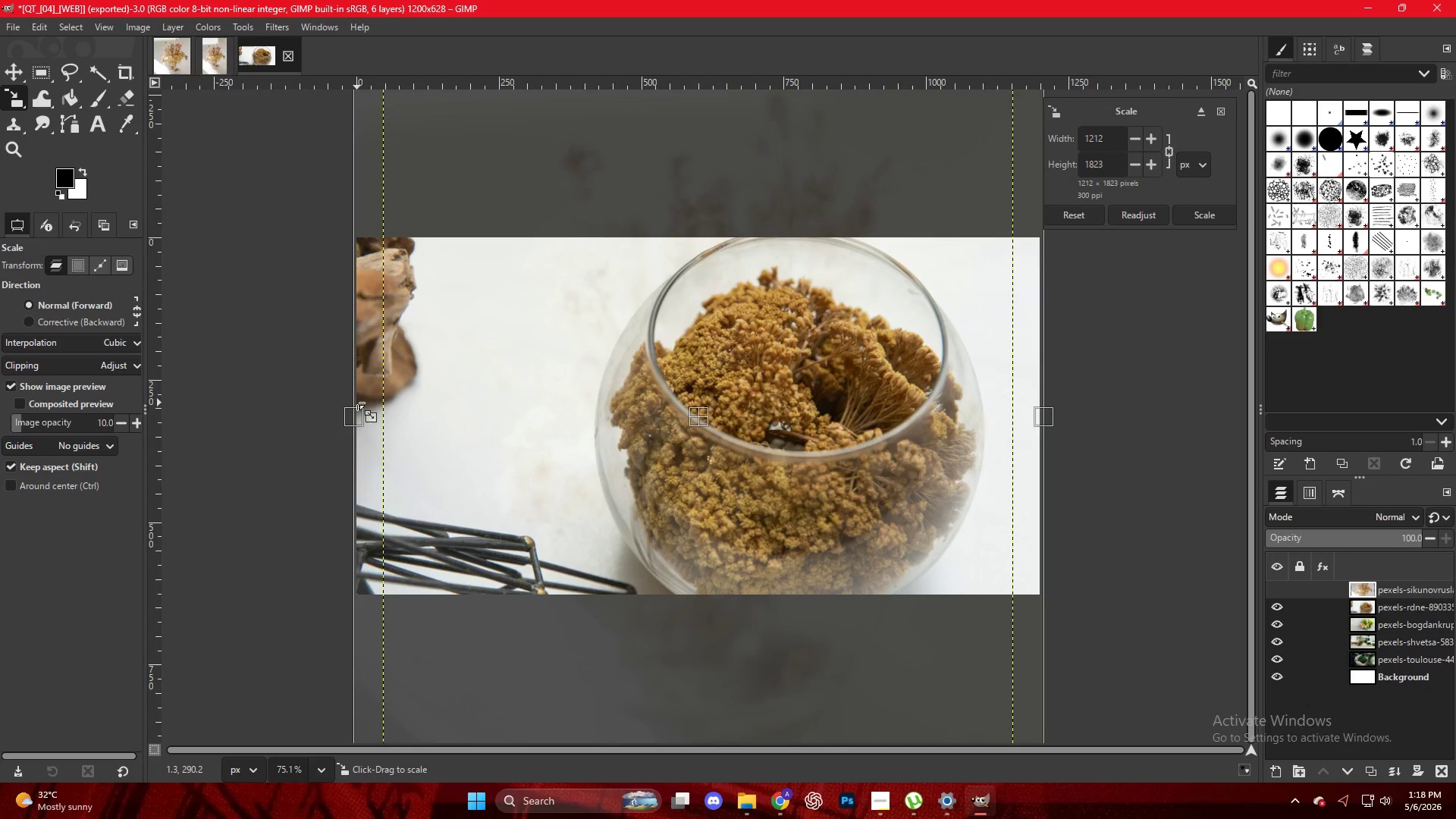 
key(NumpadEnter)
 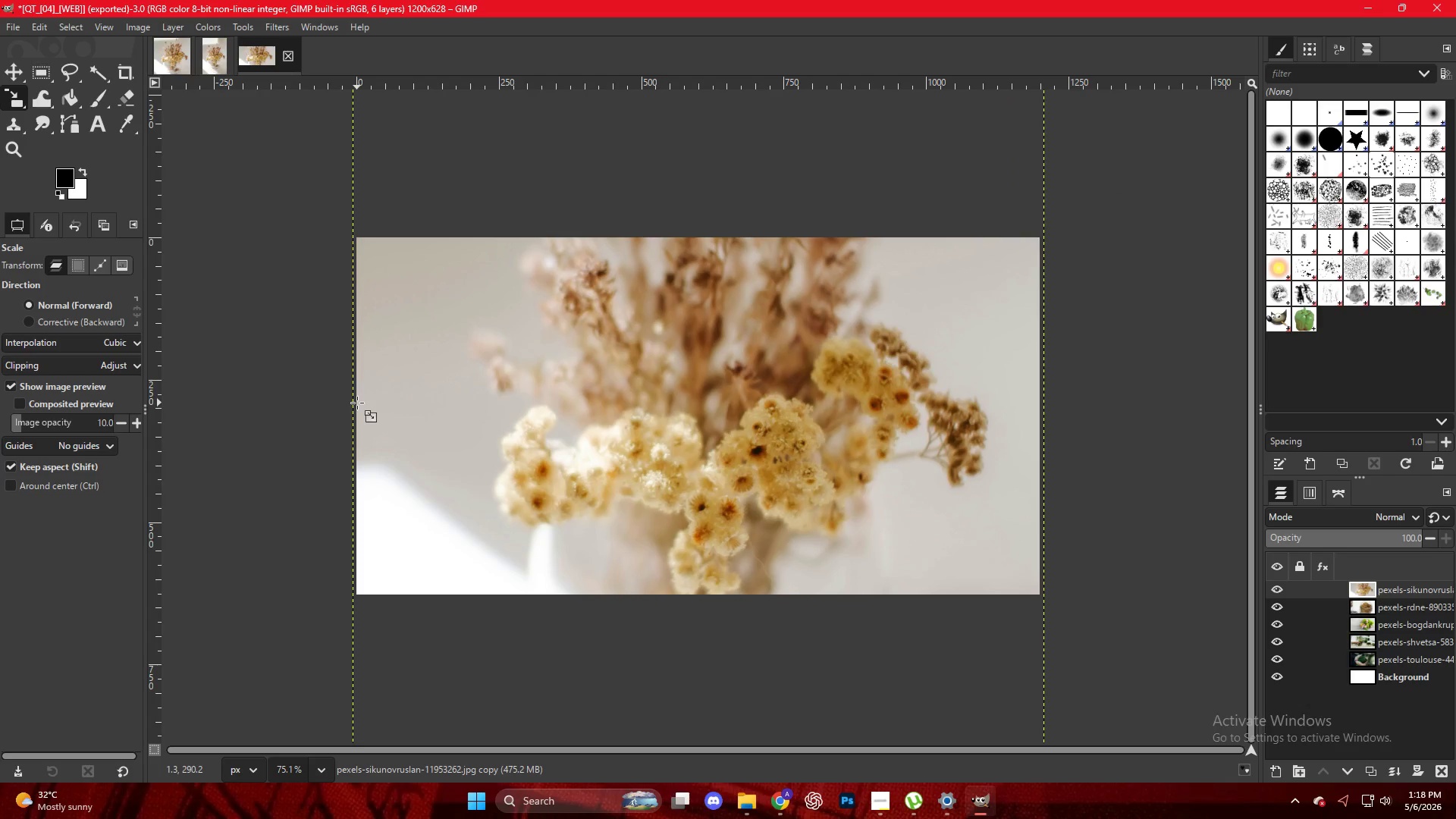 
key(Control+Shift+E)
 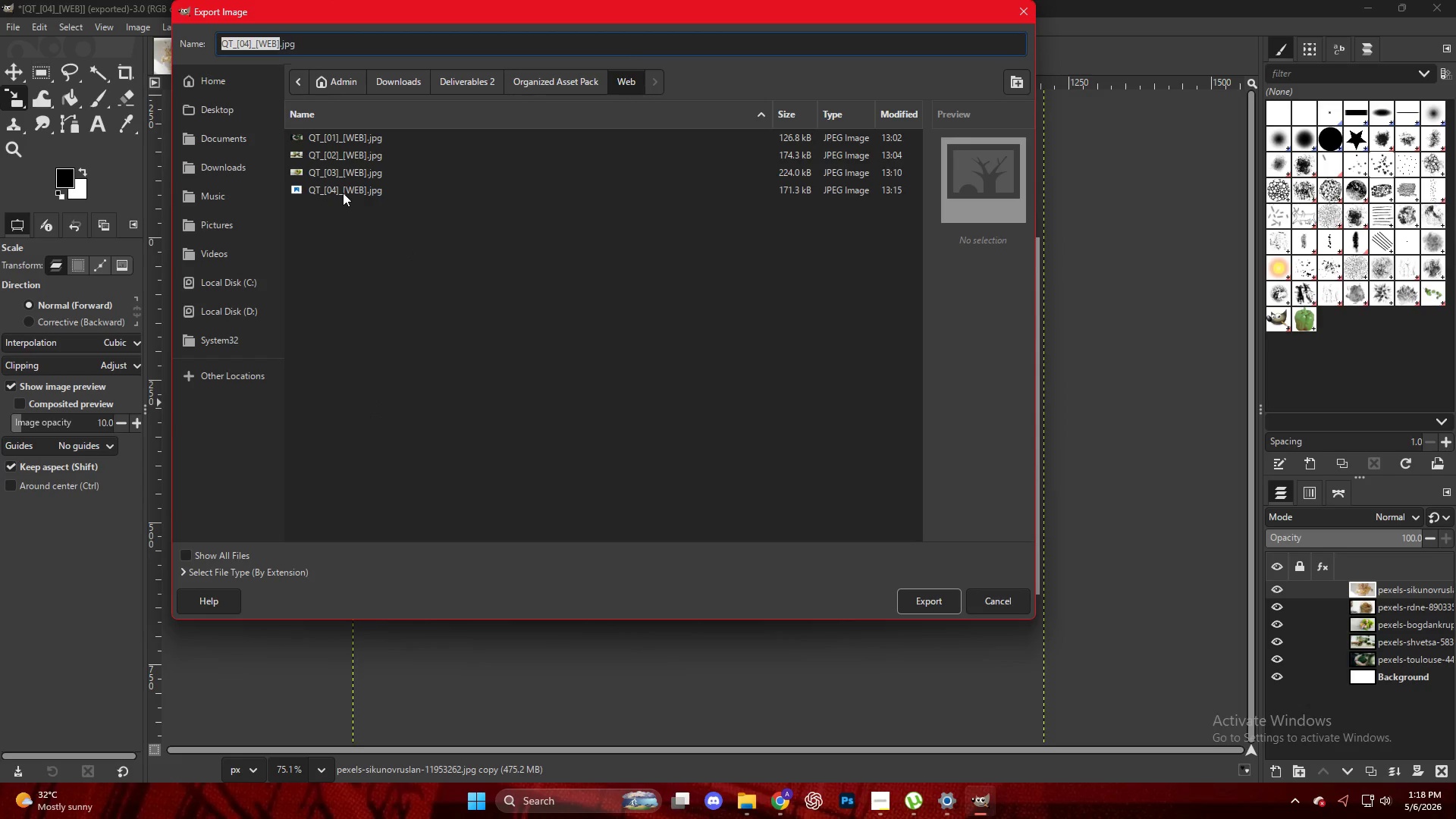 
left_click([345, 193])
 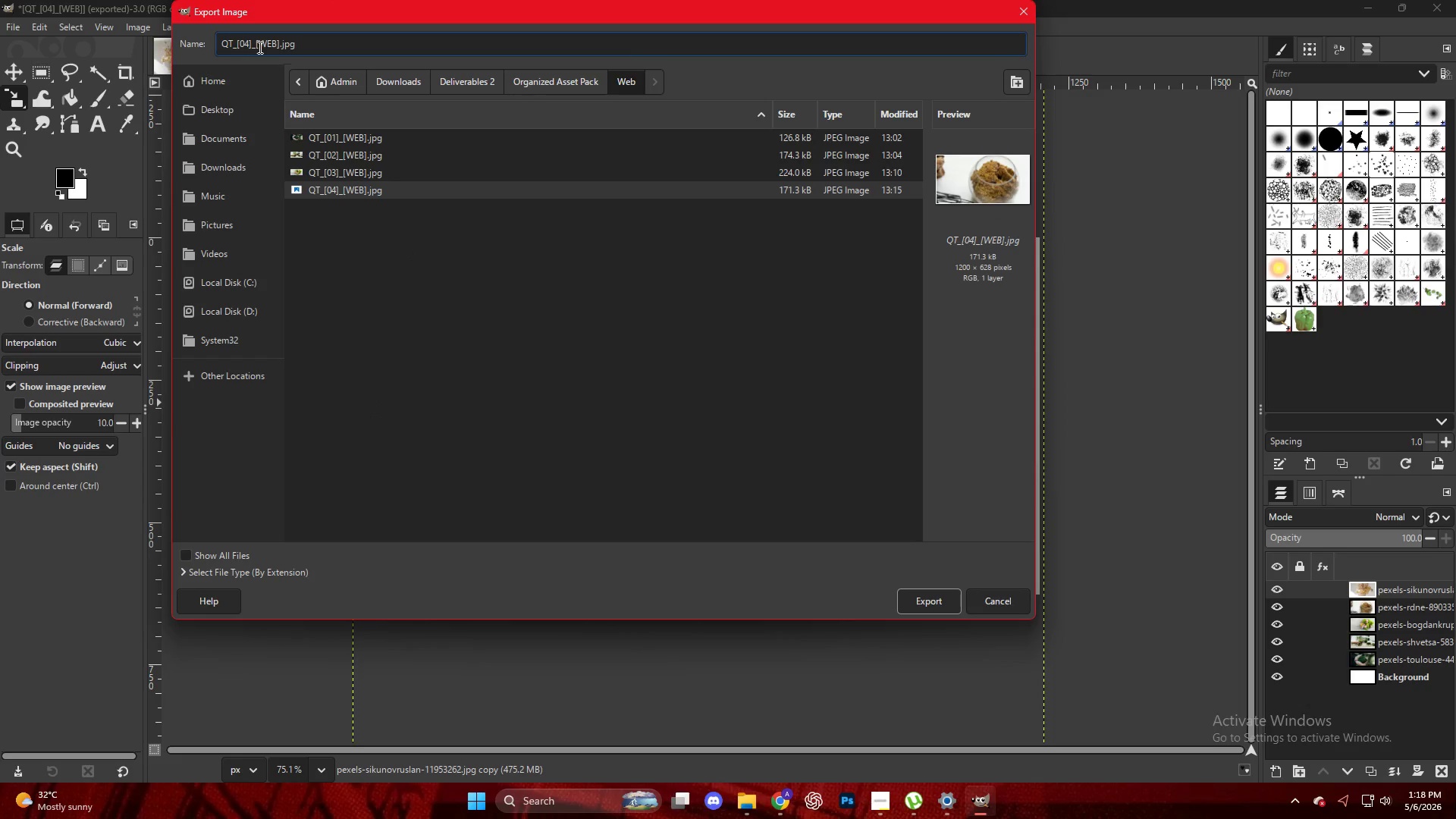 
key(Backspace)
 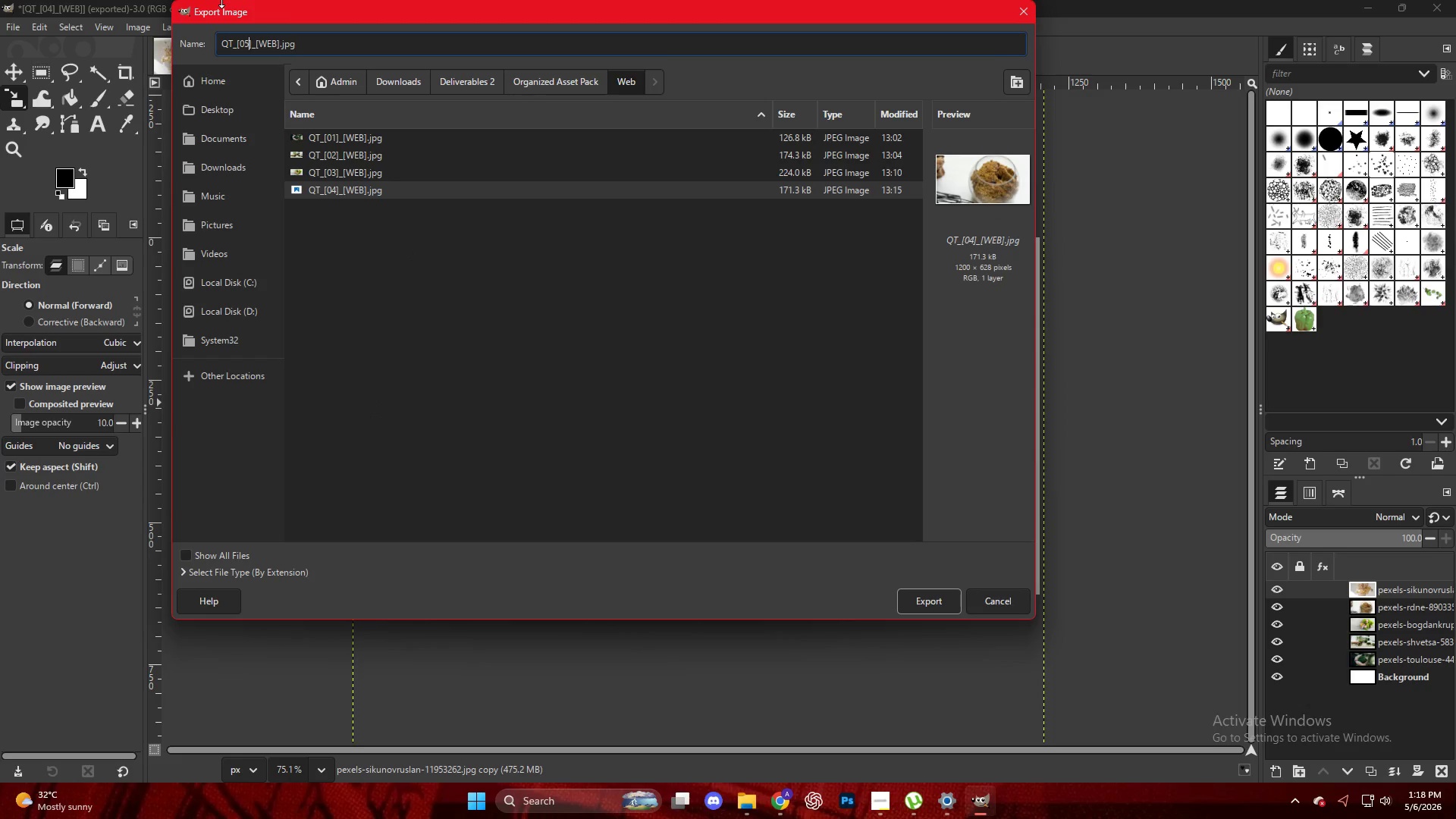 
key(Numpad5)
 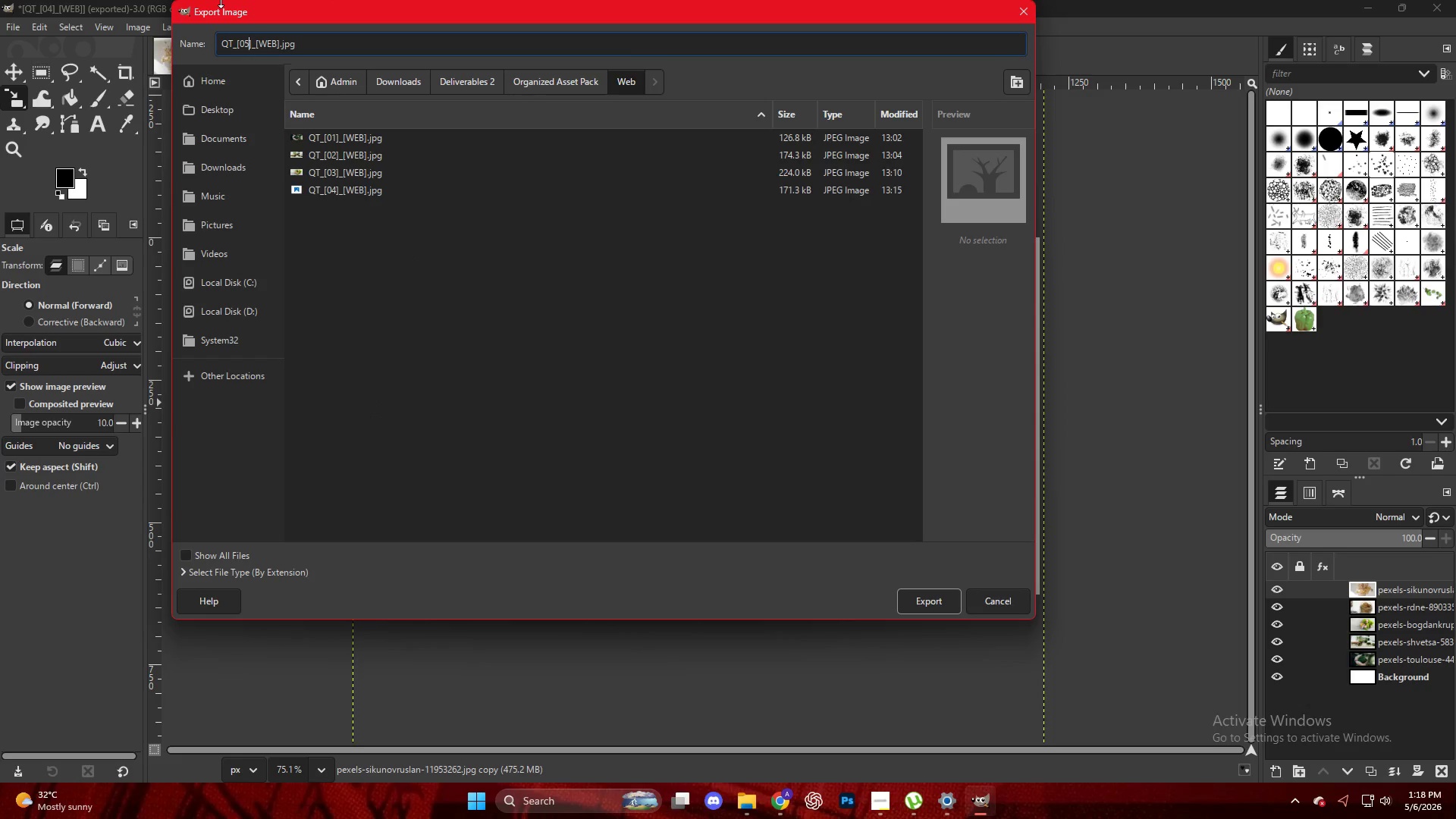 
key(NumpadEnter)
 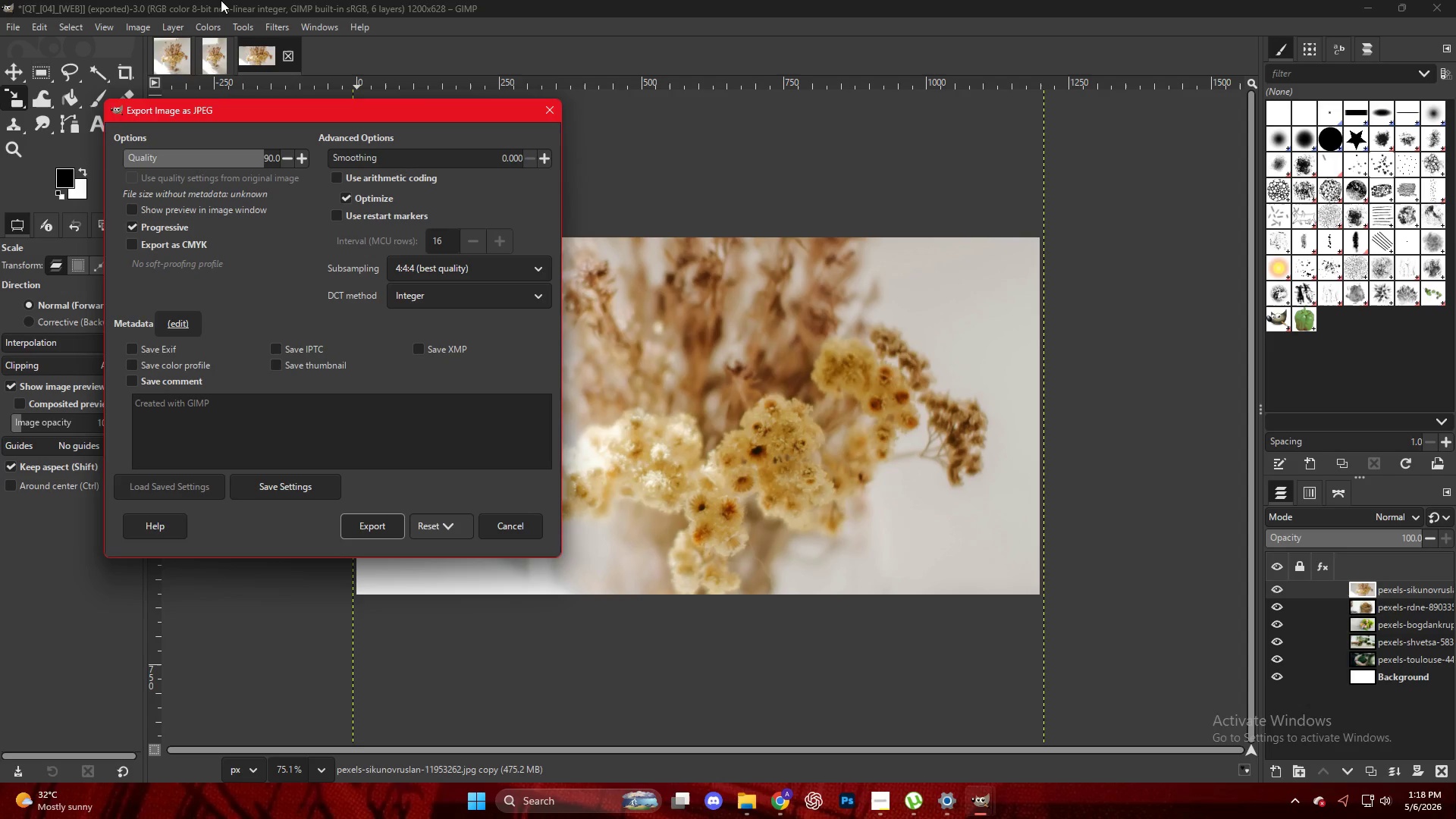 
key(Enter)
 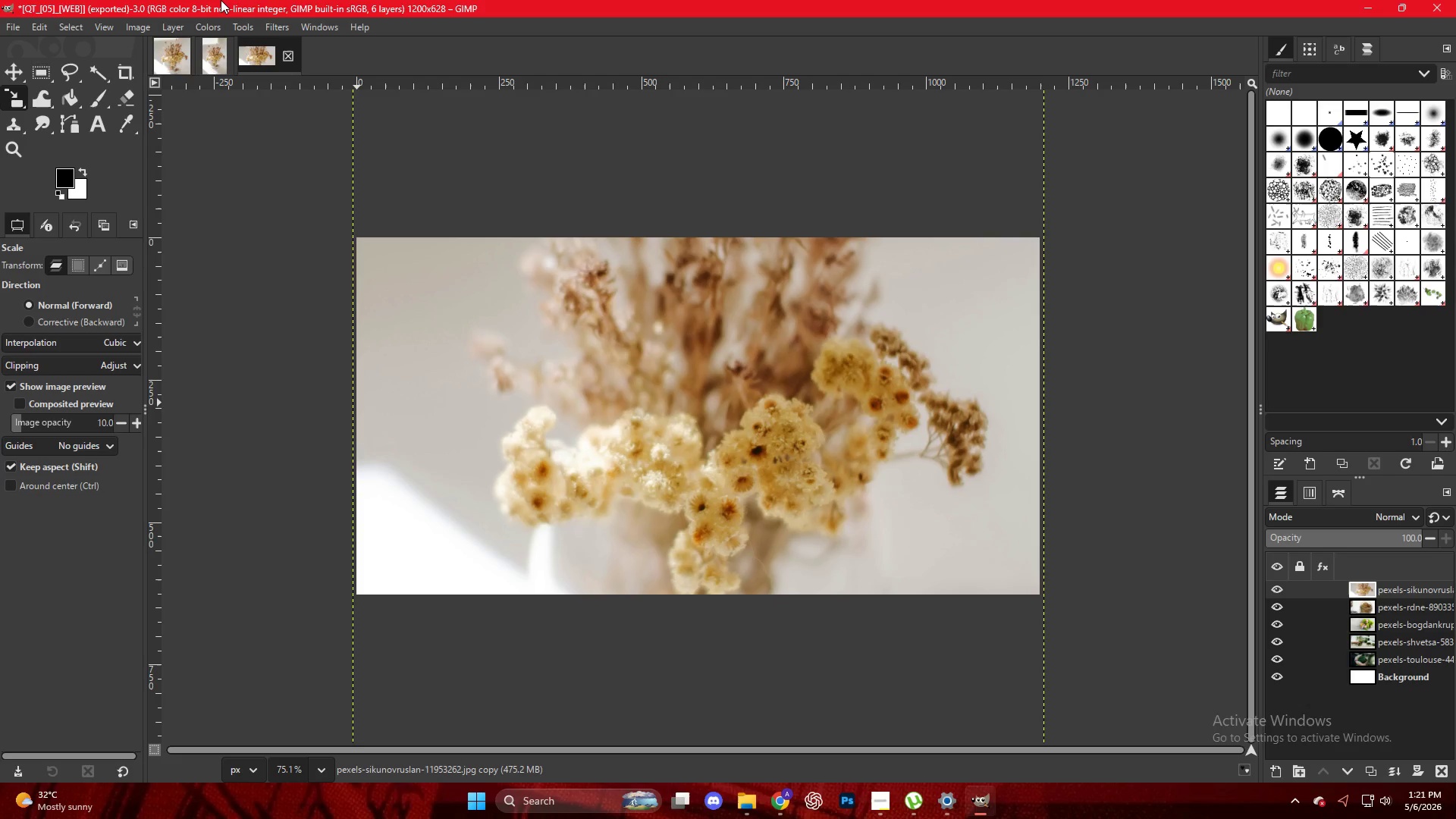 
wait(178.19)
 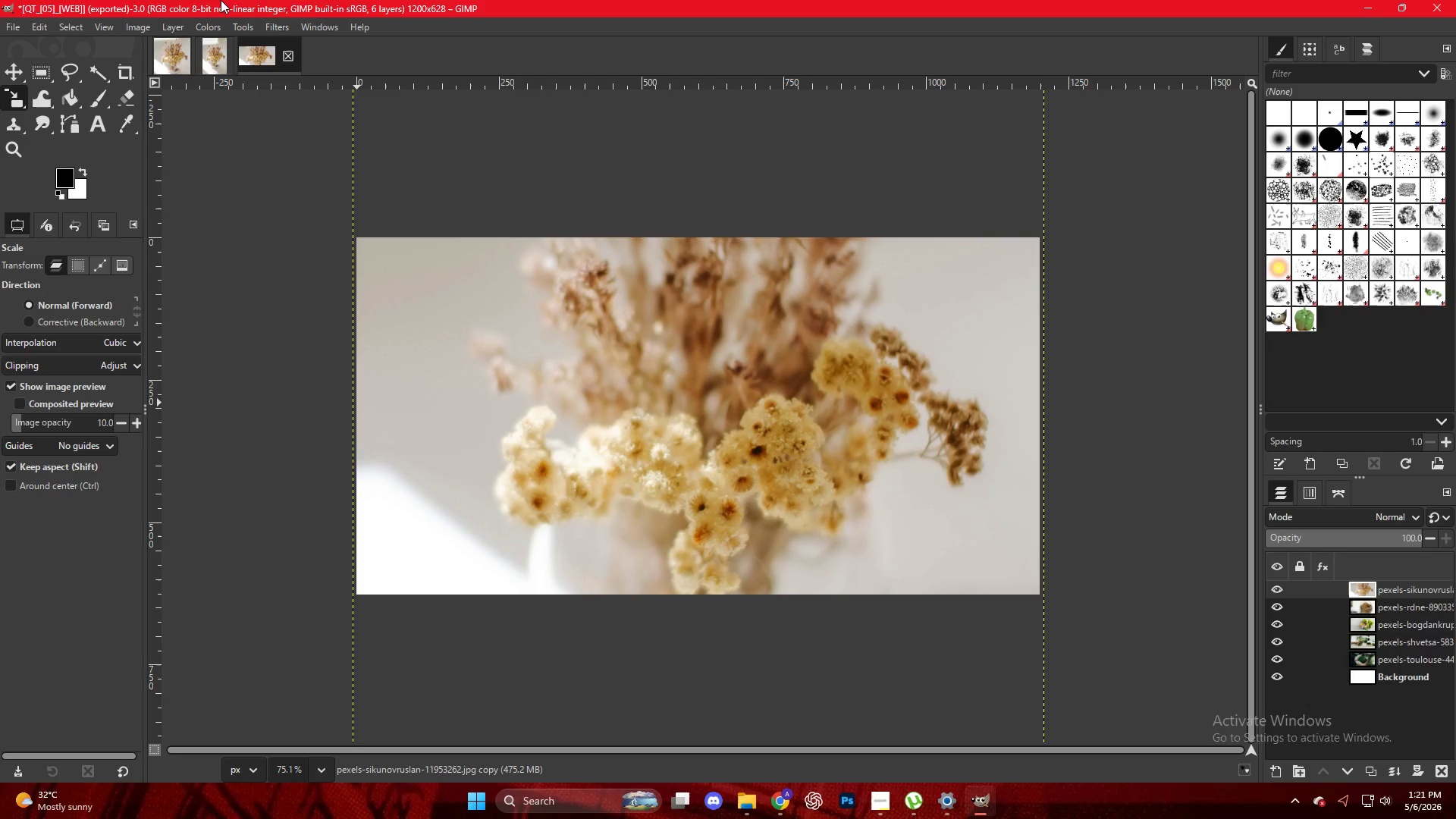 
left_click([781, 803])
 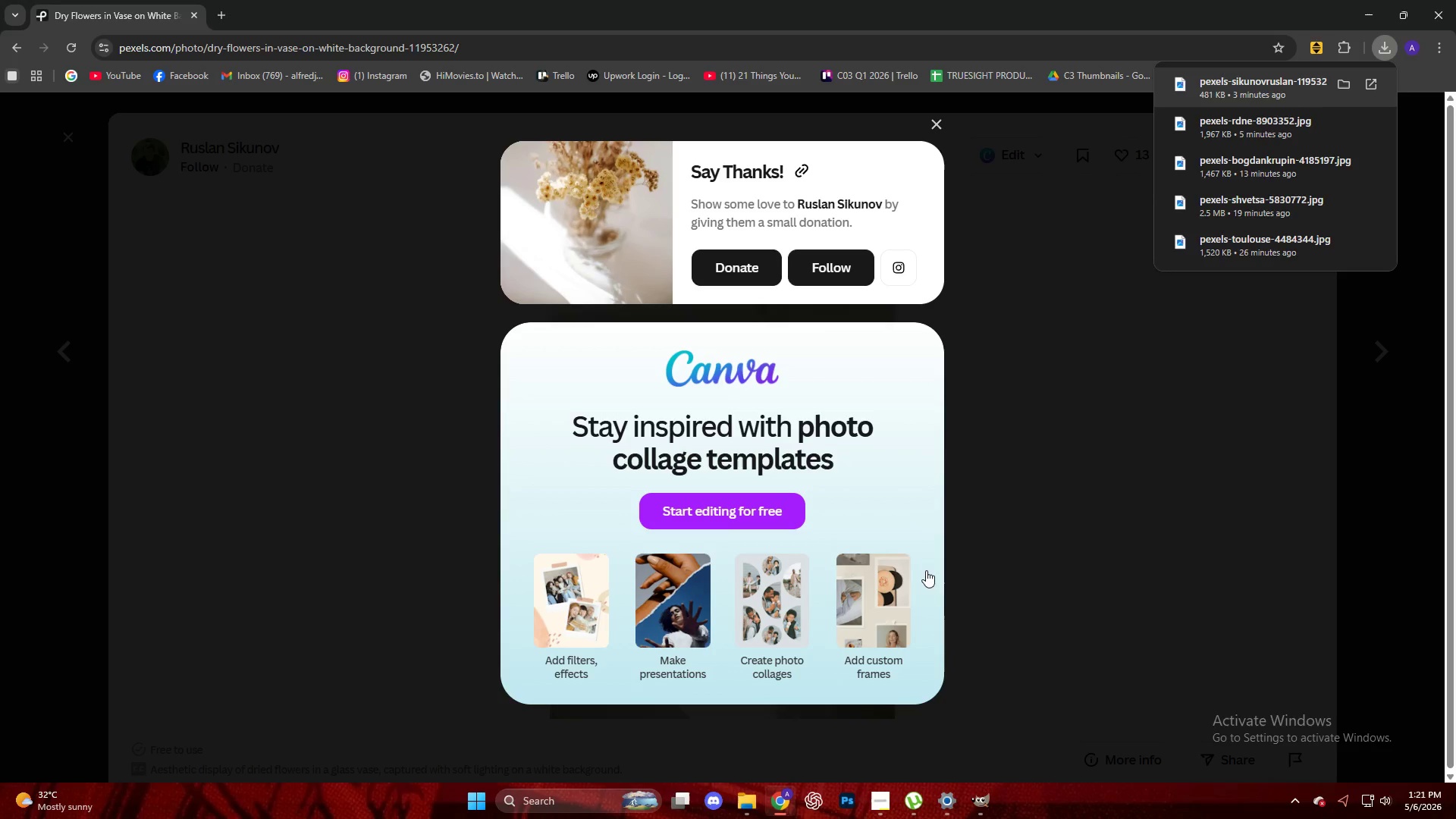 
left_click([1215, 440])
 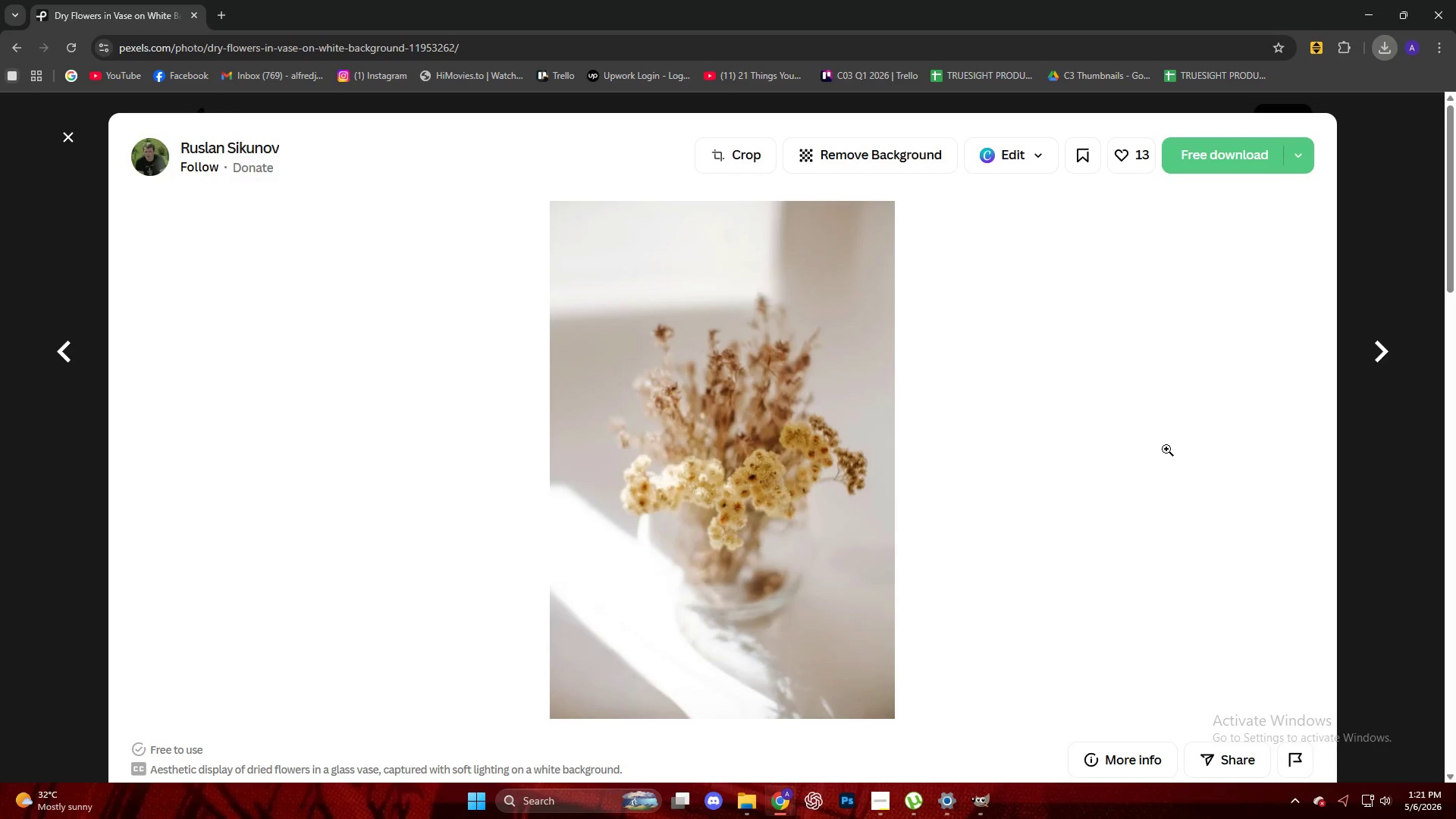 
scroll: coordinate [1075, 451], scroll_direction: down, amount: 11.0
 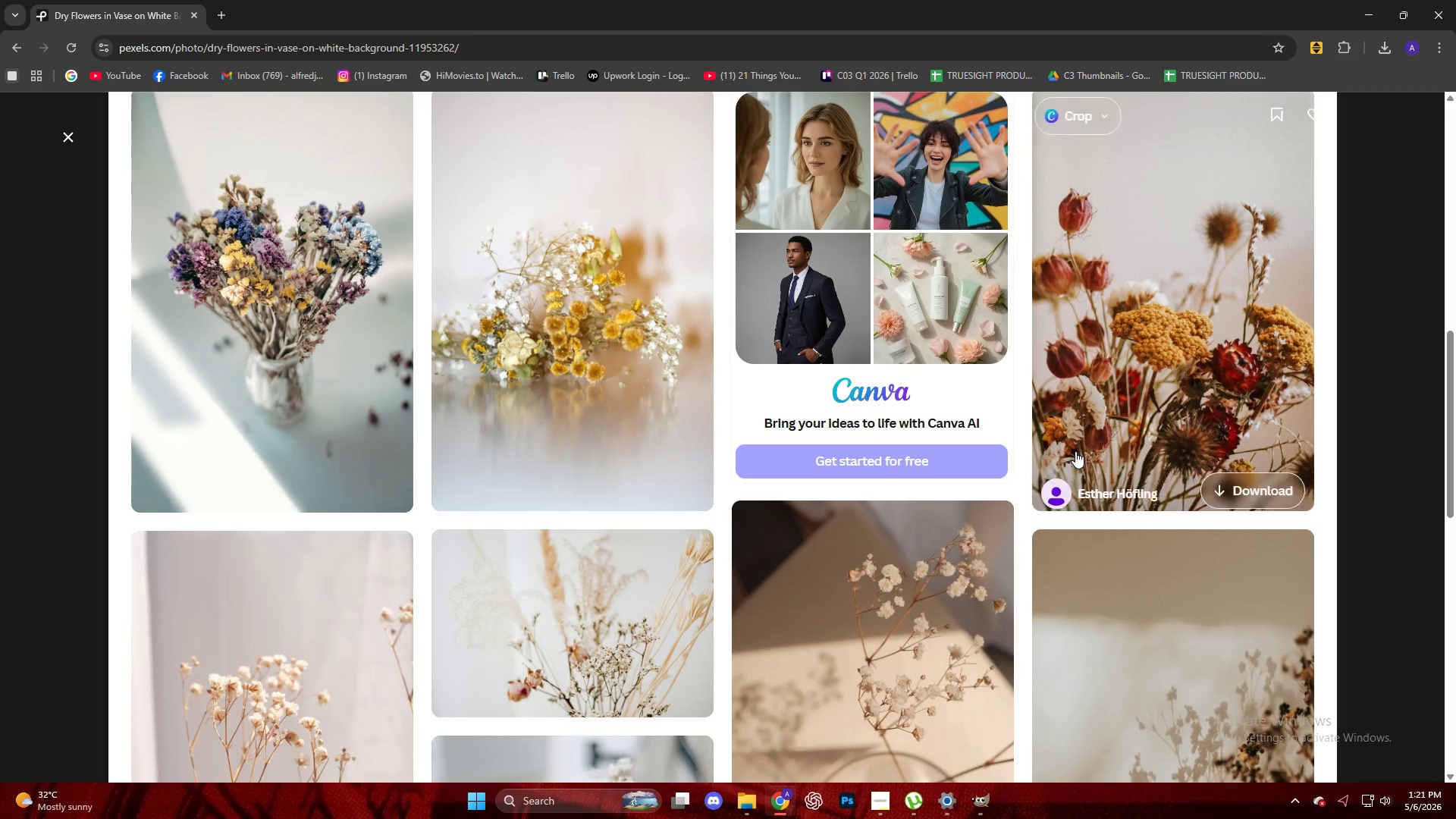 
scroll: coordinate [1072, 451], scroll_direction: none, amount: 0.0
 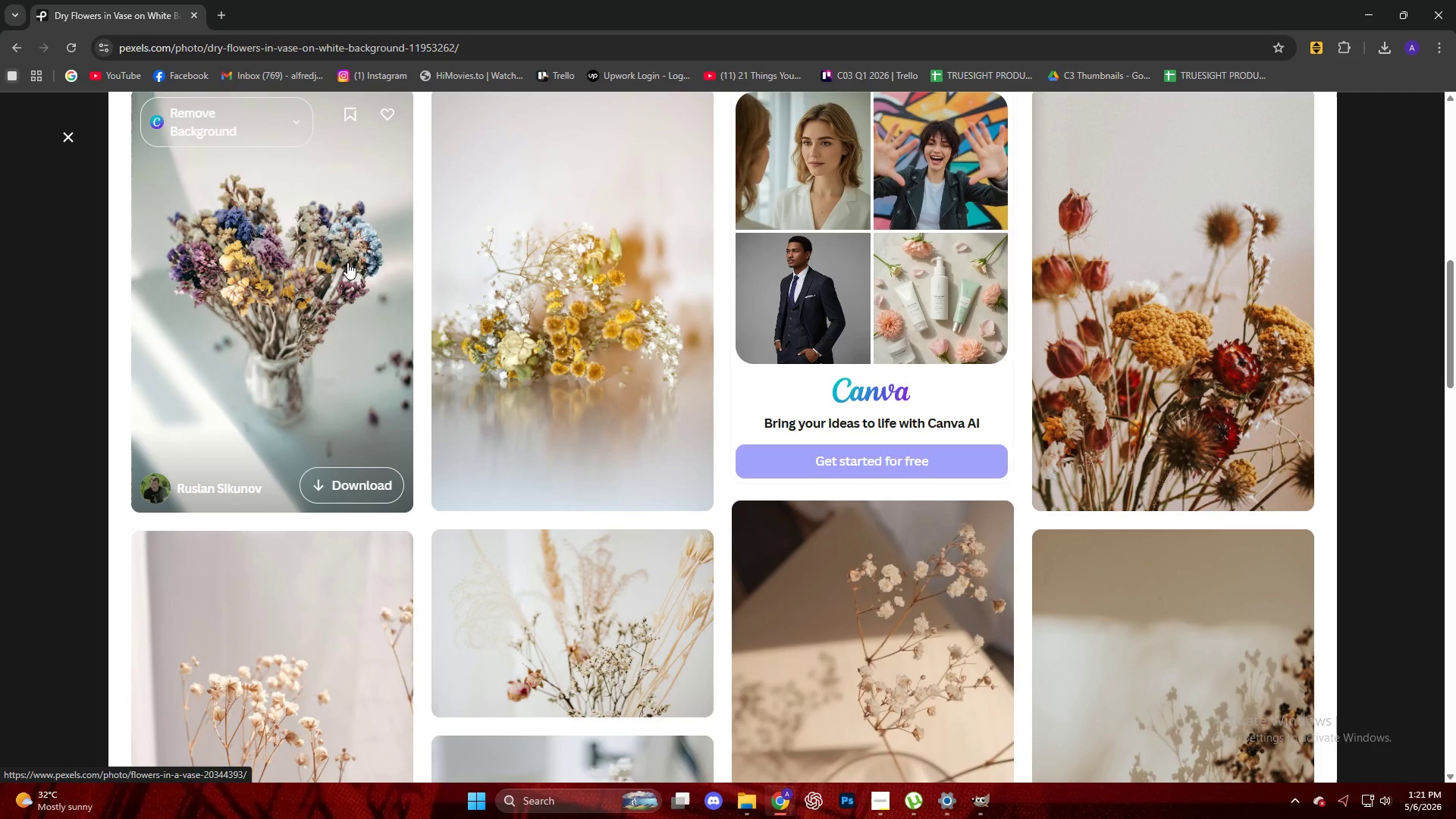 
left_click([347, 262])
 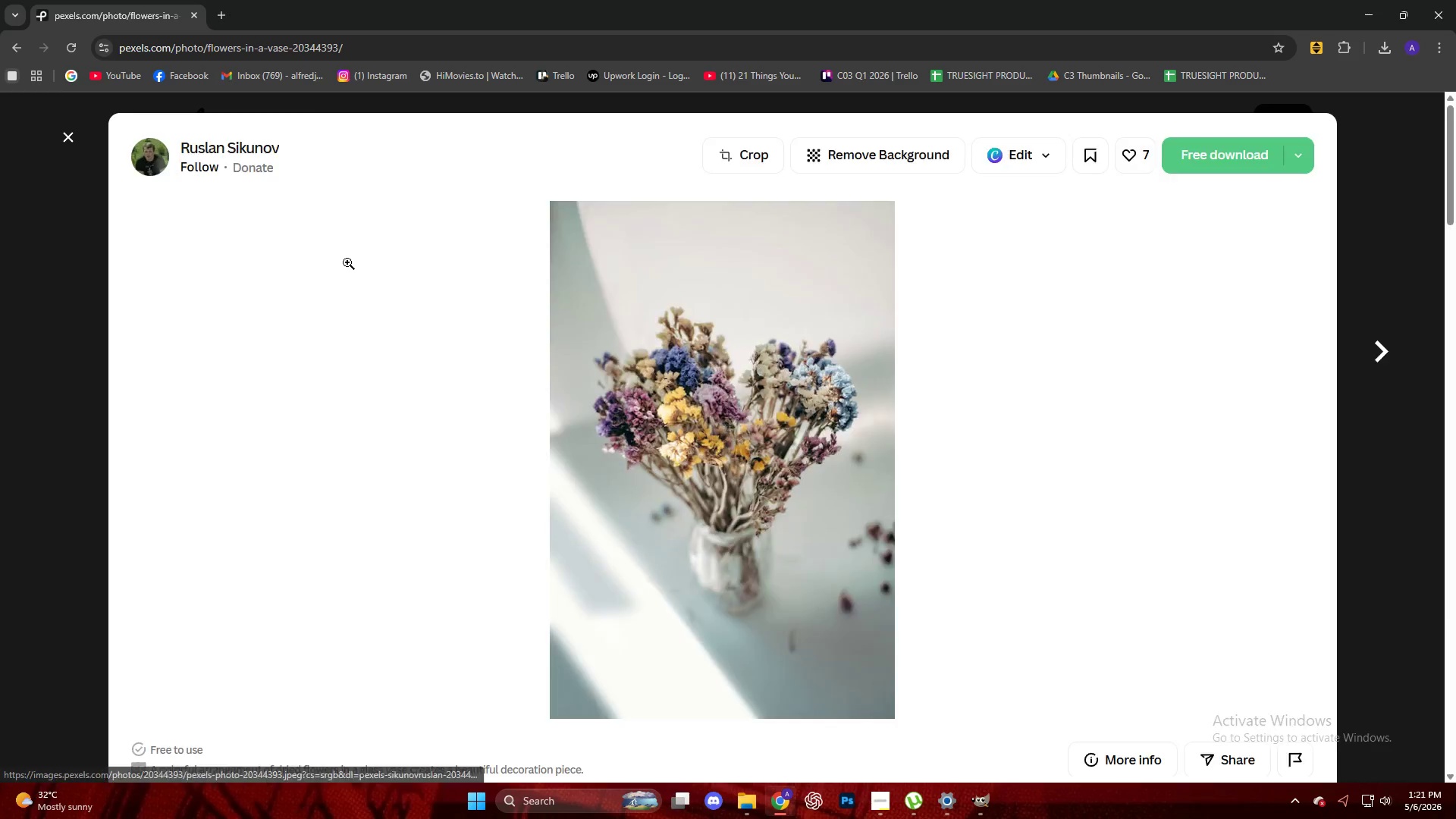 
key(Escape)
 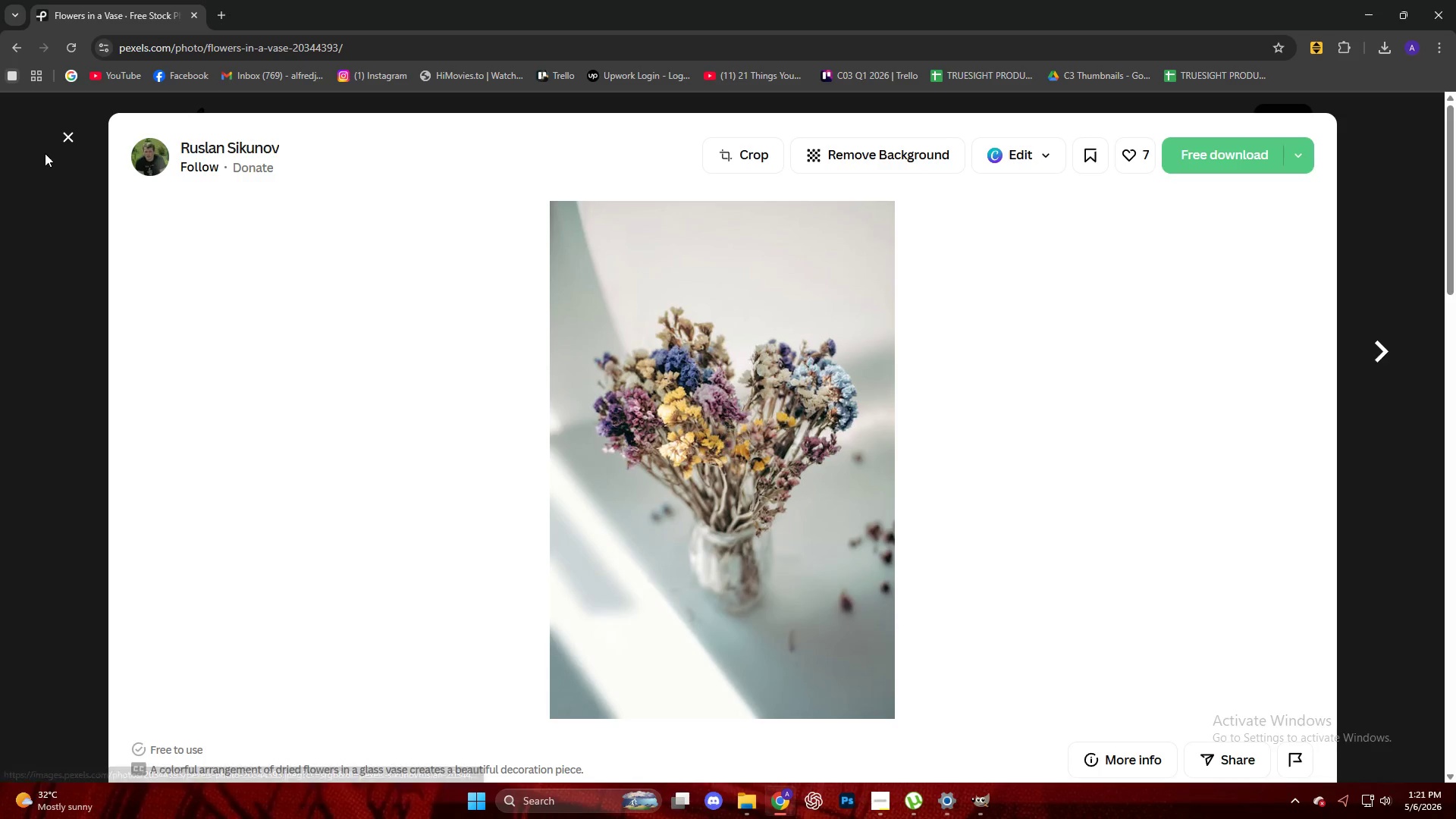 
left_click([62, 141])
 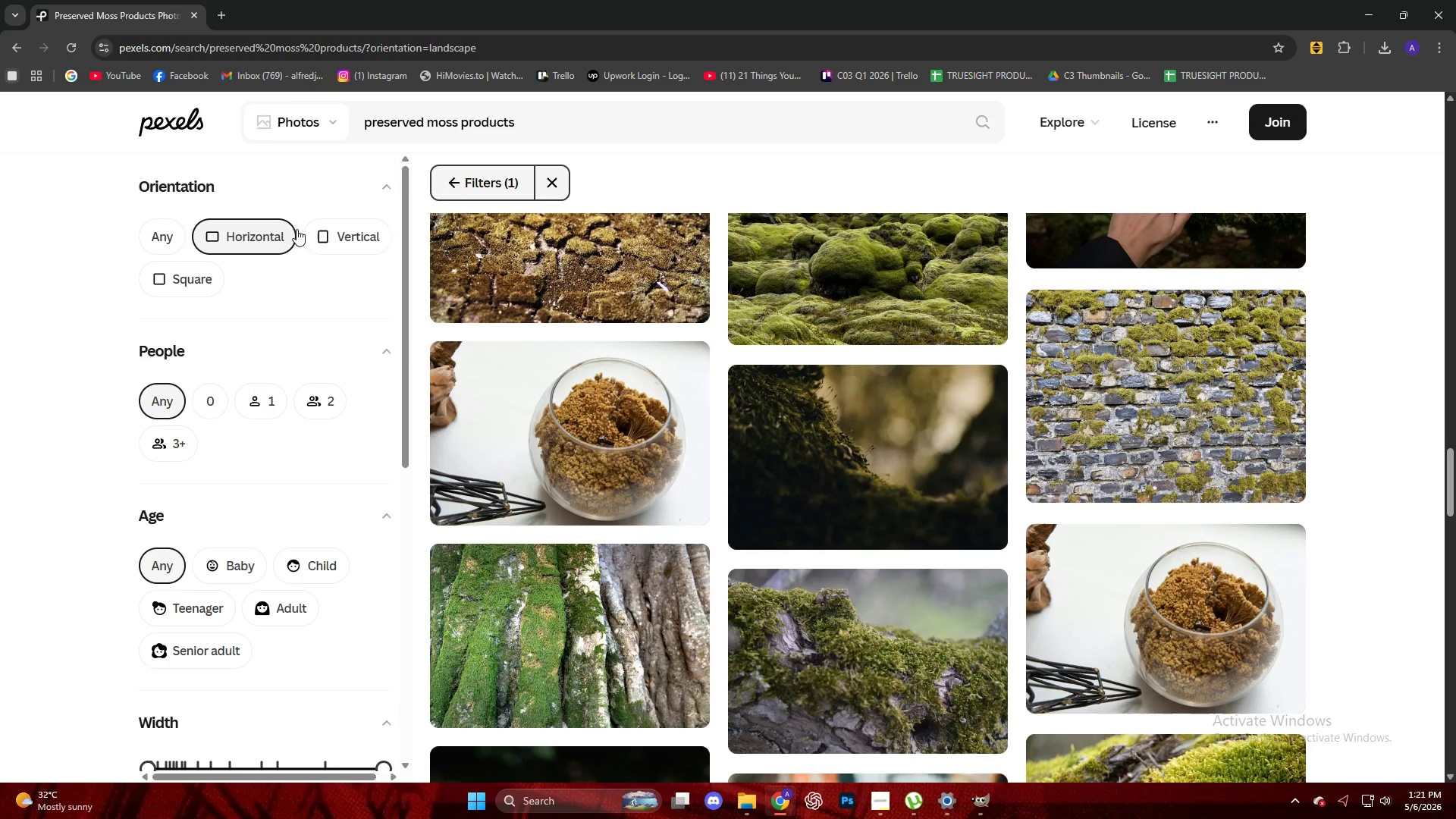 
scroll: coordinate [563, 491], scroll_direction: down, amount: 6.0
 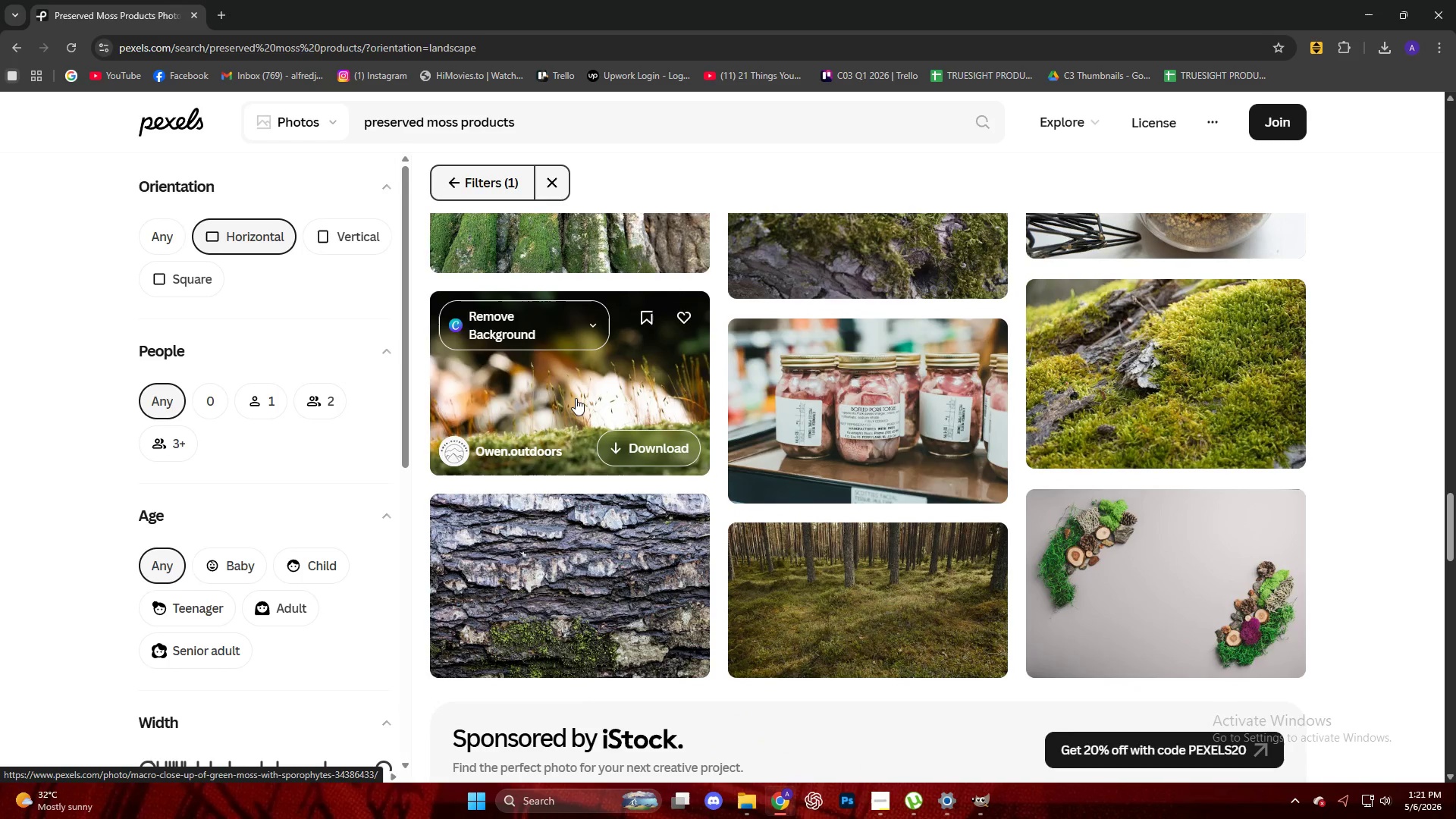 
left_click([1153, 589])
 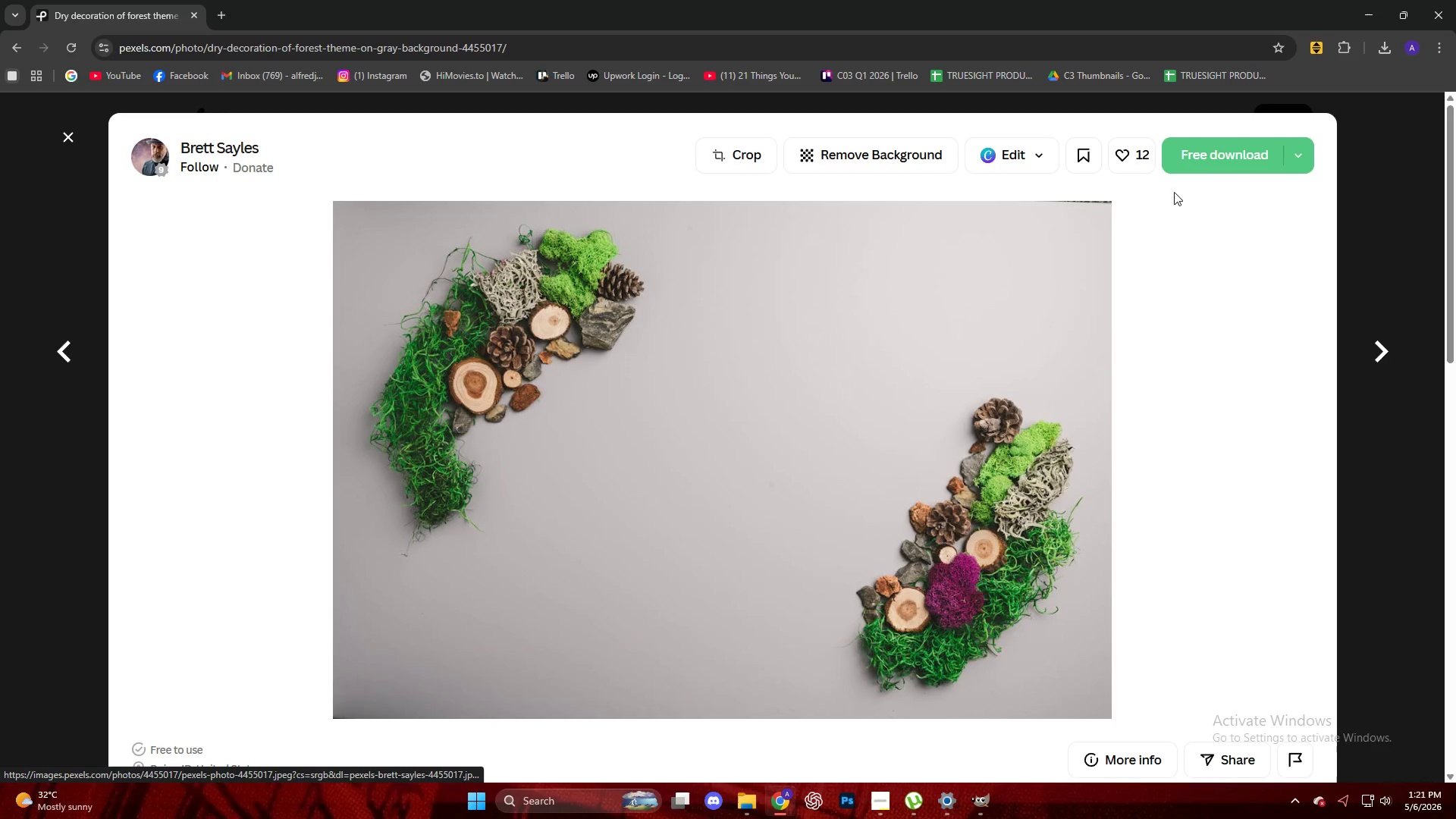 
left_click([1244, 149])
 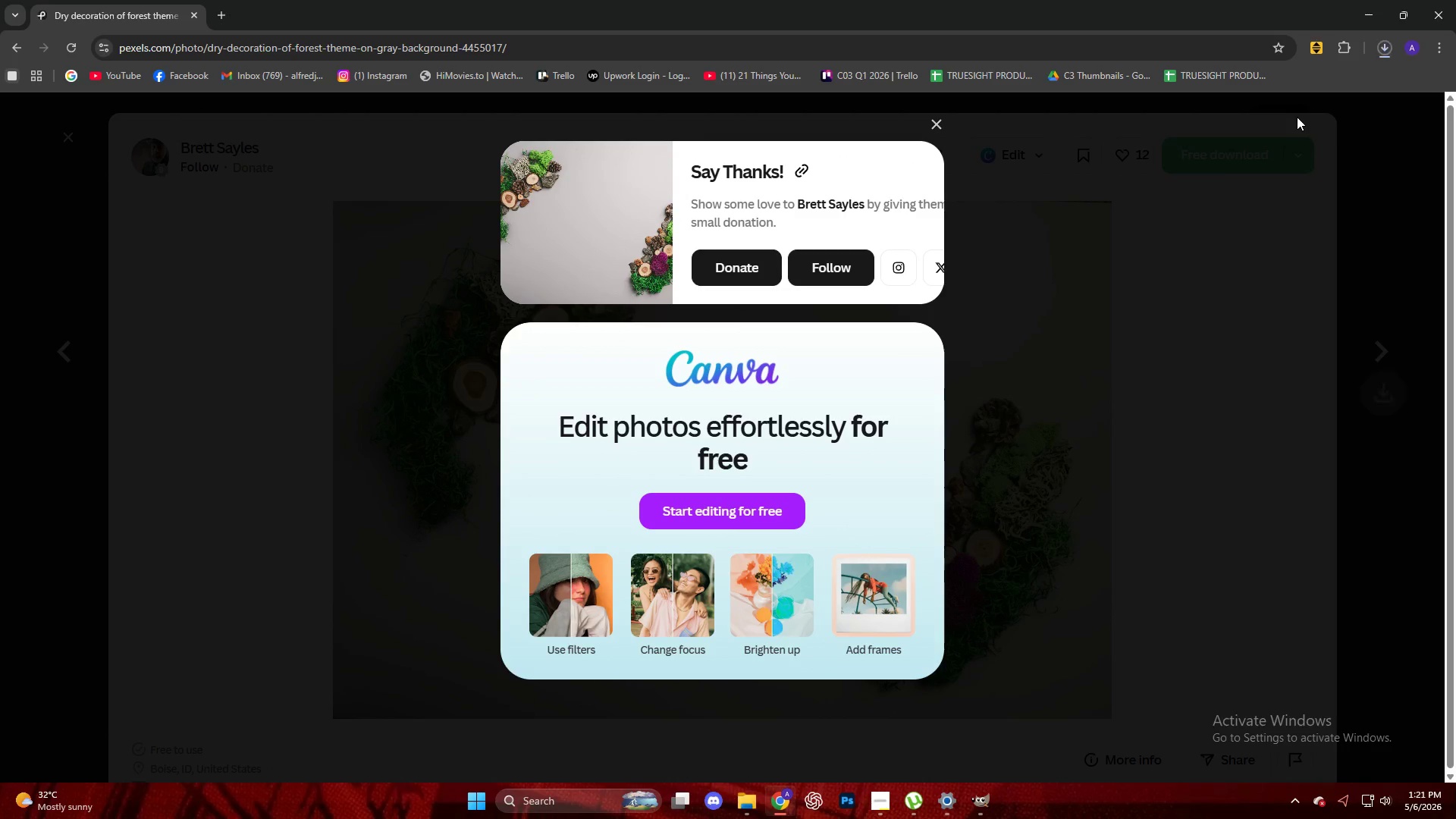 
left_click_drag(start_coordinate=[1259, 104], to_coordinate=[775, 328])
 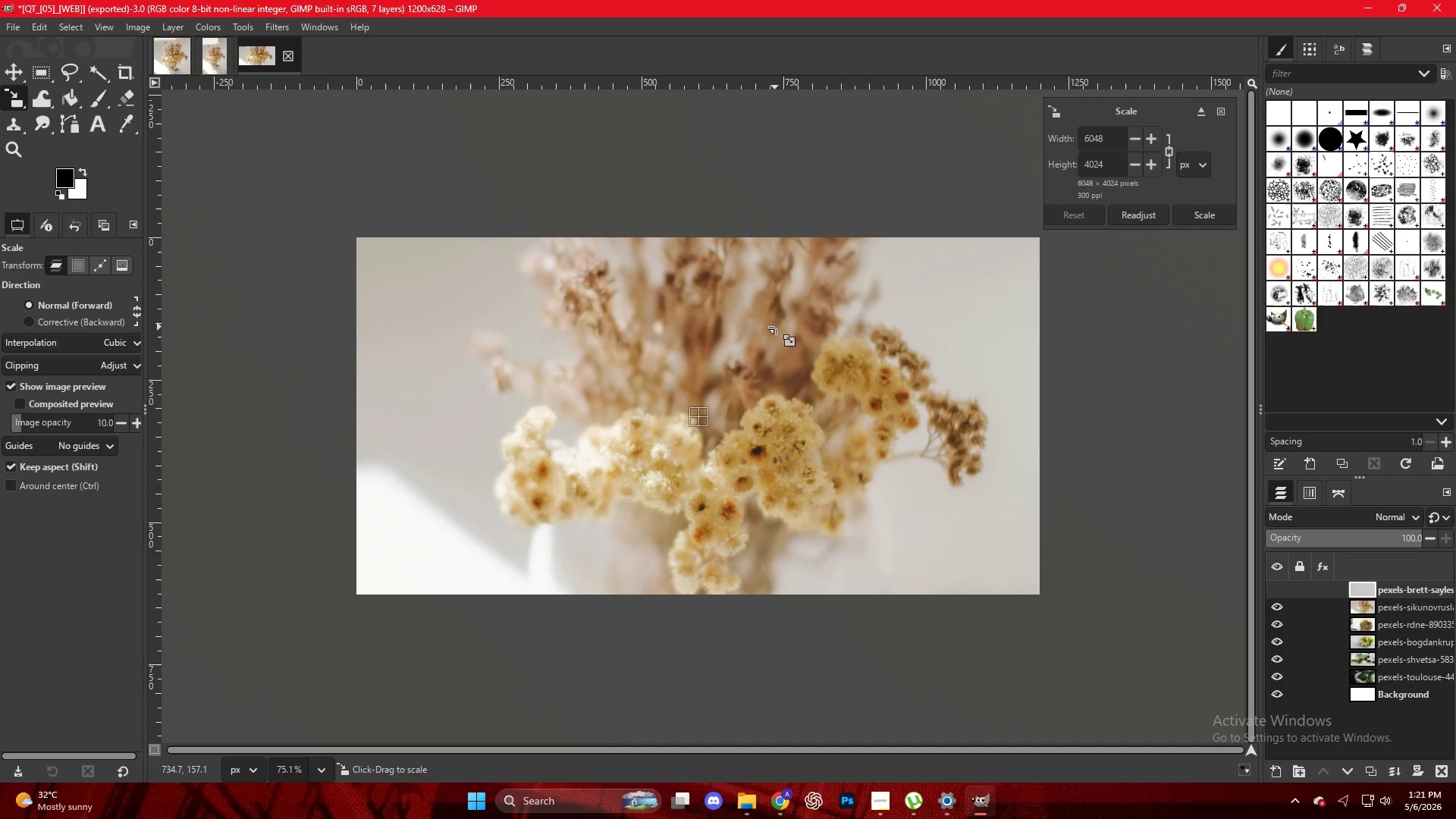 
hold_key(key=ControlLeft, duration=0.56)
hold_key(key=ControlLeft, duration=0.42)
scroll: coordinate [911, 369], scroll_direction: down, amount: 20.0
 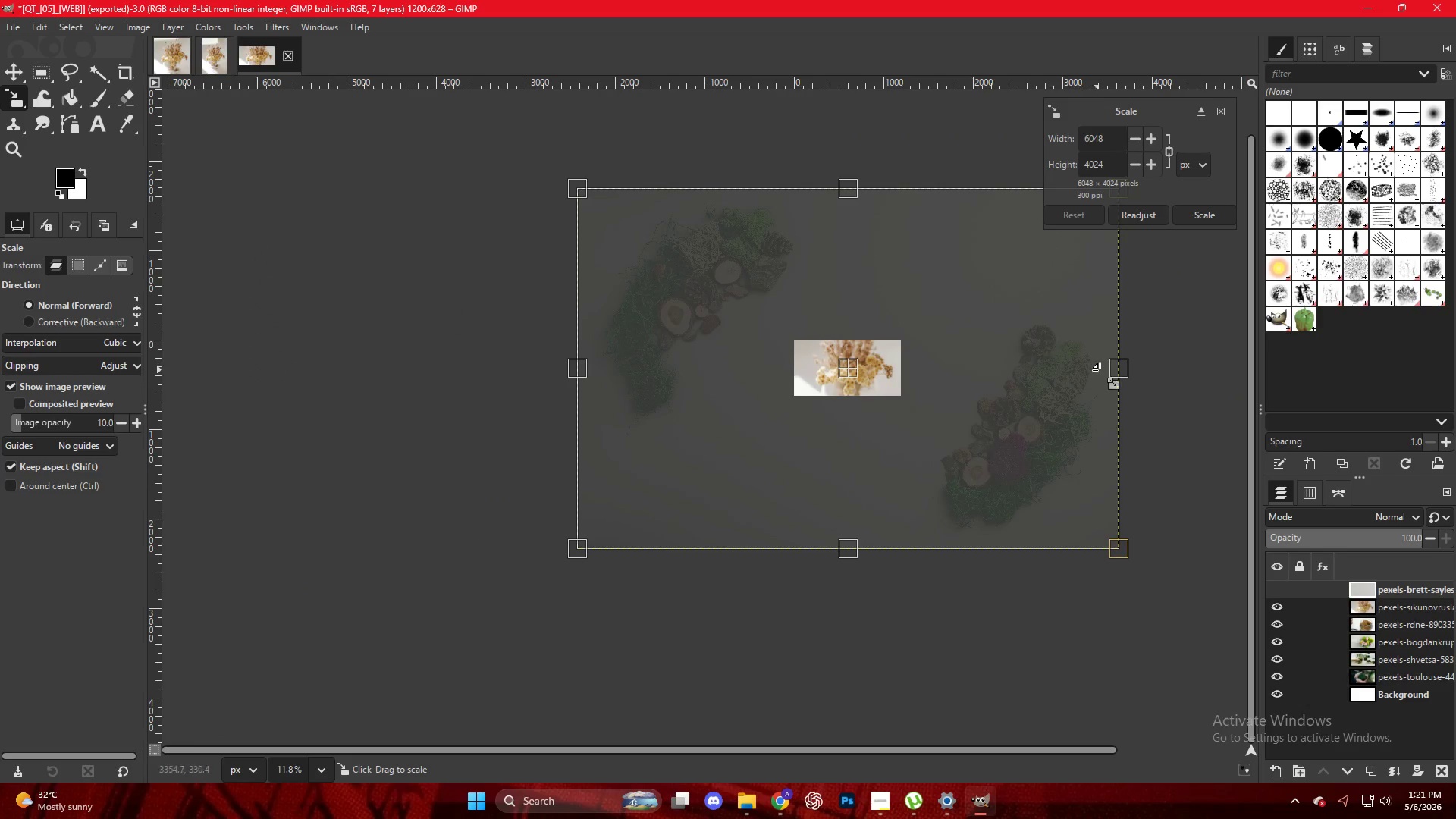 
left_click_drag(start_coordinate=[1112, 374], to_coordinate=[899, 366])
 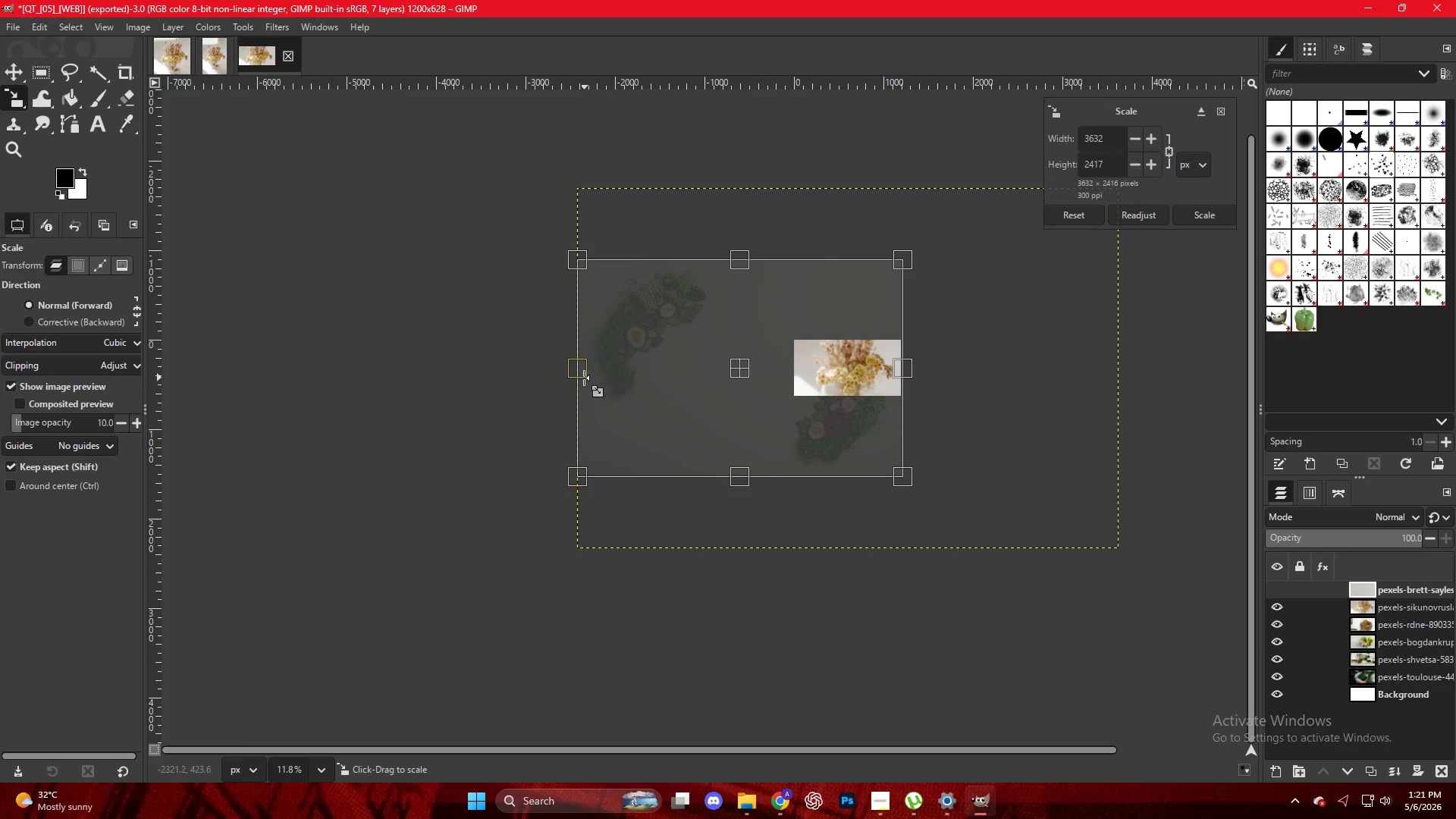 
left_click_drag(start_coordinate=[577, 376], to_coordinate=[790, 369])
 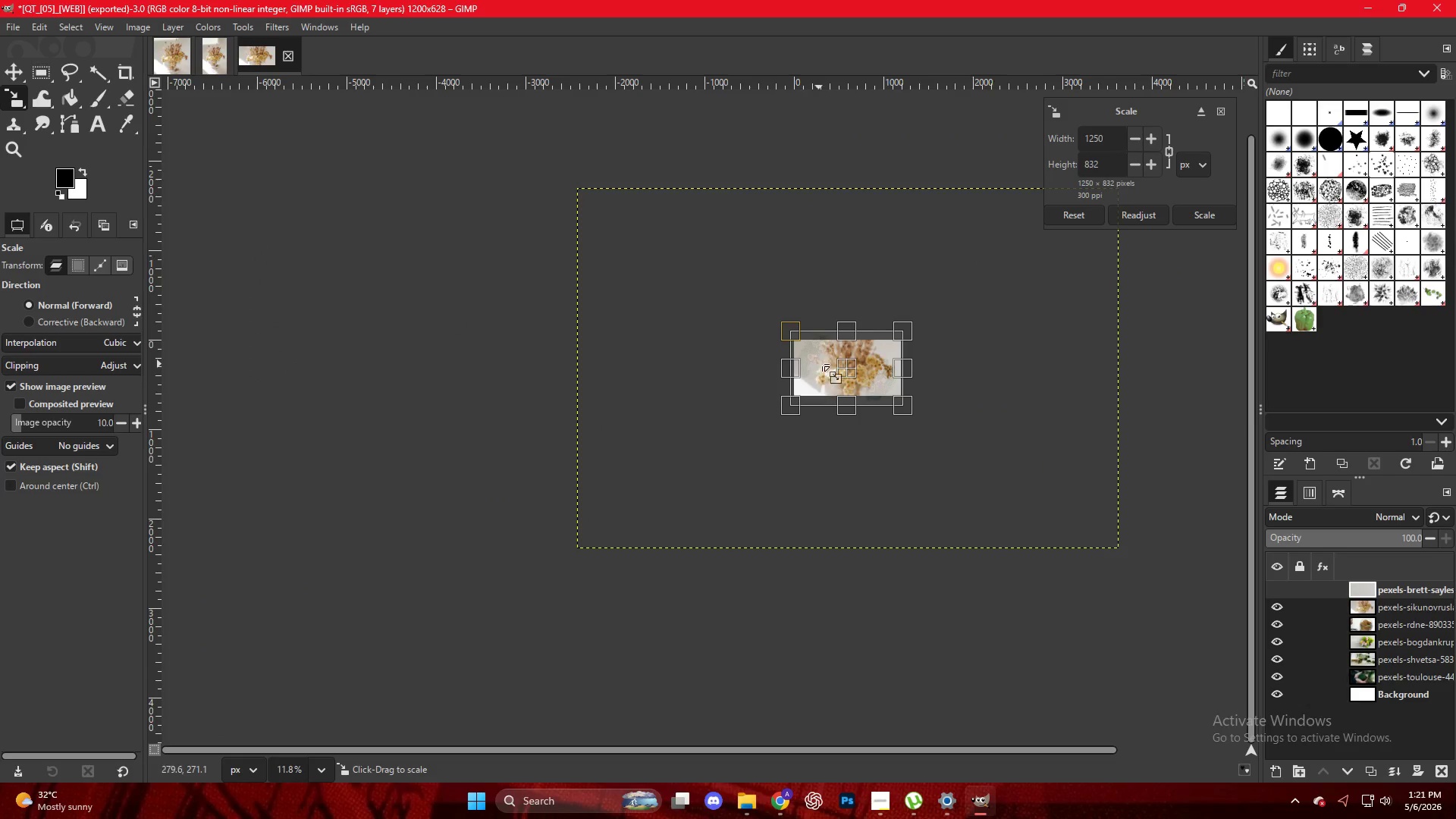 
hold_key(key=ControlLeft, duration=1.17)
scroll: coordinate [817, 356], scroll_direction: up, amount: 20.0
 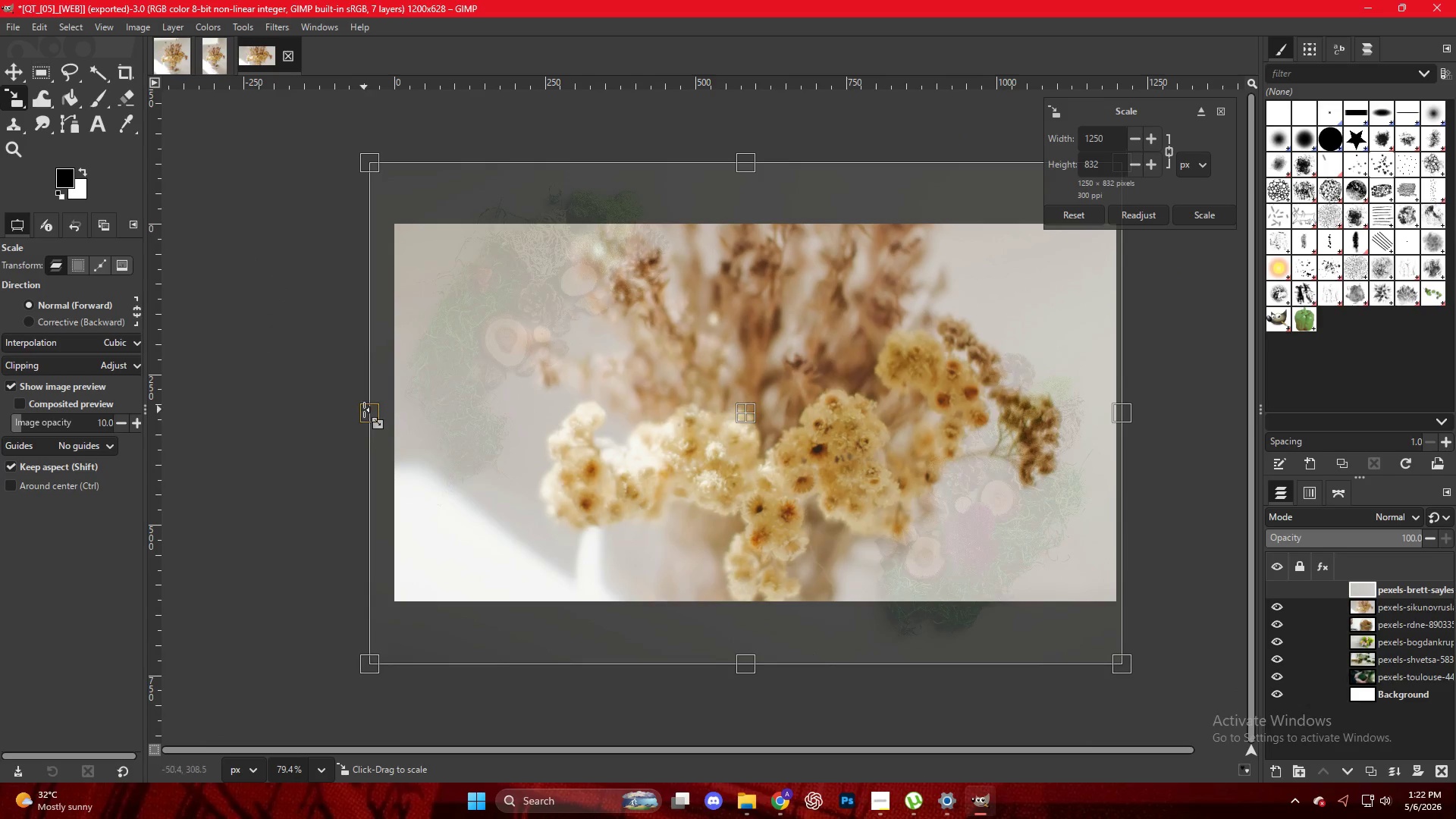 
left_click_drag(start_coordinate=[368, 410], to_coordinate=[390, 410])
 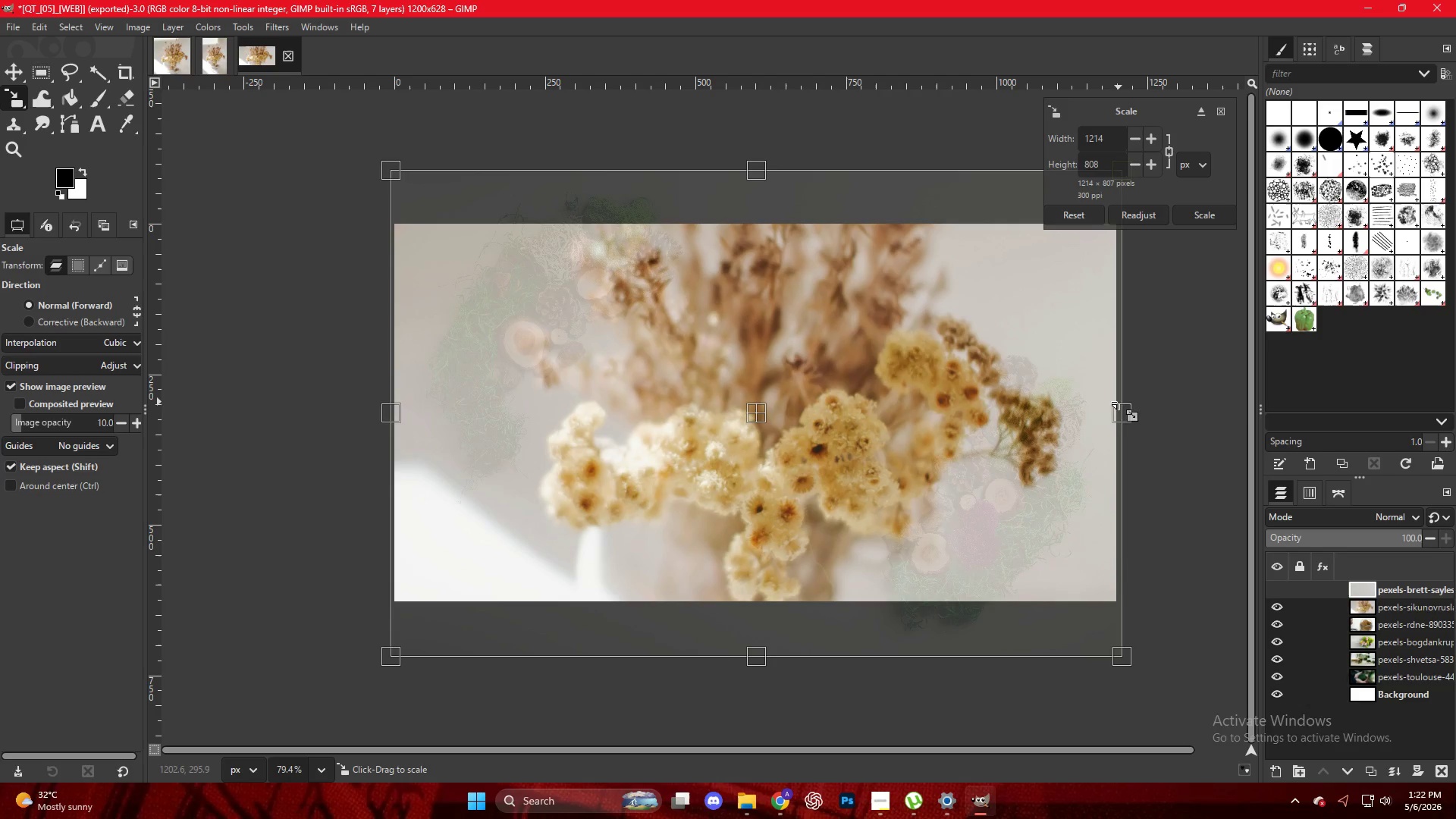 
left_click_drag(start_coordinate=[1120, 411], to_coordinate=[1116, 410])
 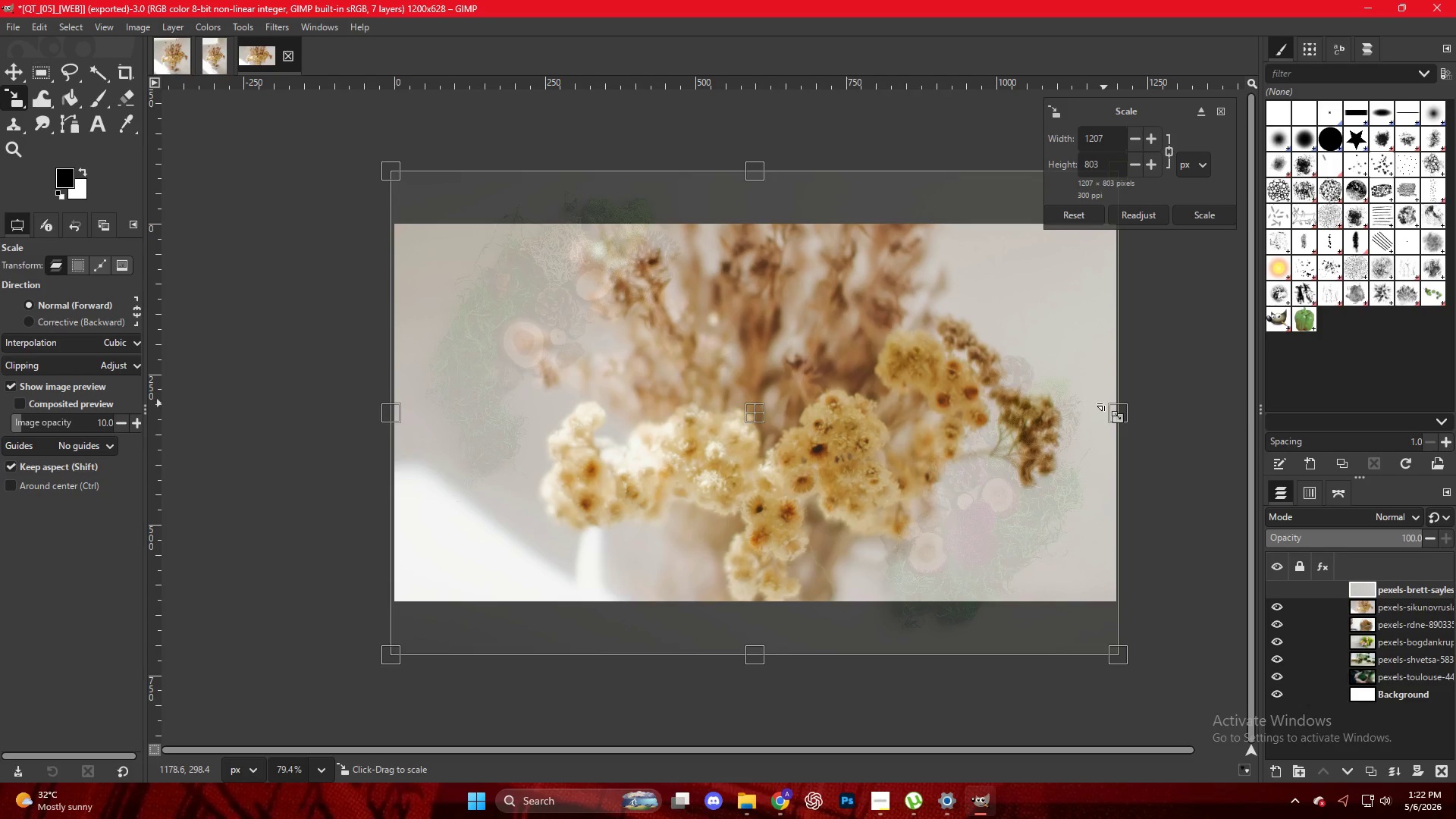 
key(NumpadEnter)
 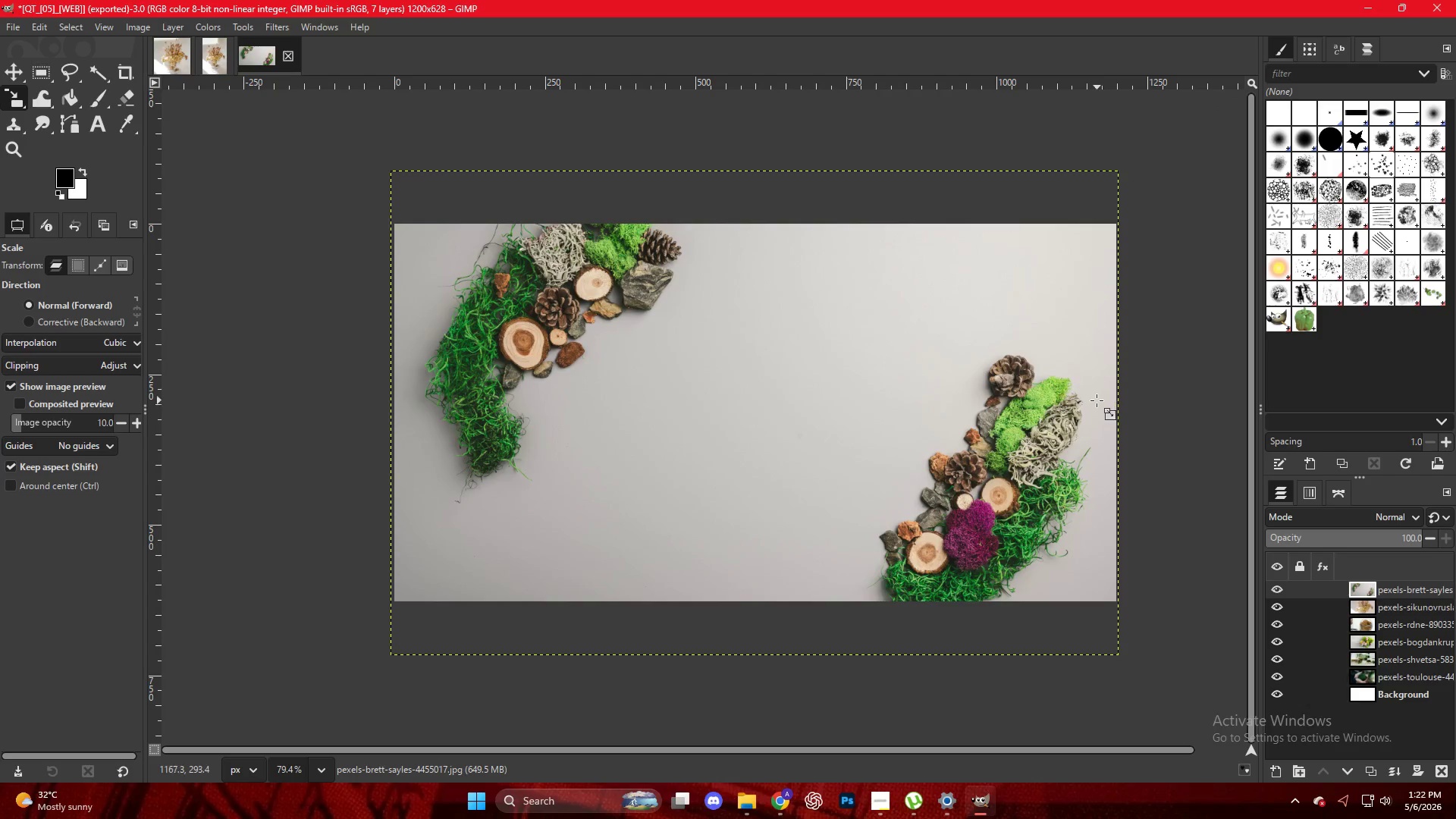 
wait(5.84)
 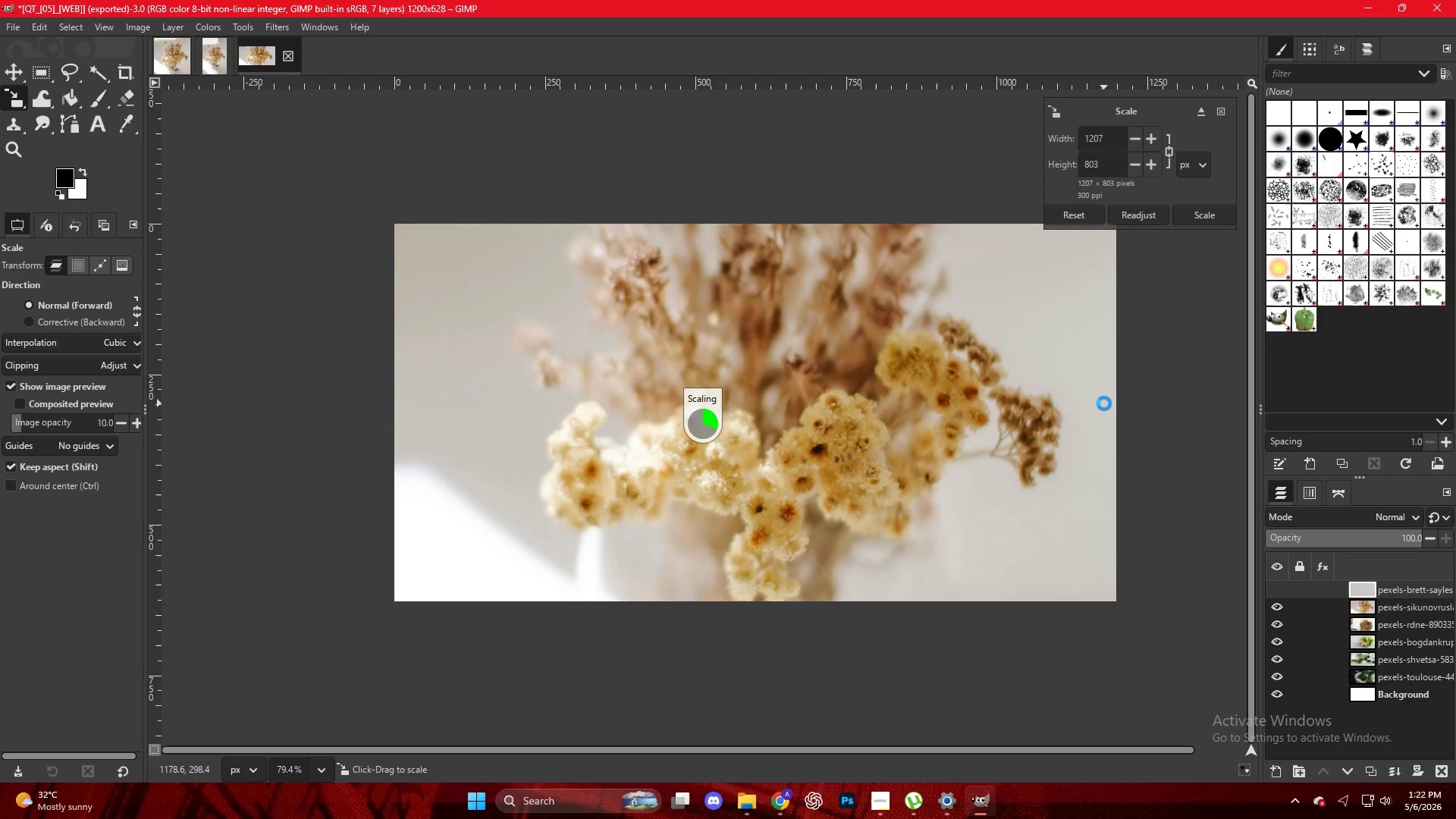 
type(vm)
 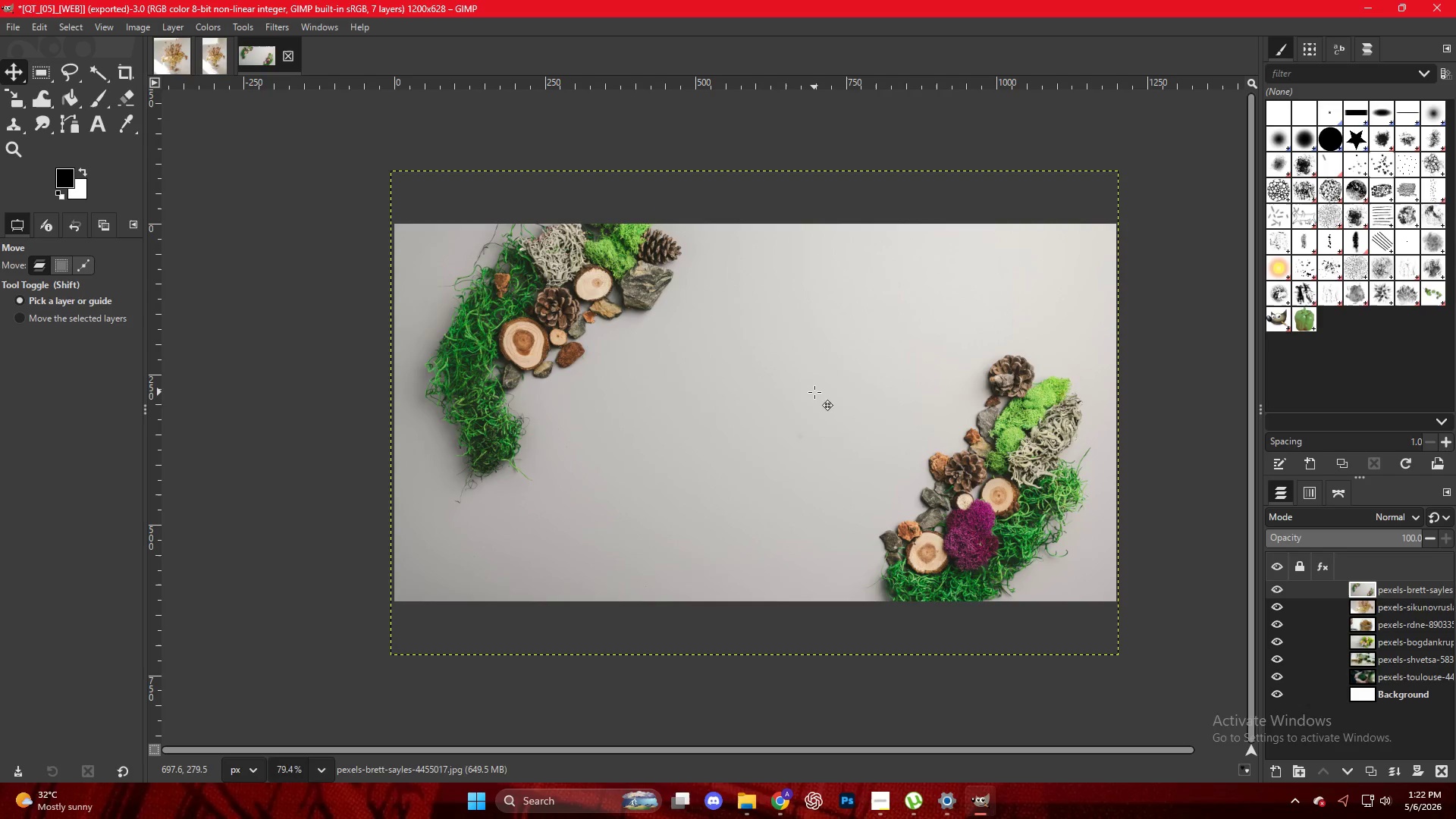 
left_click_drag(start_coordinate=[814, 393], to_coordinate=[814, 433])
 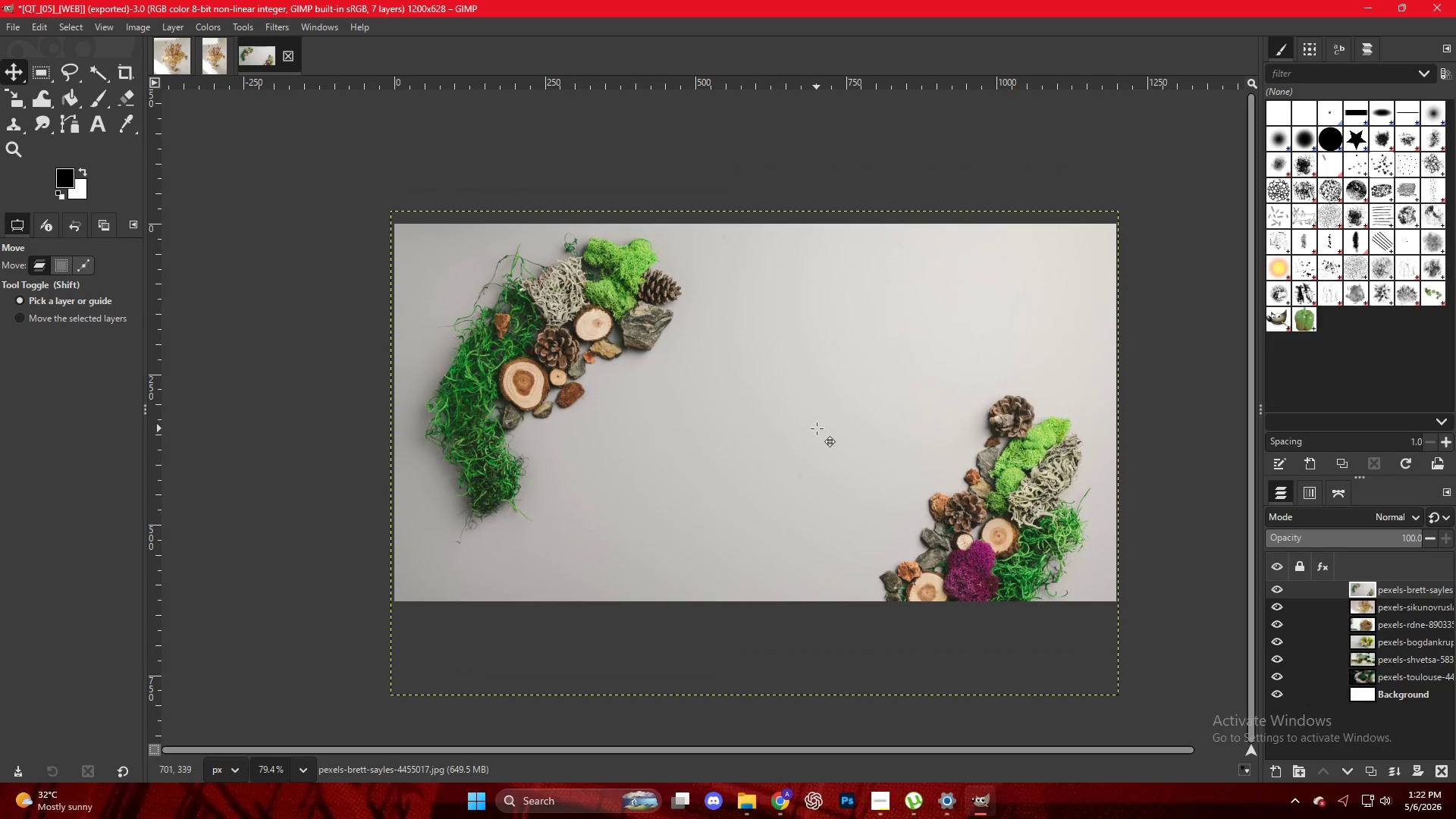 
key(NumpadEnter)
 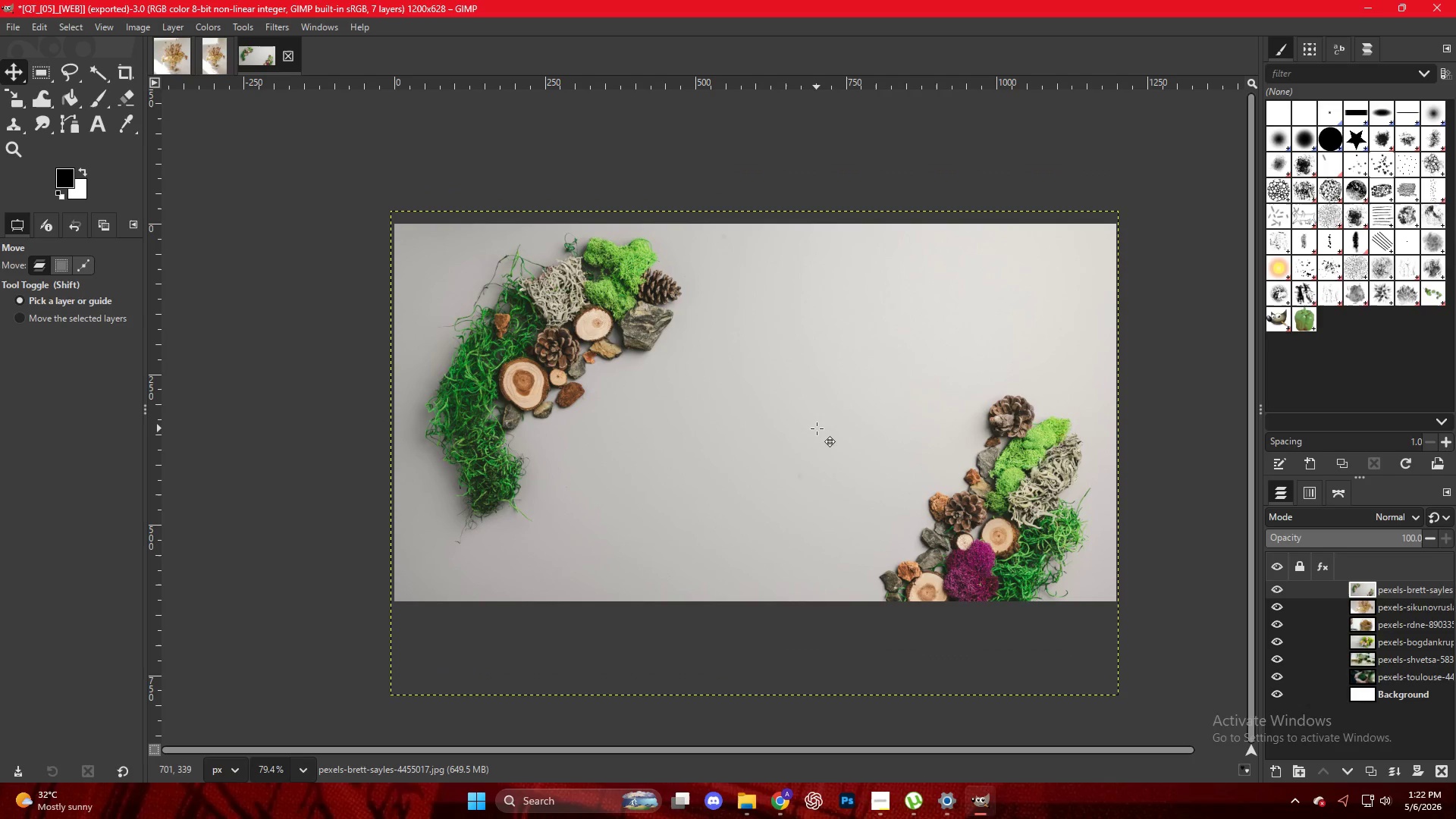 
key(Backspace)
 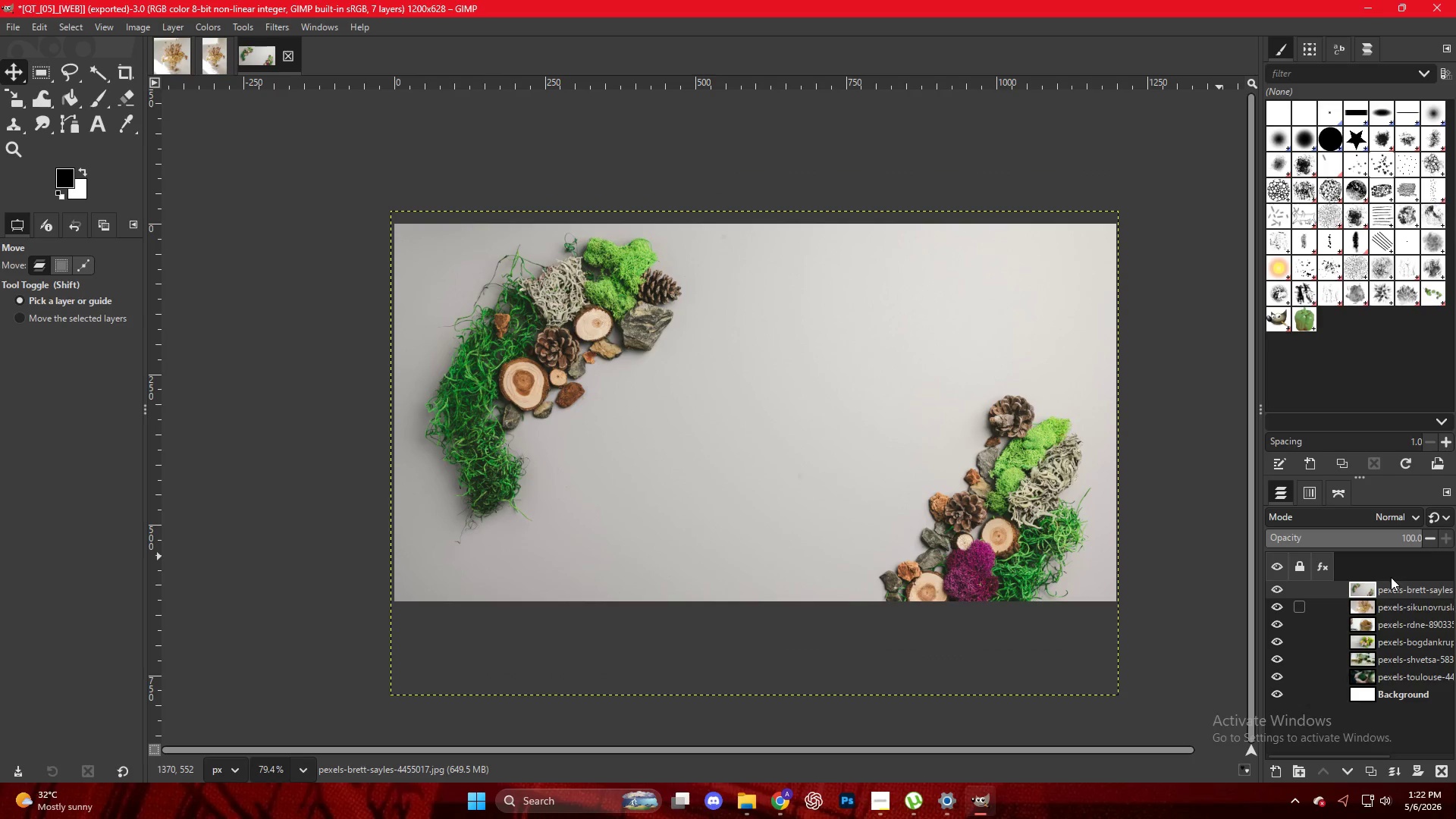 
double_click([1394, 590])
 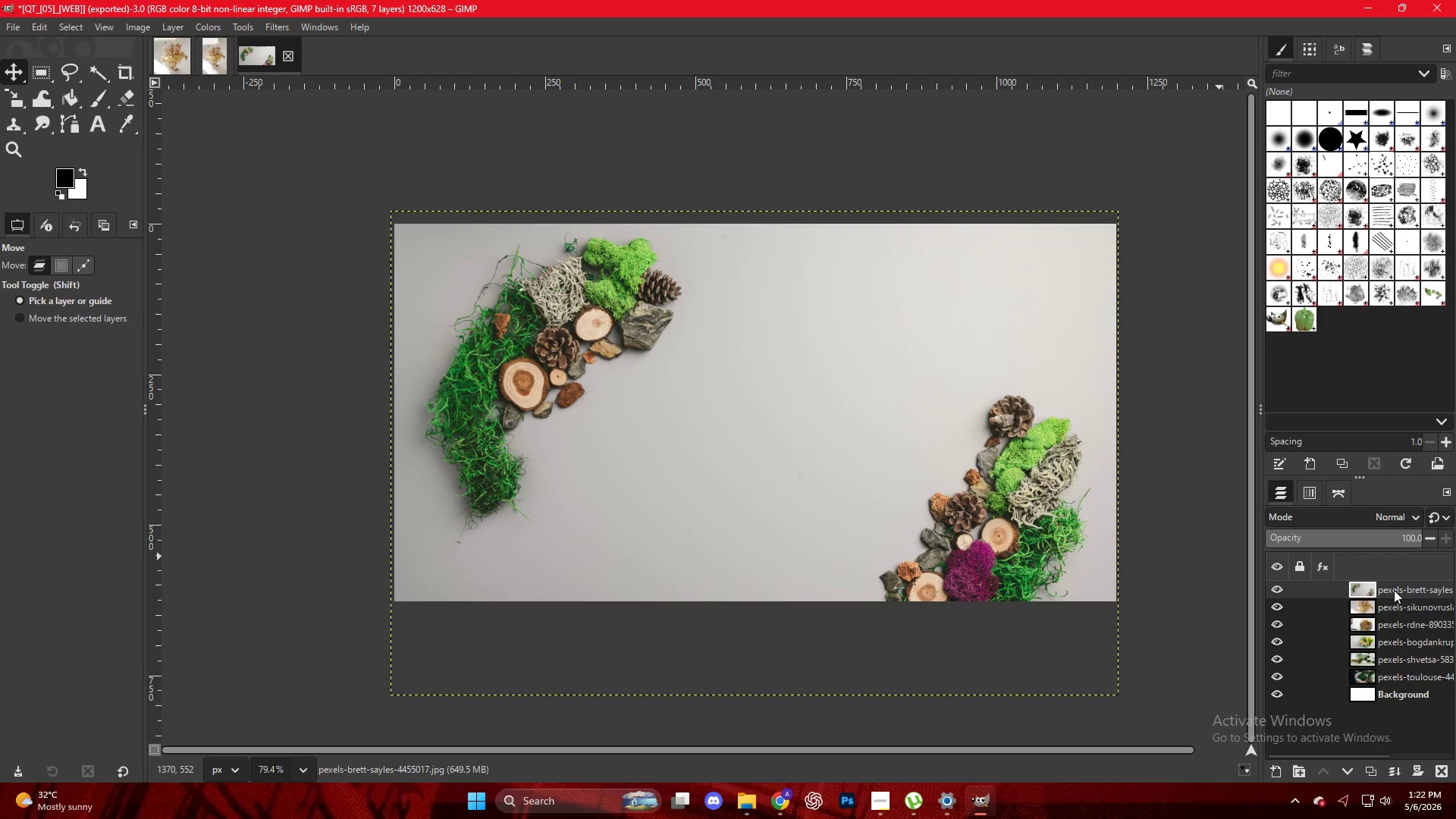 
key(Backspace)
 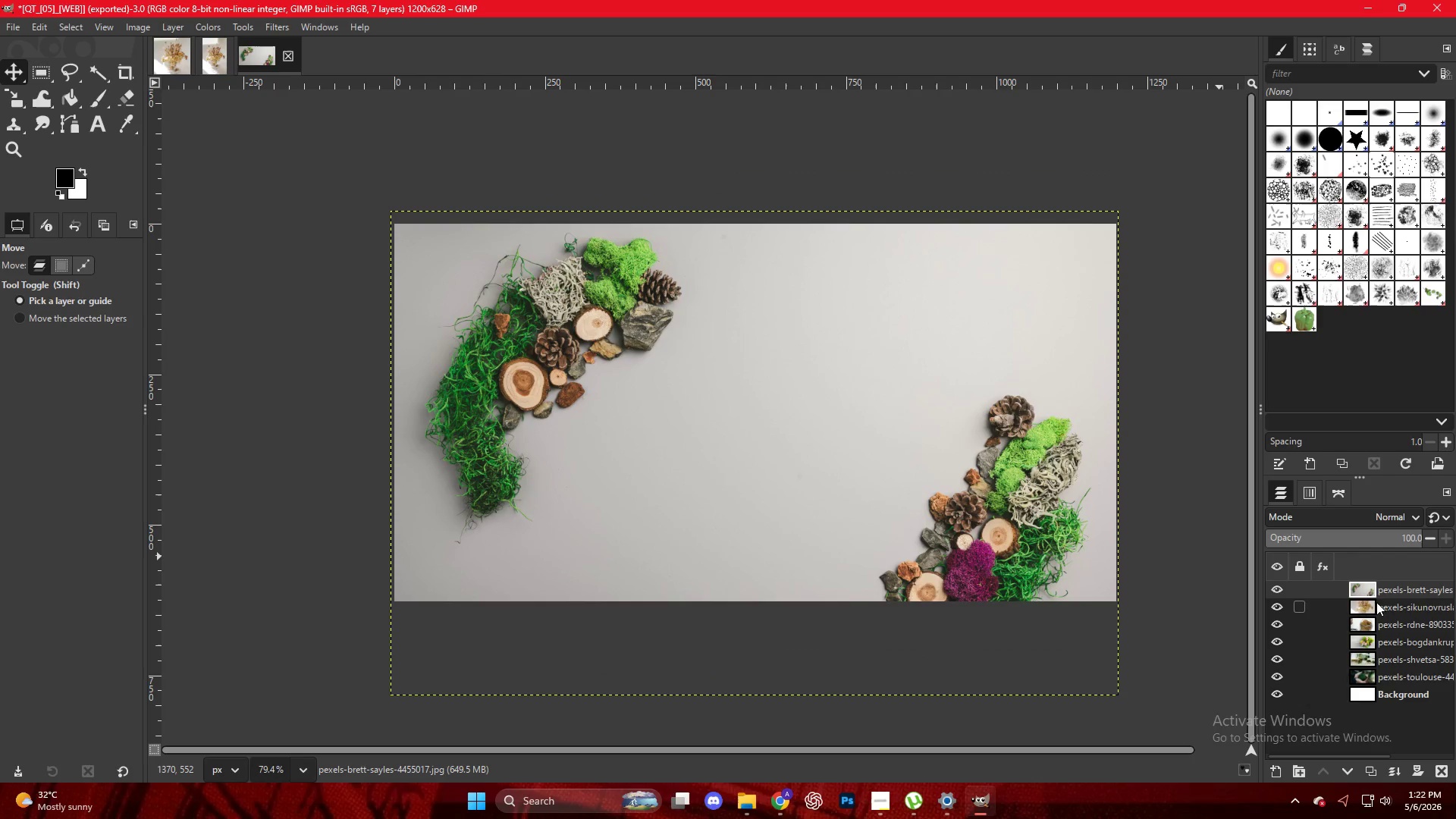 
left_click_drag(start_coordinate=[1375, 592], to_coordinate=[1439, 772])
 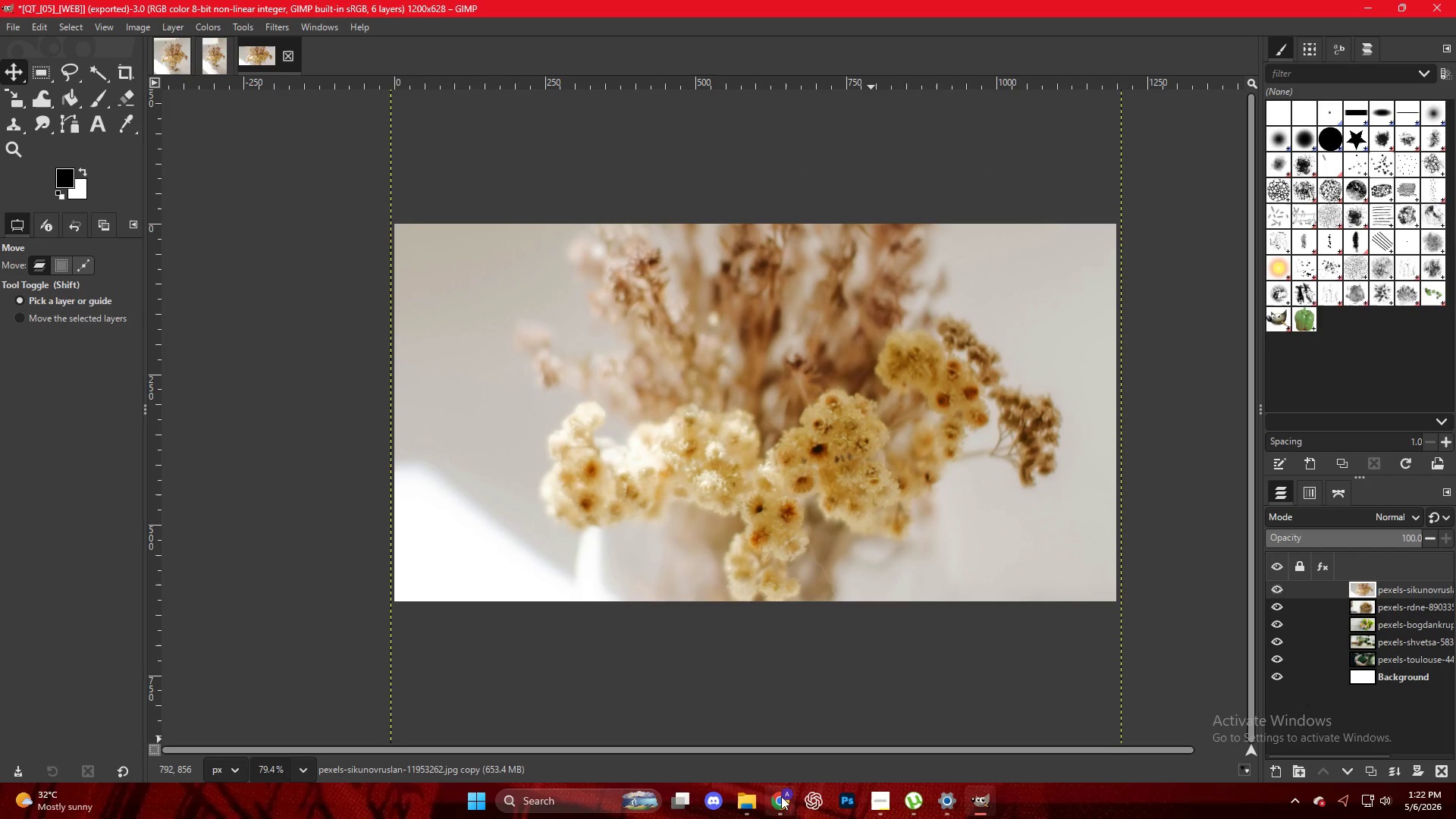 
left_click([782, 799])
 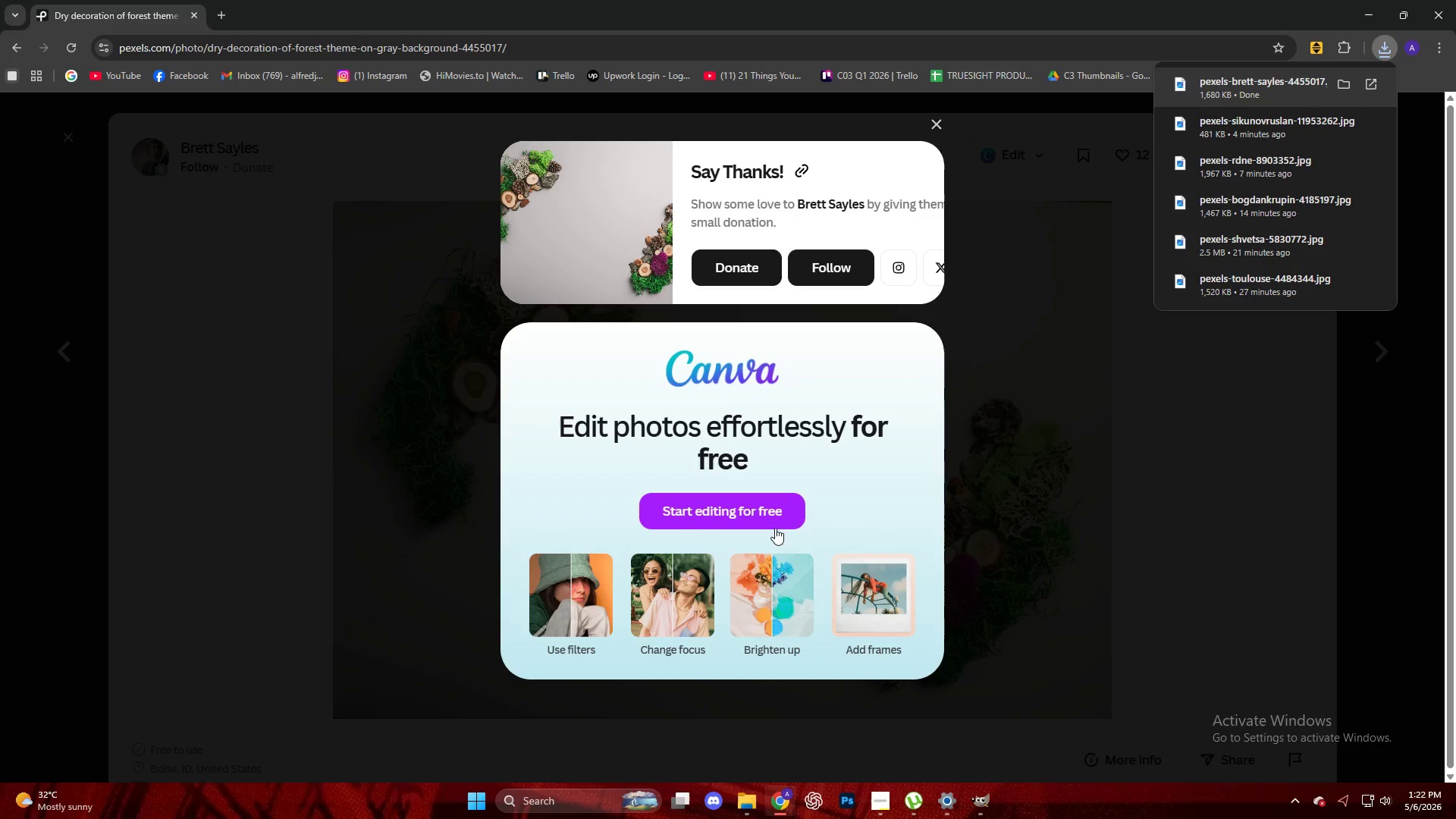 
left_click([1068, 398])
 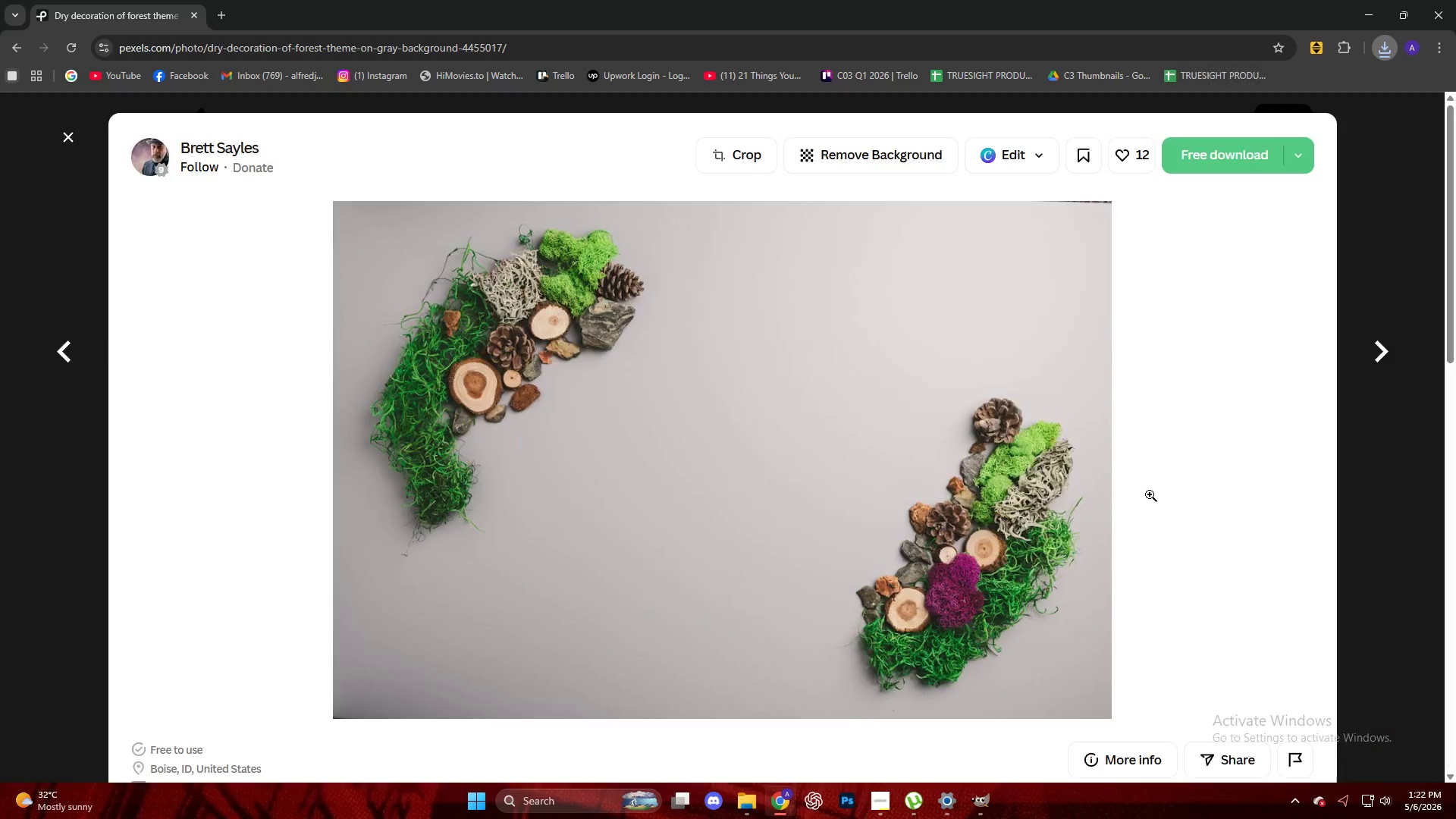 
scroll: coordinate [1188, 410], scroll_direction: down, amount: 19.0
 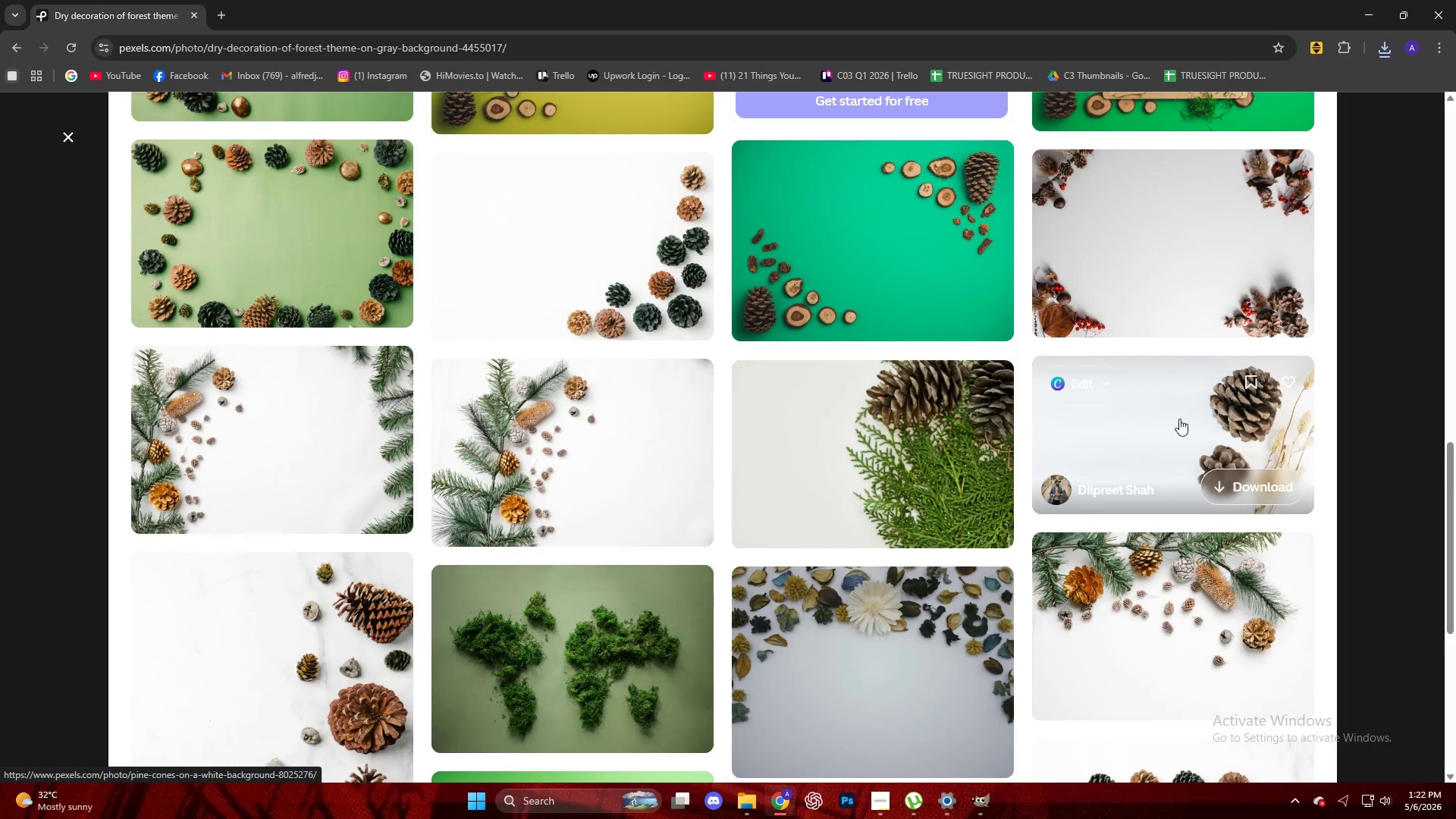 
scroll: coordinate [428, 322], scroll_direction: up, amount: 15.0
 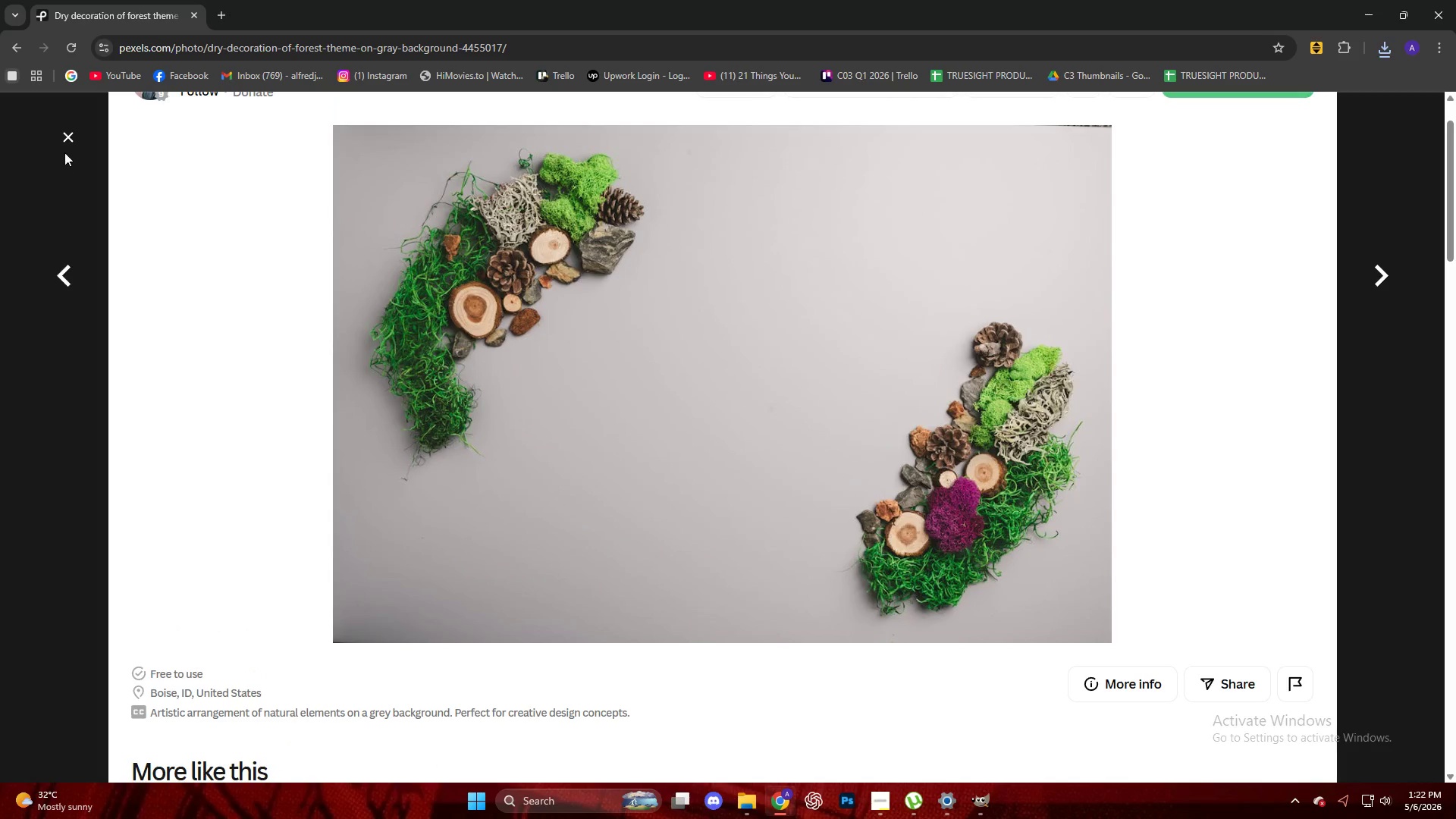 
left_click([67, 136])
 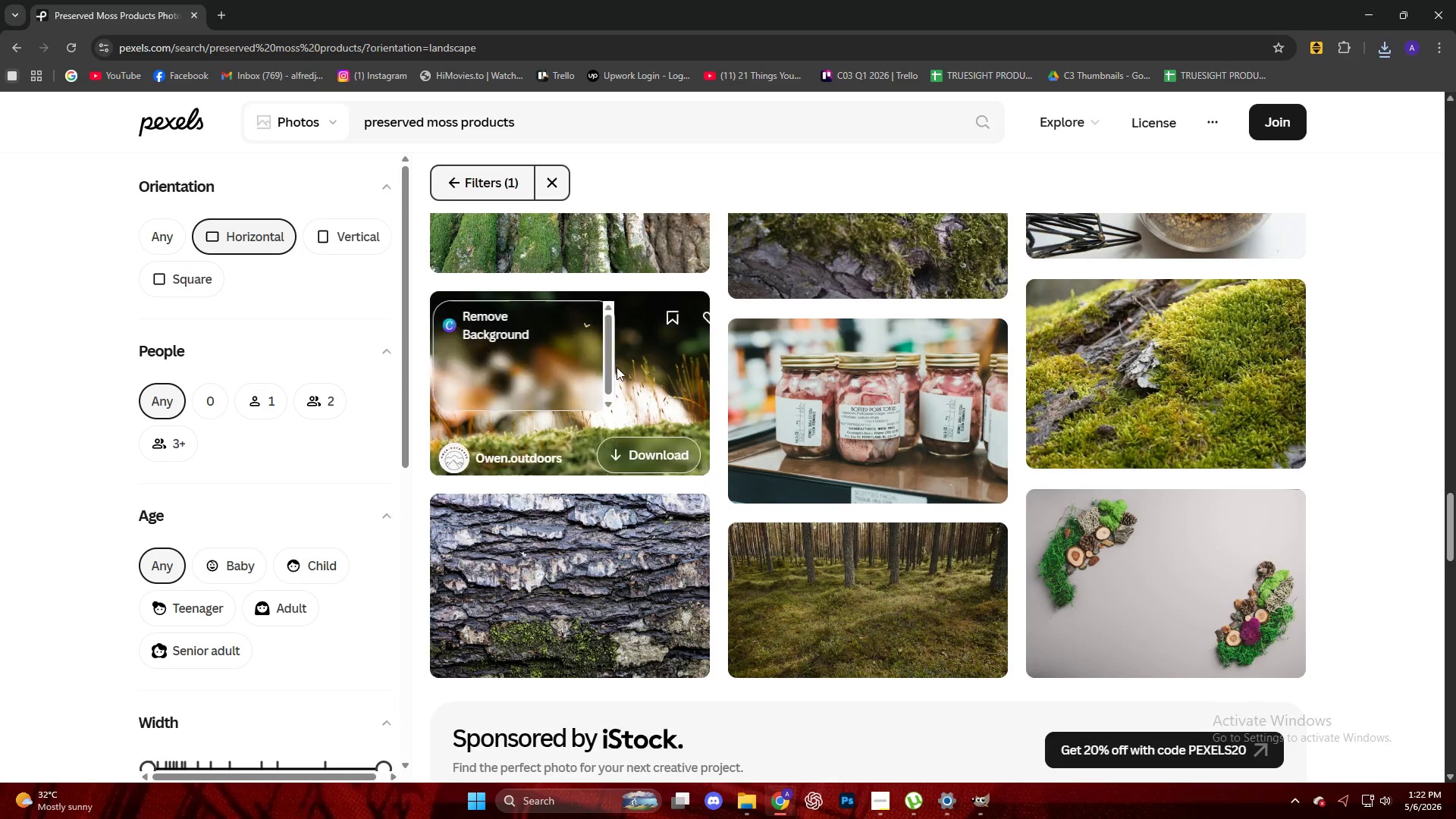 
mouse_move([538, 344])
 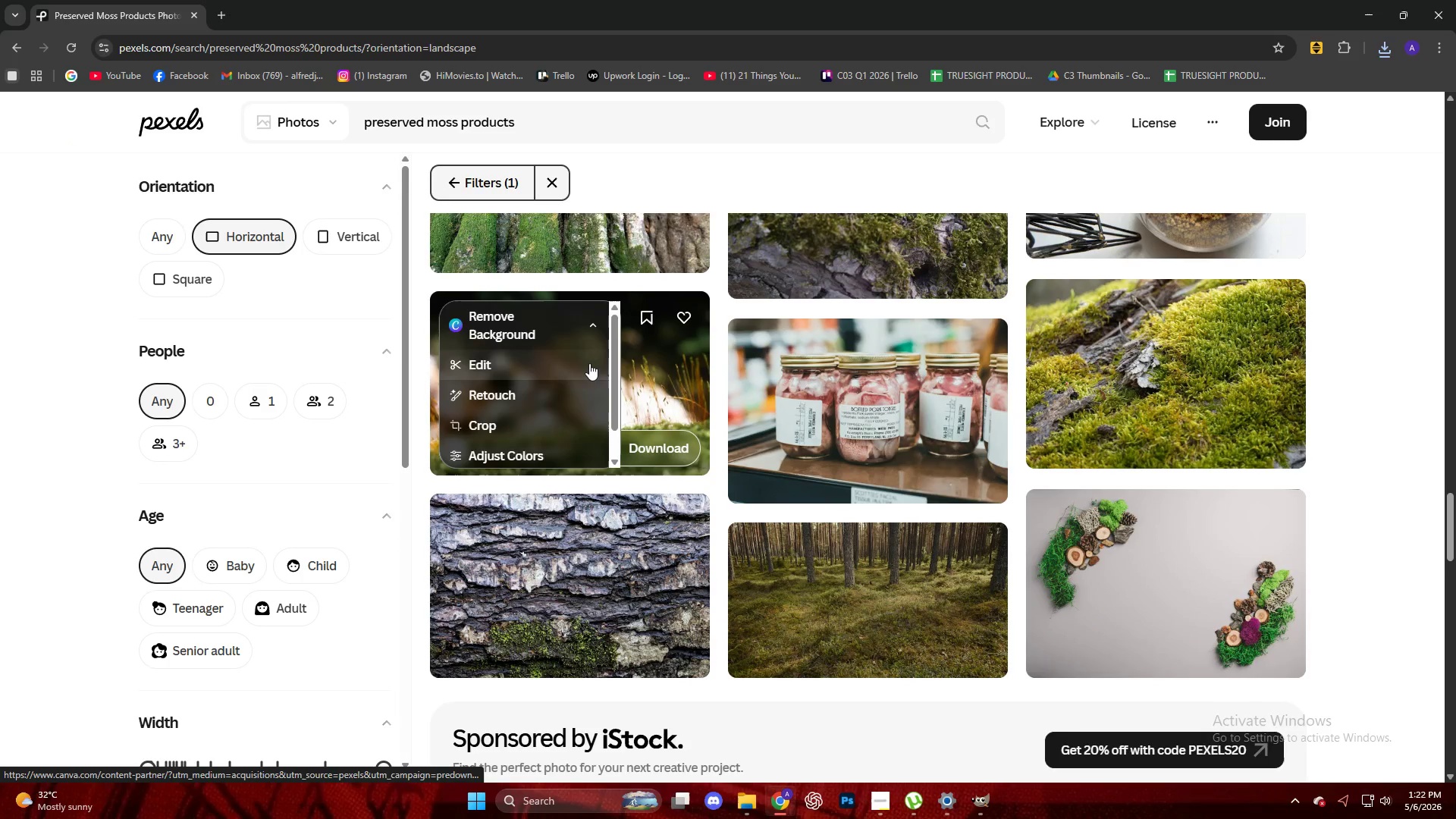 
scroll: coordinate [589, 363], scroll_direction: up, amount: 4.0
 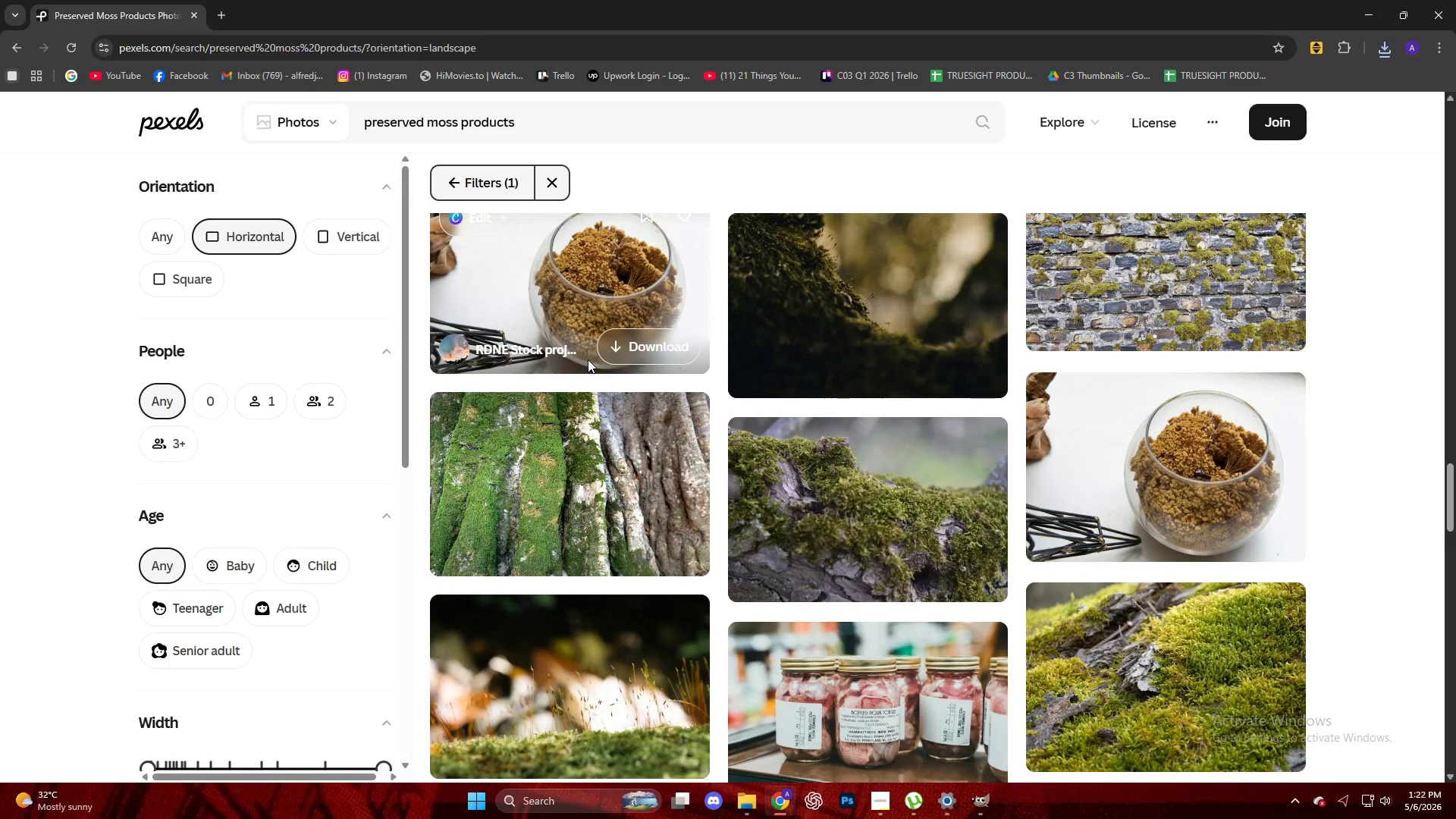 
scroll: coordinate [585, 359], scroll_direction: down, amount: 17.0
 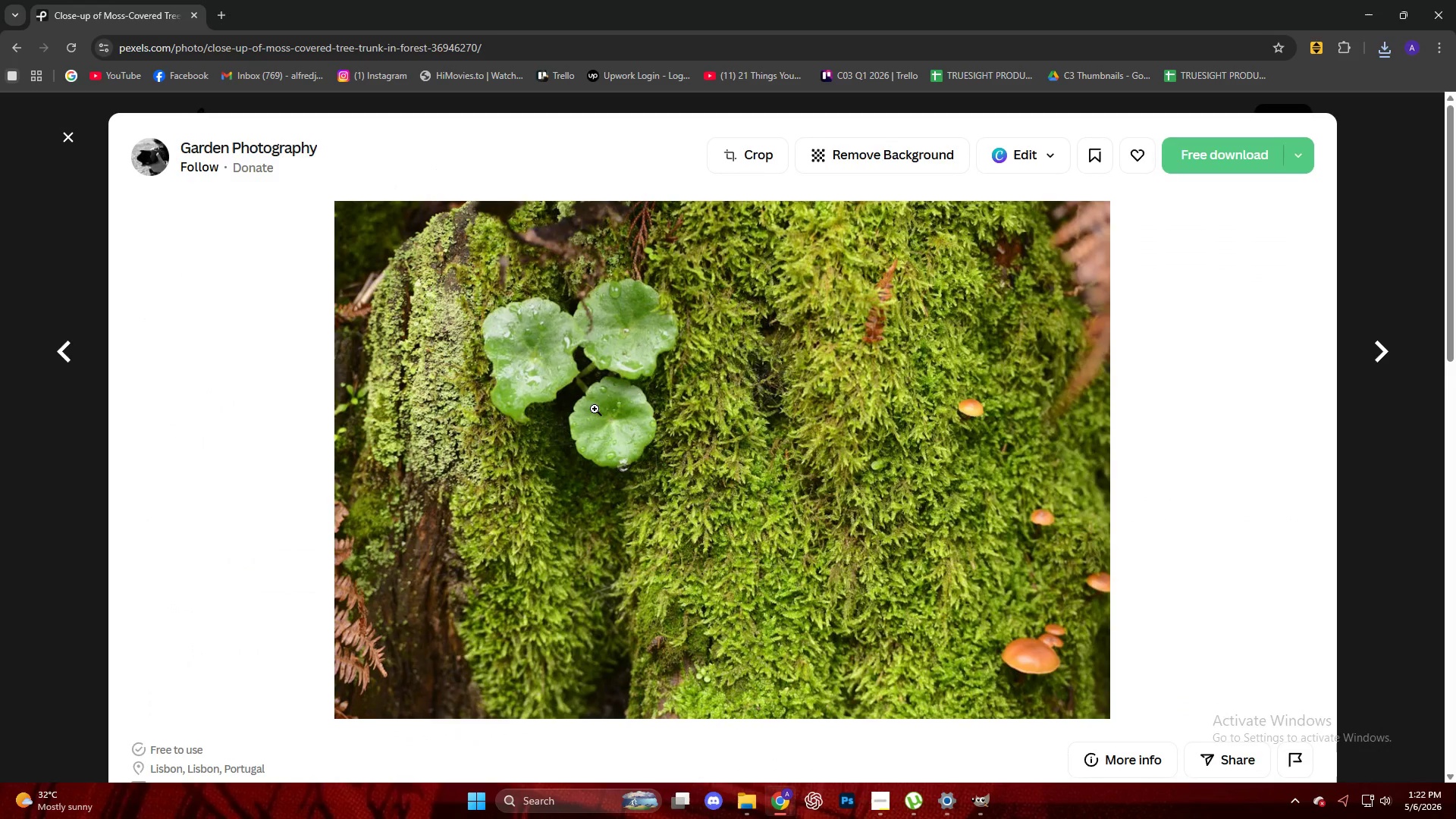 
left_click([1232, 165])
 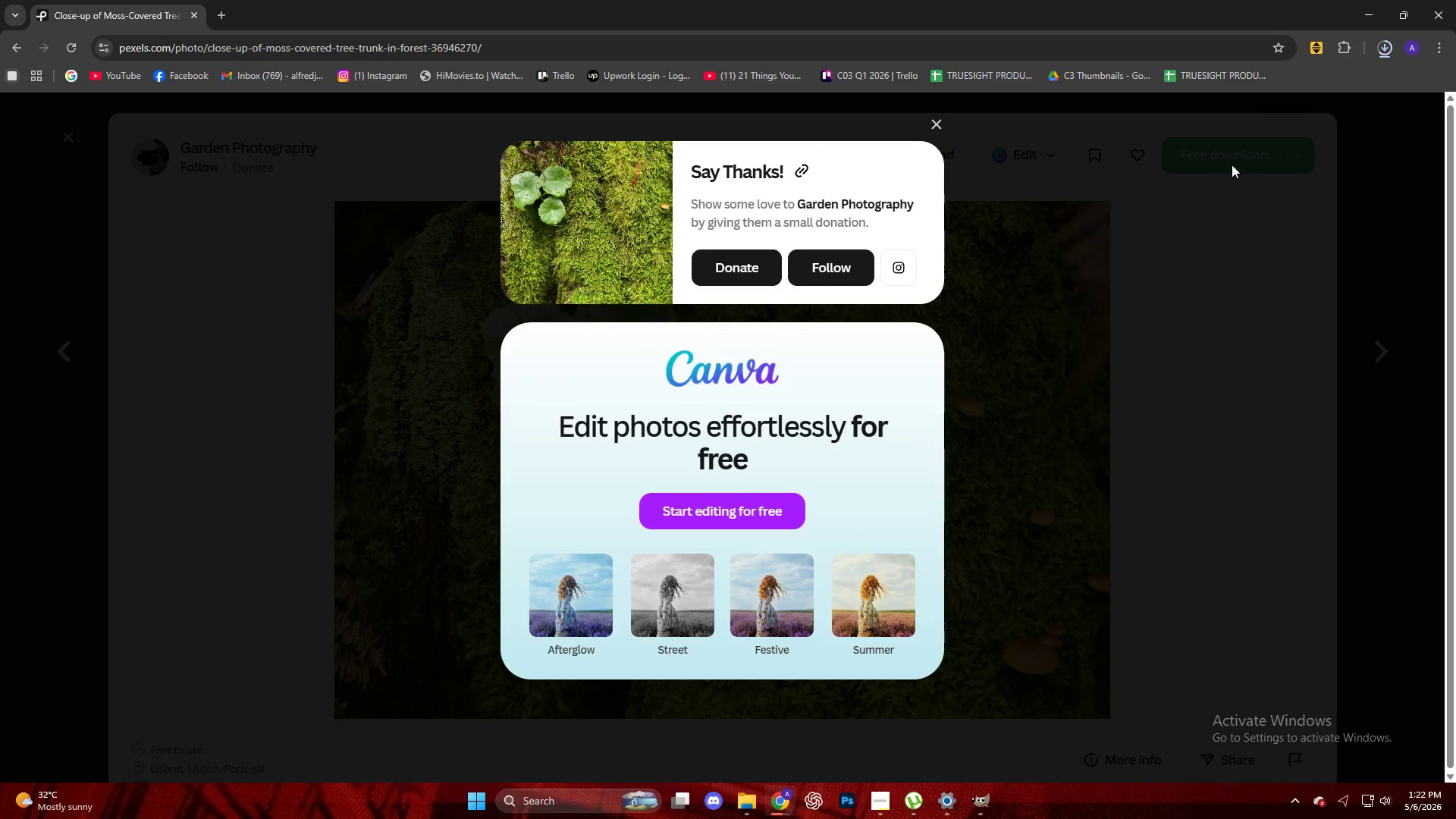 
left_click_drag(start_coordinate=[1281, 94], to_coordinate=[899, 466])
 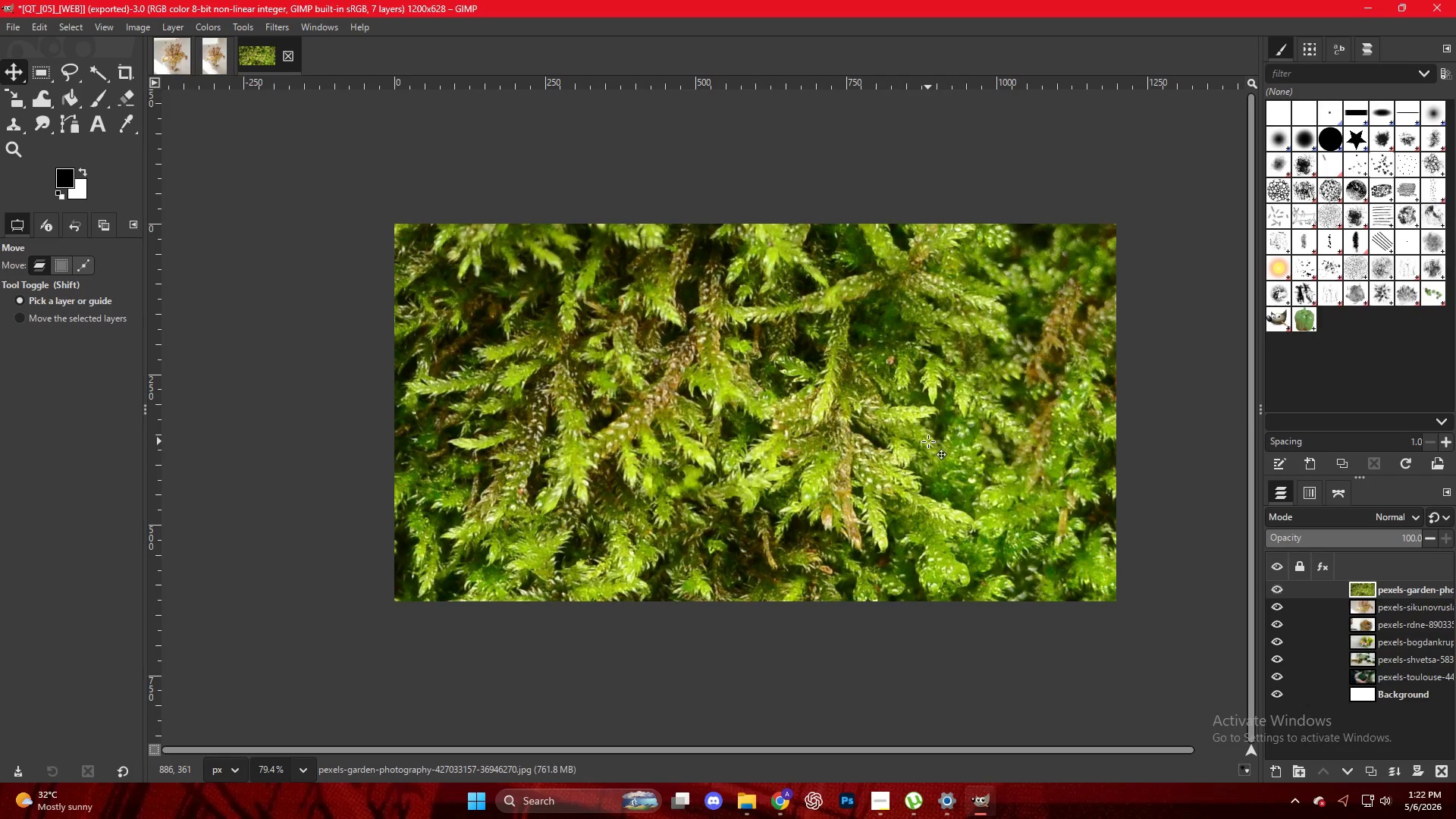 
hold_key(key=ControlLeft, duration=0.55)
scroll: coordinate [926, 436], scroll_direction: down, amount: 10.0
 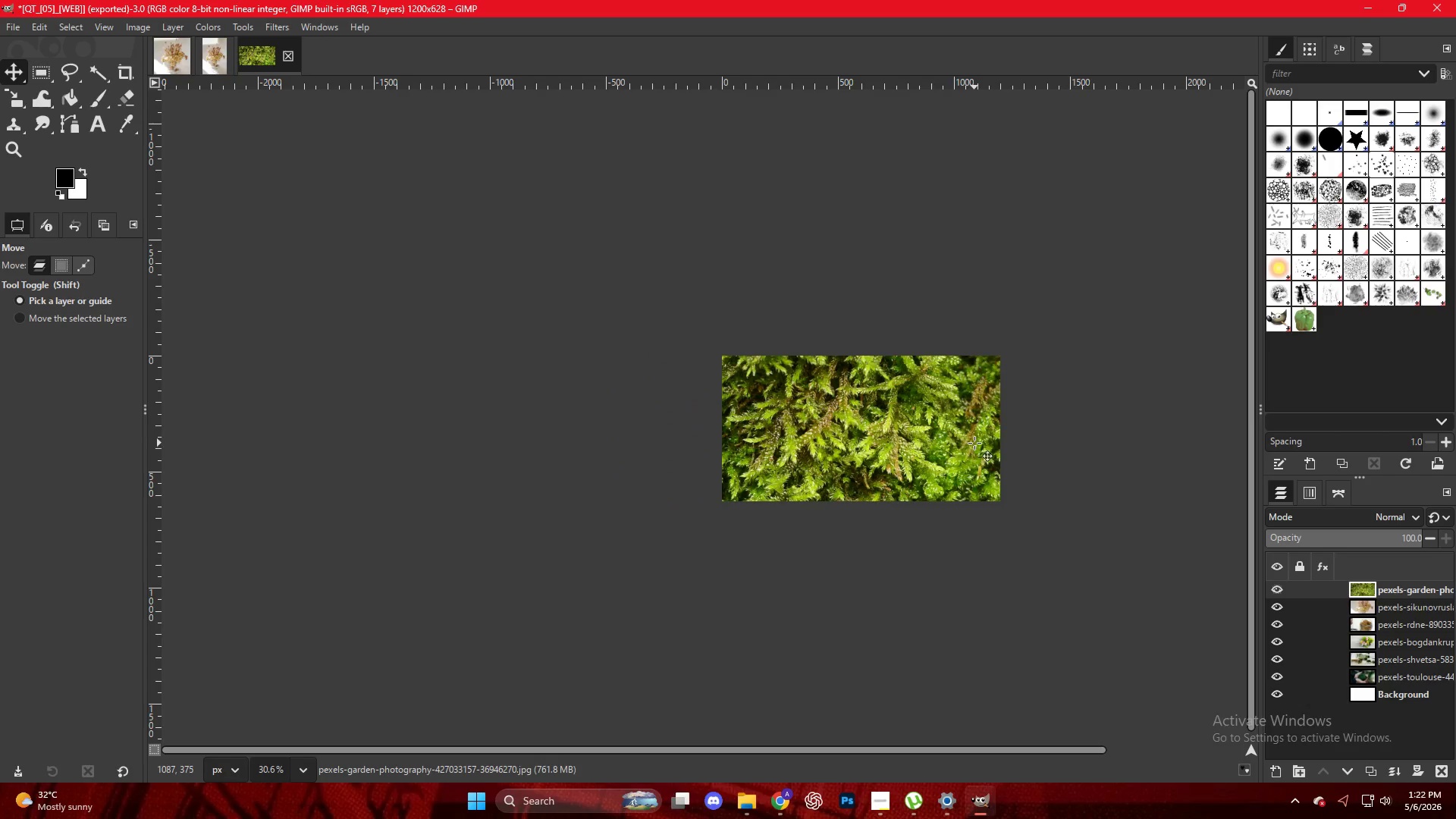 
key(Shift+S)
 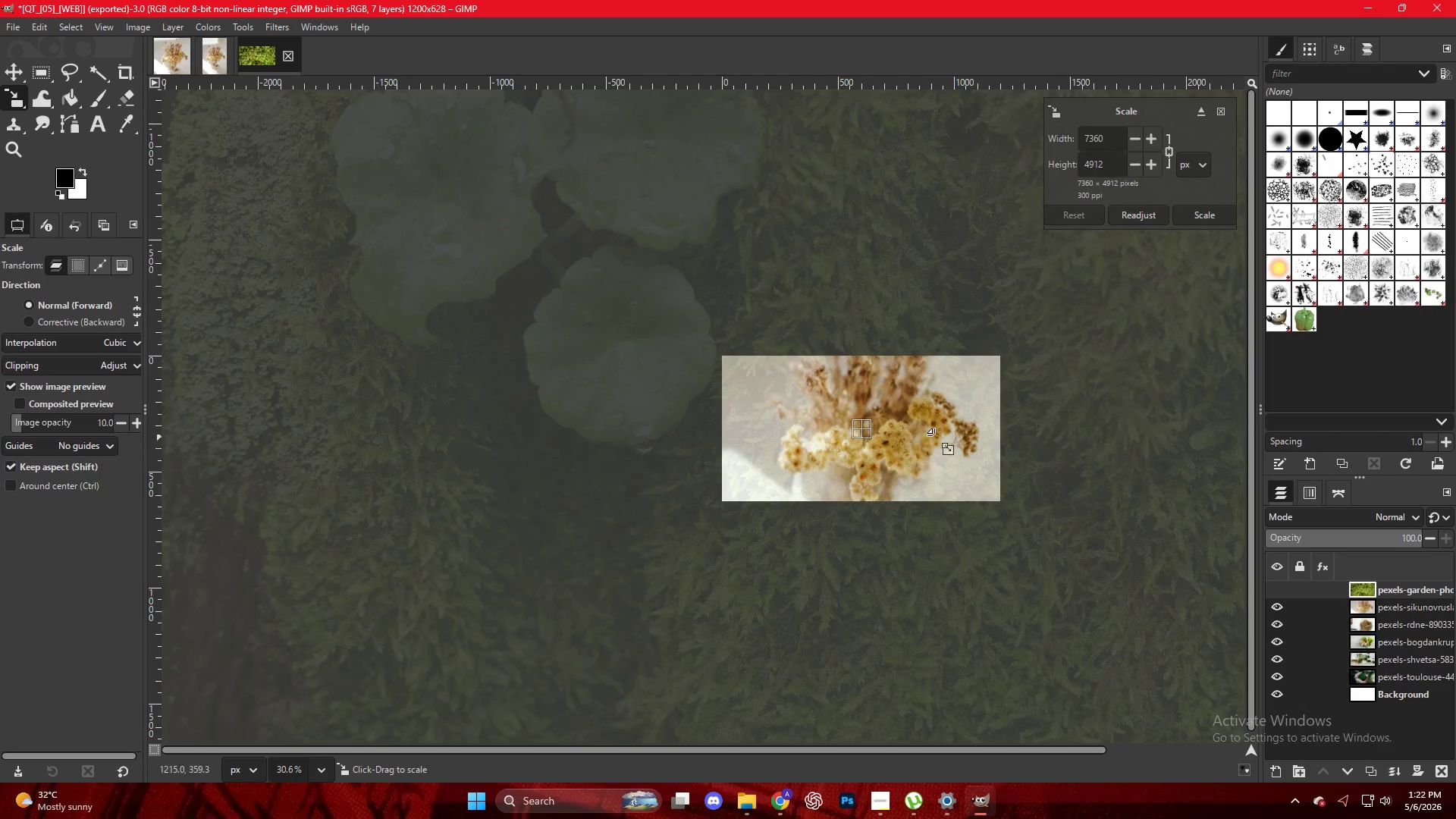 
hold_key(key=ControlLeft, duration=0.45)
scroll: coordinate [858, 432], scroll_direction: down, amount: 12.0
 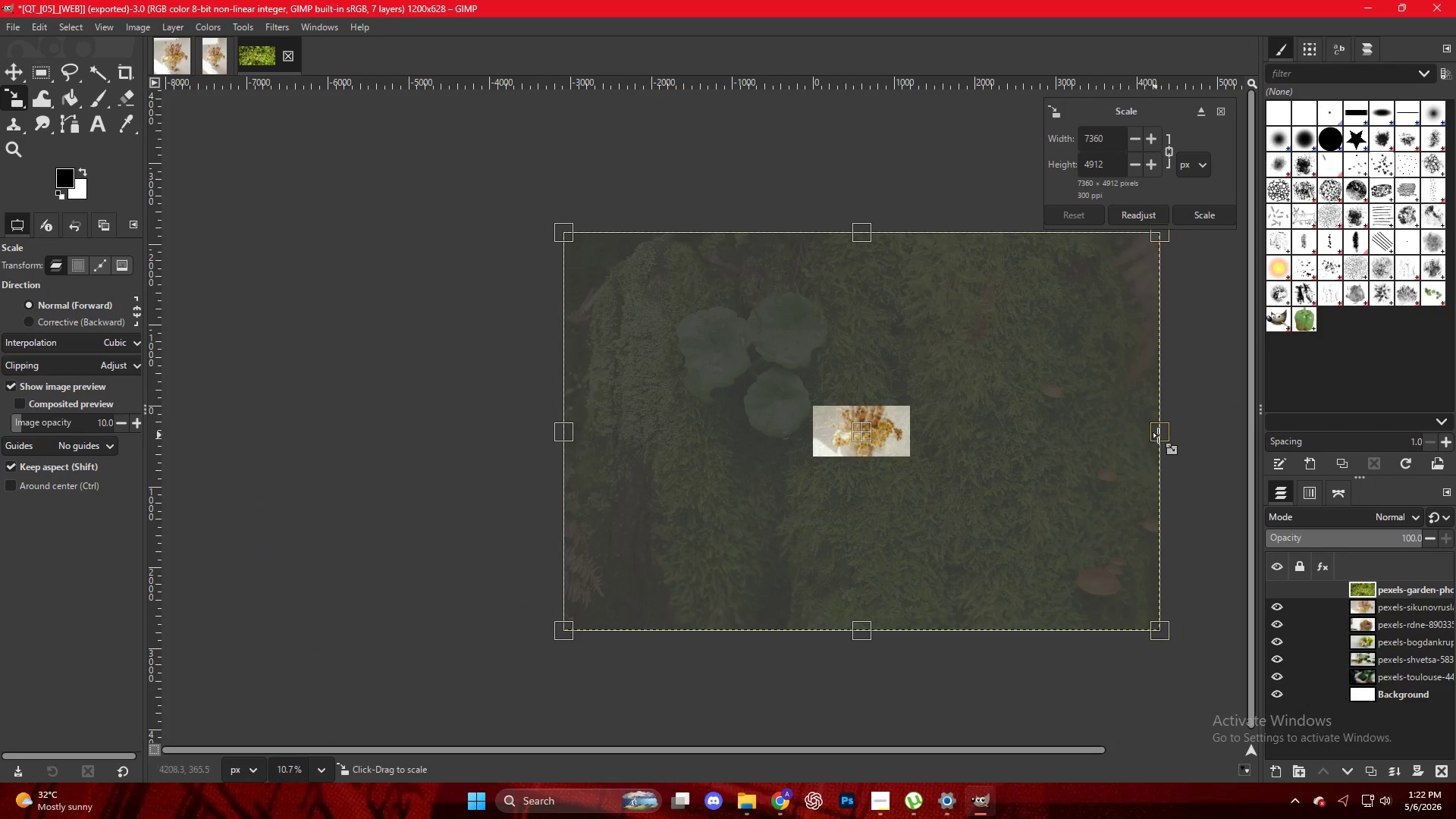 
left_click_drag(start_coordinate=[1161, 431], to_coordinate=[912, 438])
 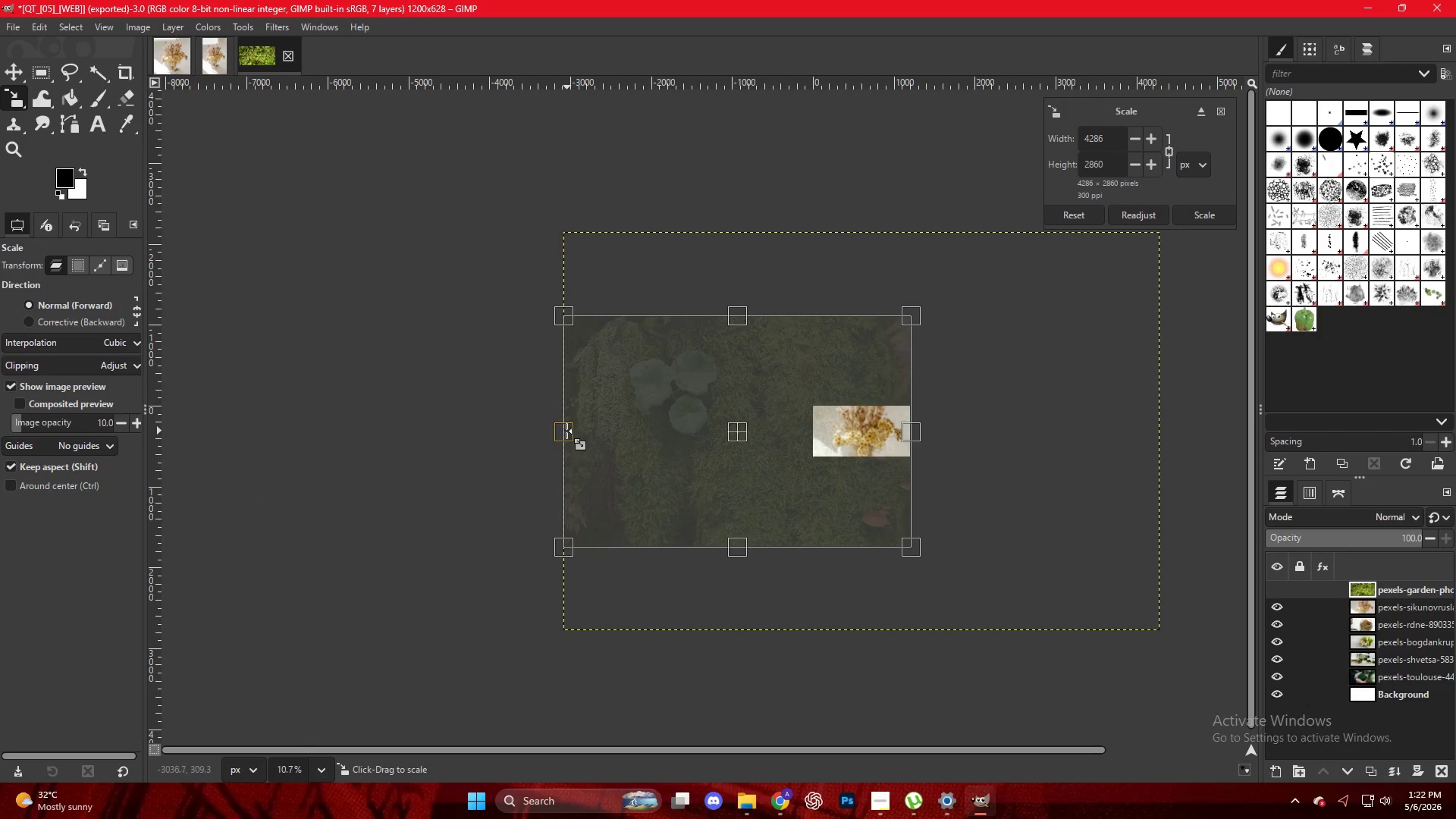 
left_click_drag(start_coordinate=[566, 431], to_coordinate=[814, 424])
 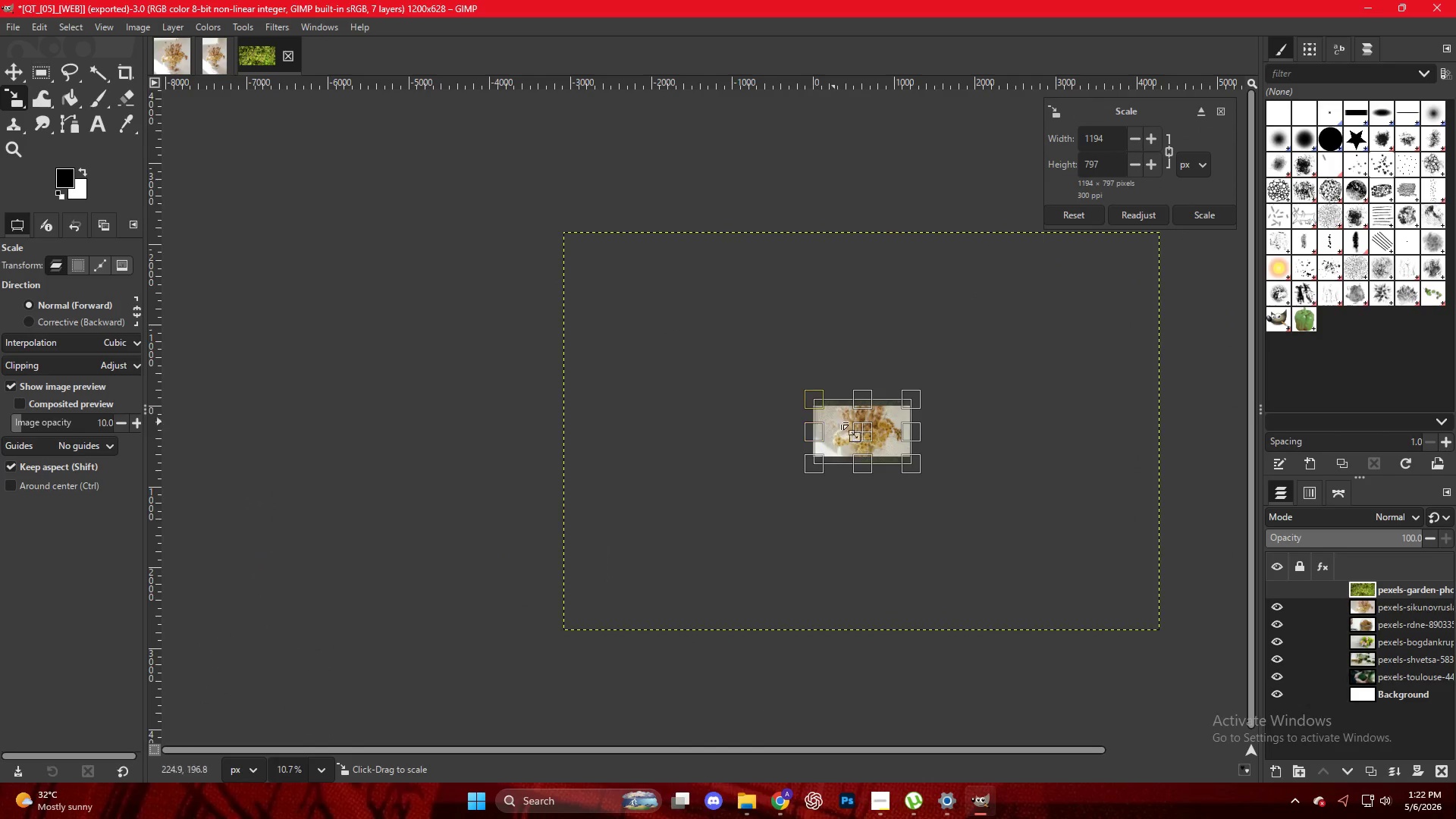 
hold_key(key=ControlLeft, duration=1.08)
scroll: coordinate [883, 425], scroll_direction: up, amount: 20.0
 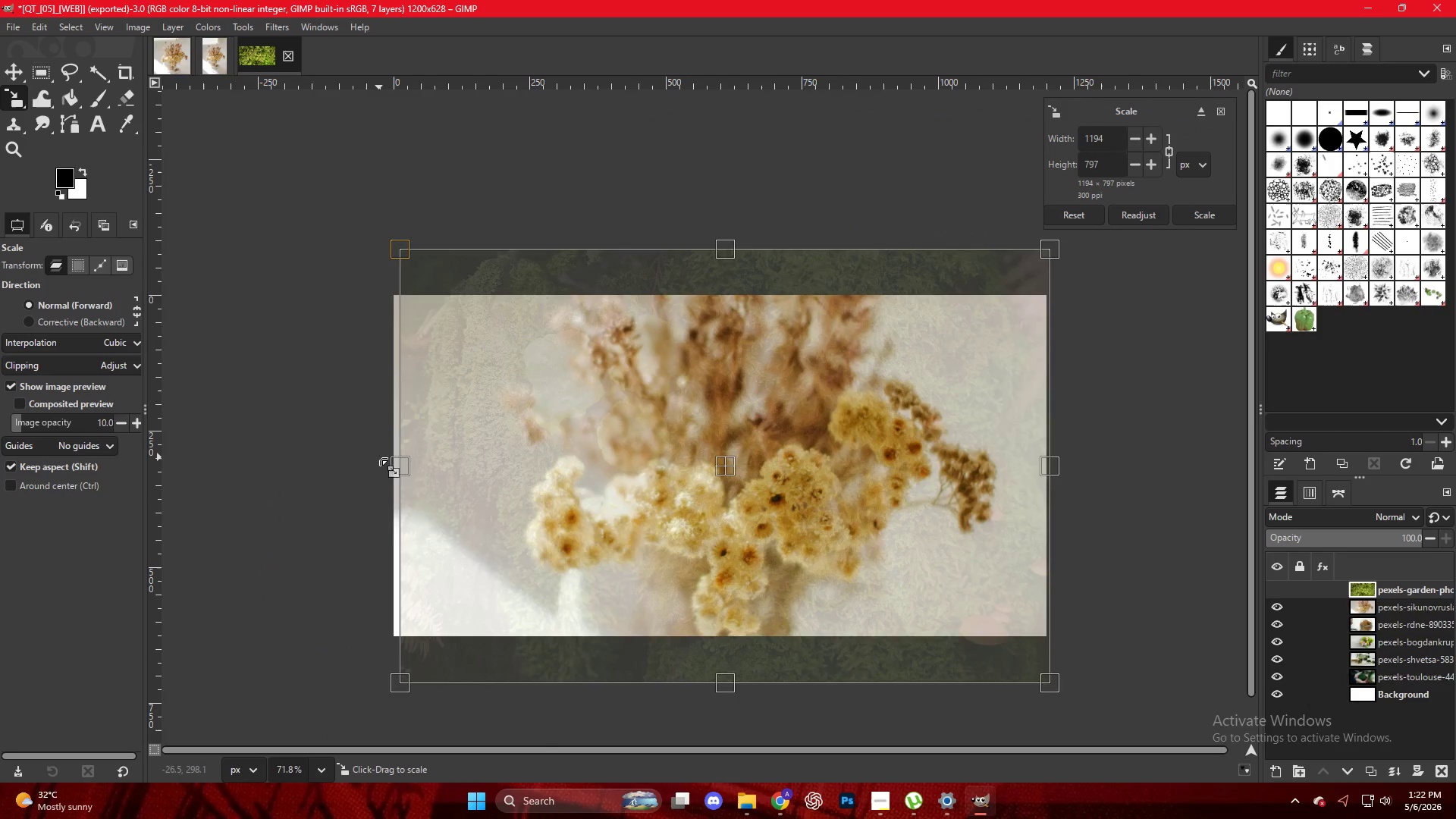 
left_click_drag(start_coordinate=[392, 464], to_coordinate=[381, 463])
 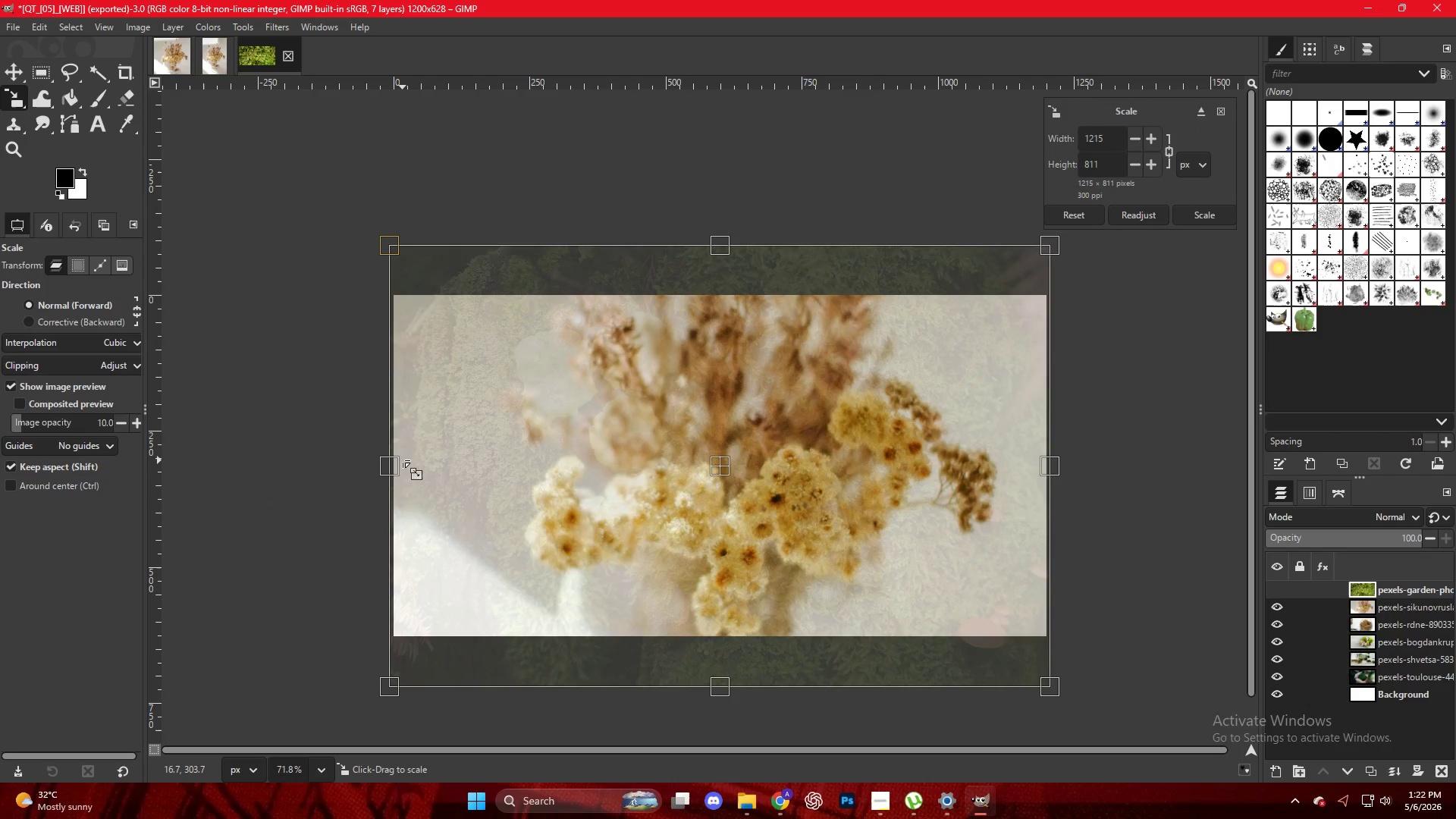 
key(NumpadEnter)
 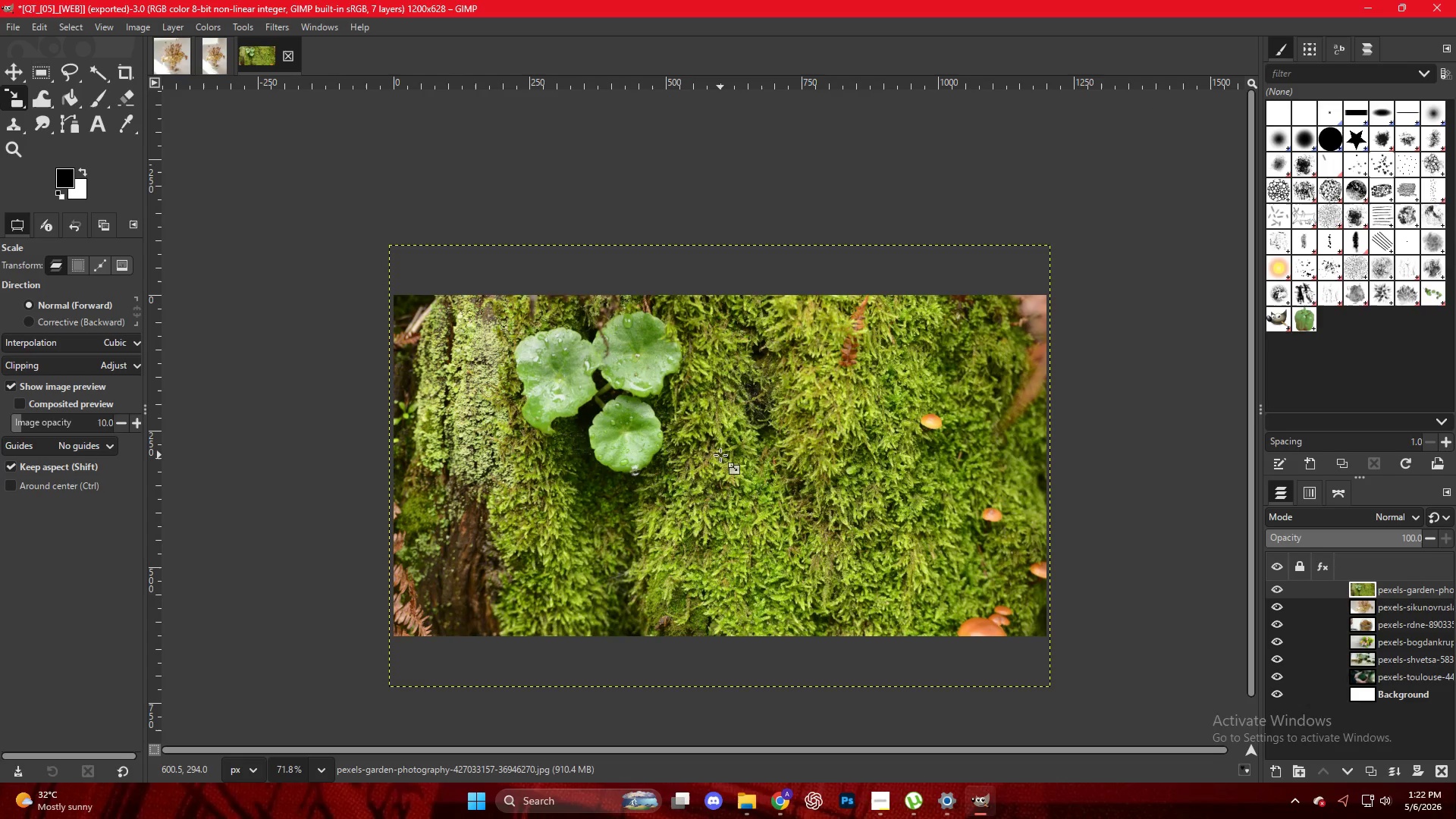 
key(M)
 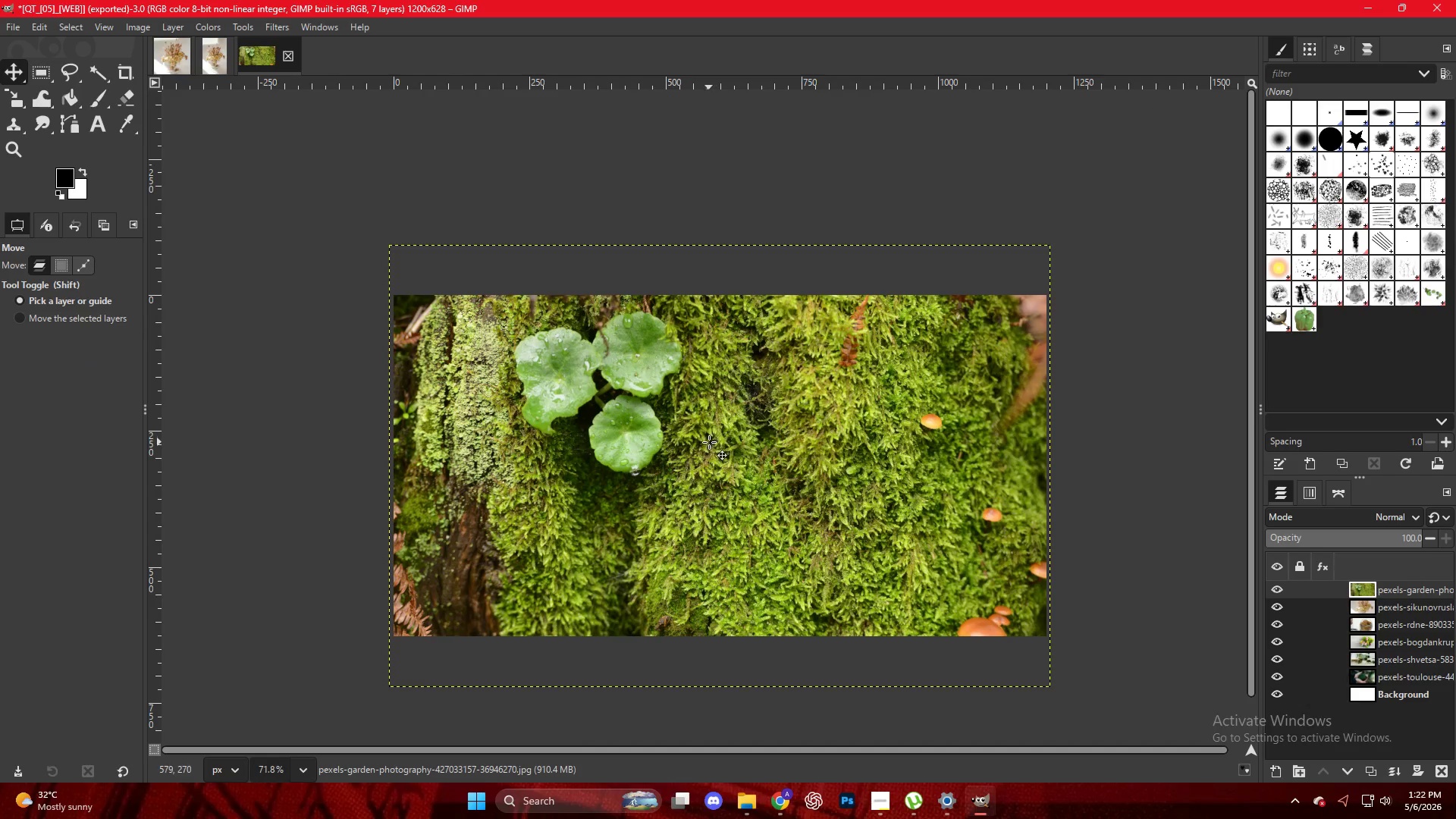 
left_click_drag(start_coordinate=[706, 443], to_coordinate=[708, 472])
 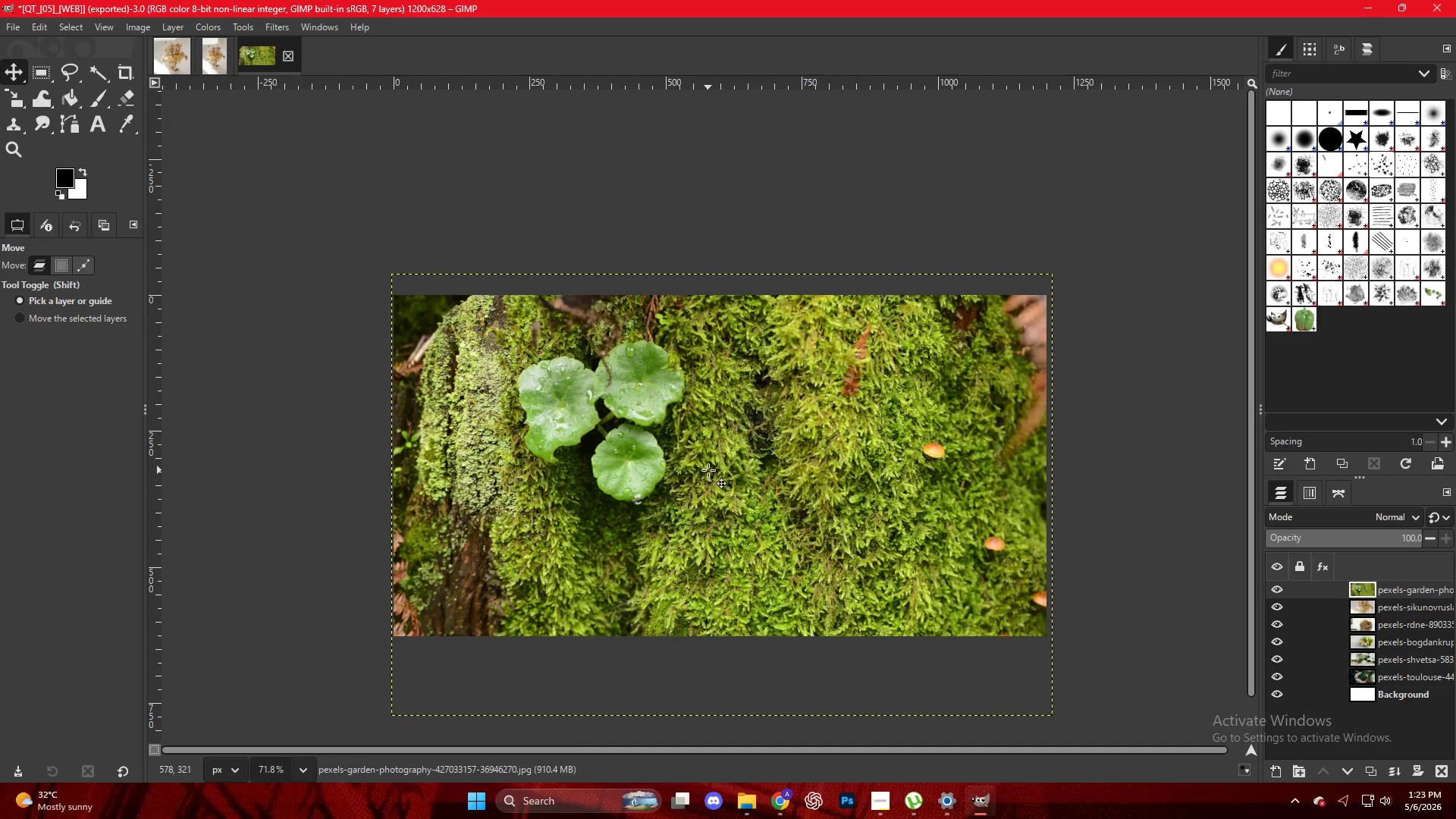 
key(NumpadEnter)
 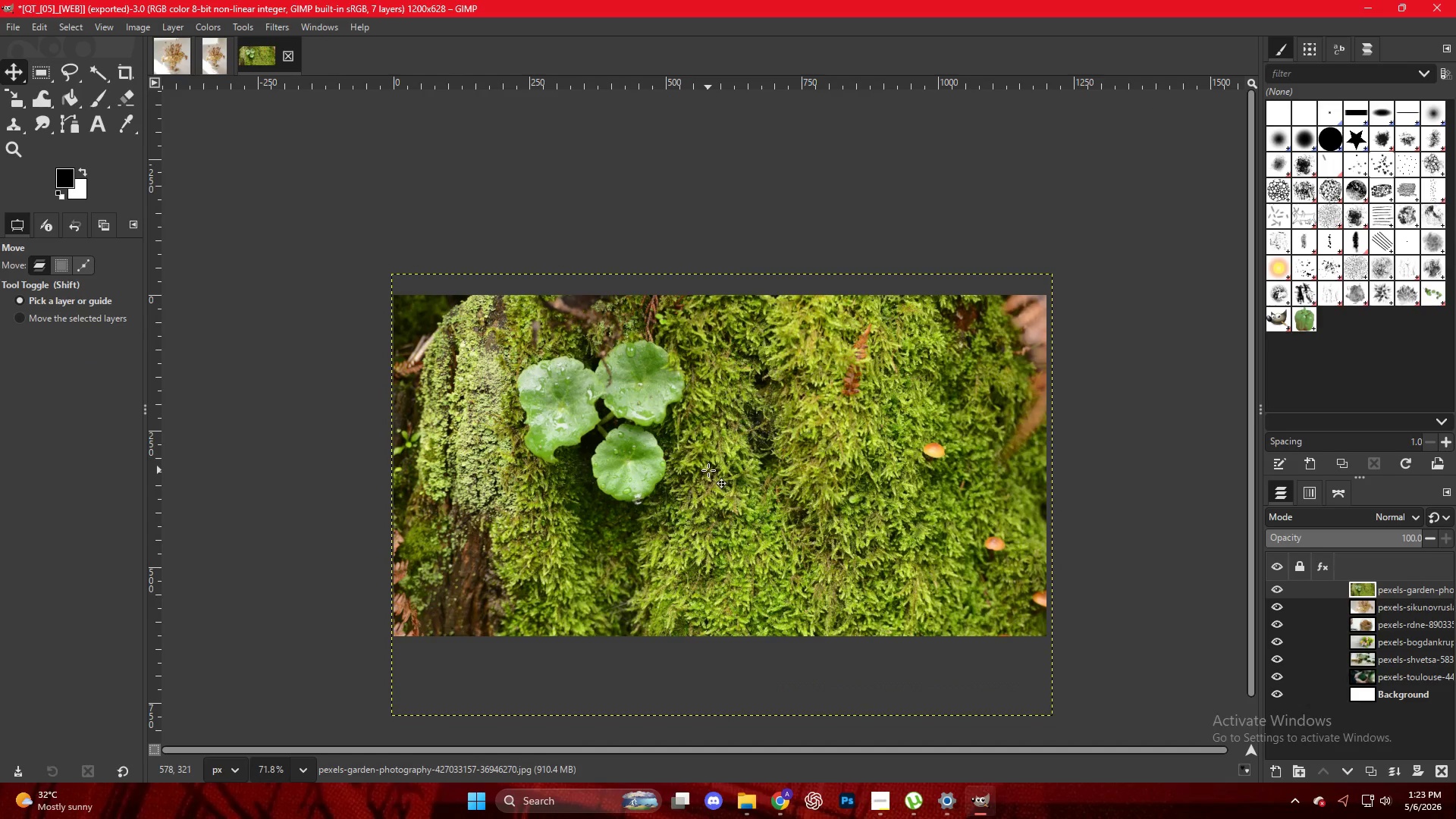 
key(NumpadEnter)
 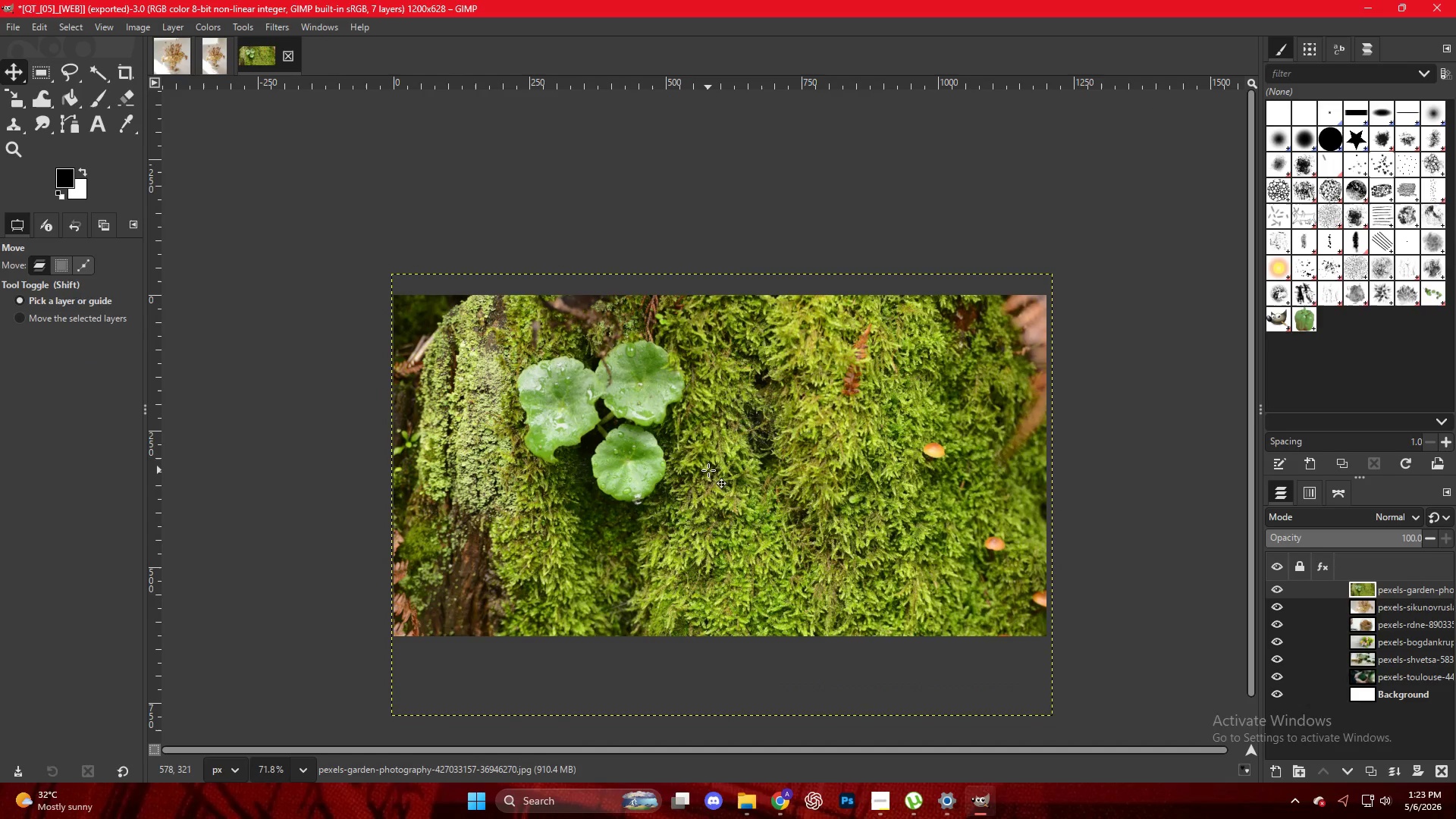 
key(Control+Shift+E)
 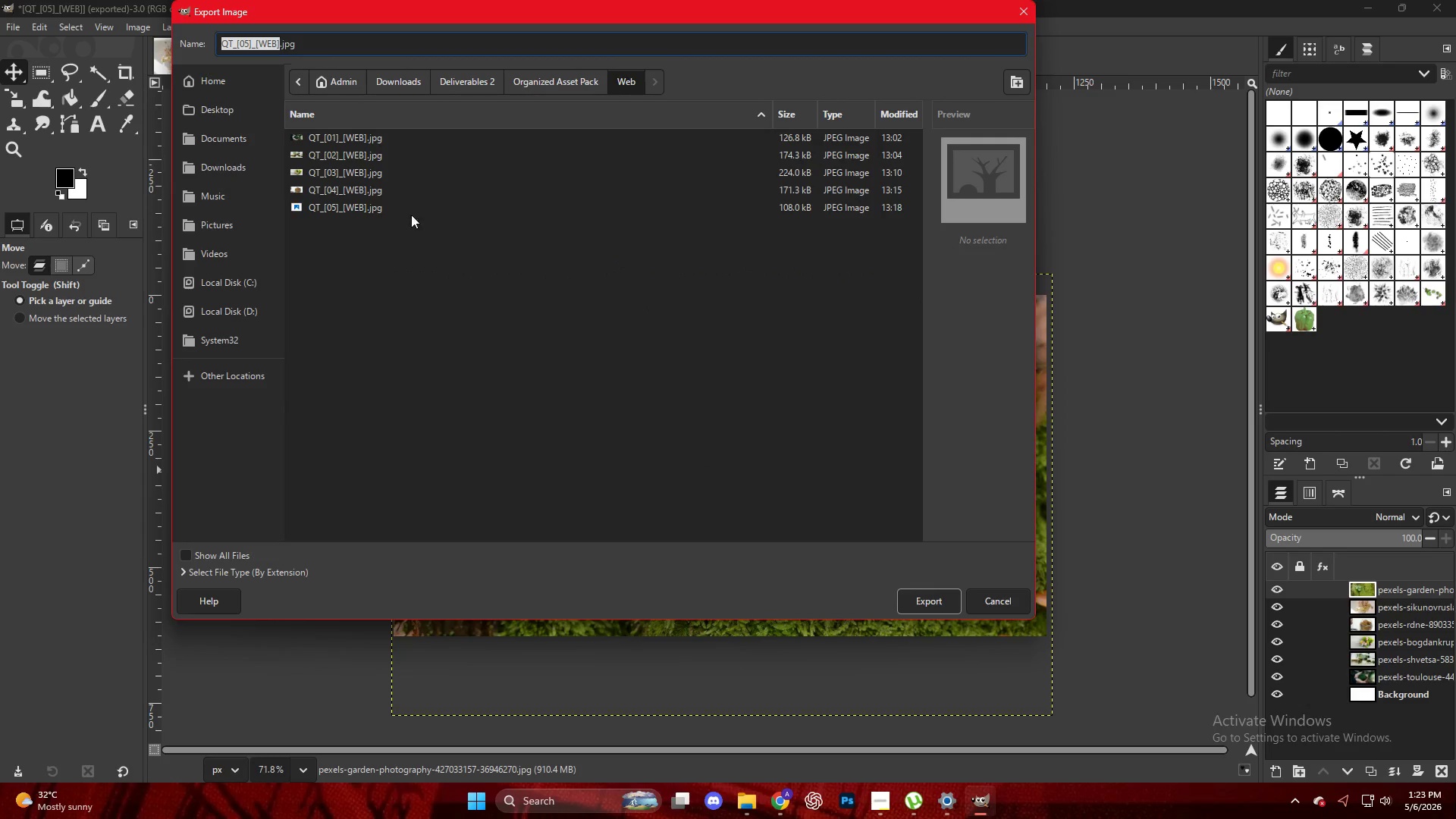 
left_click([367, 209])
 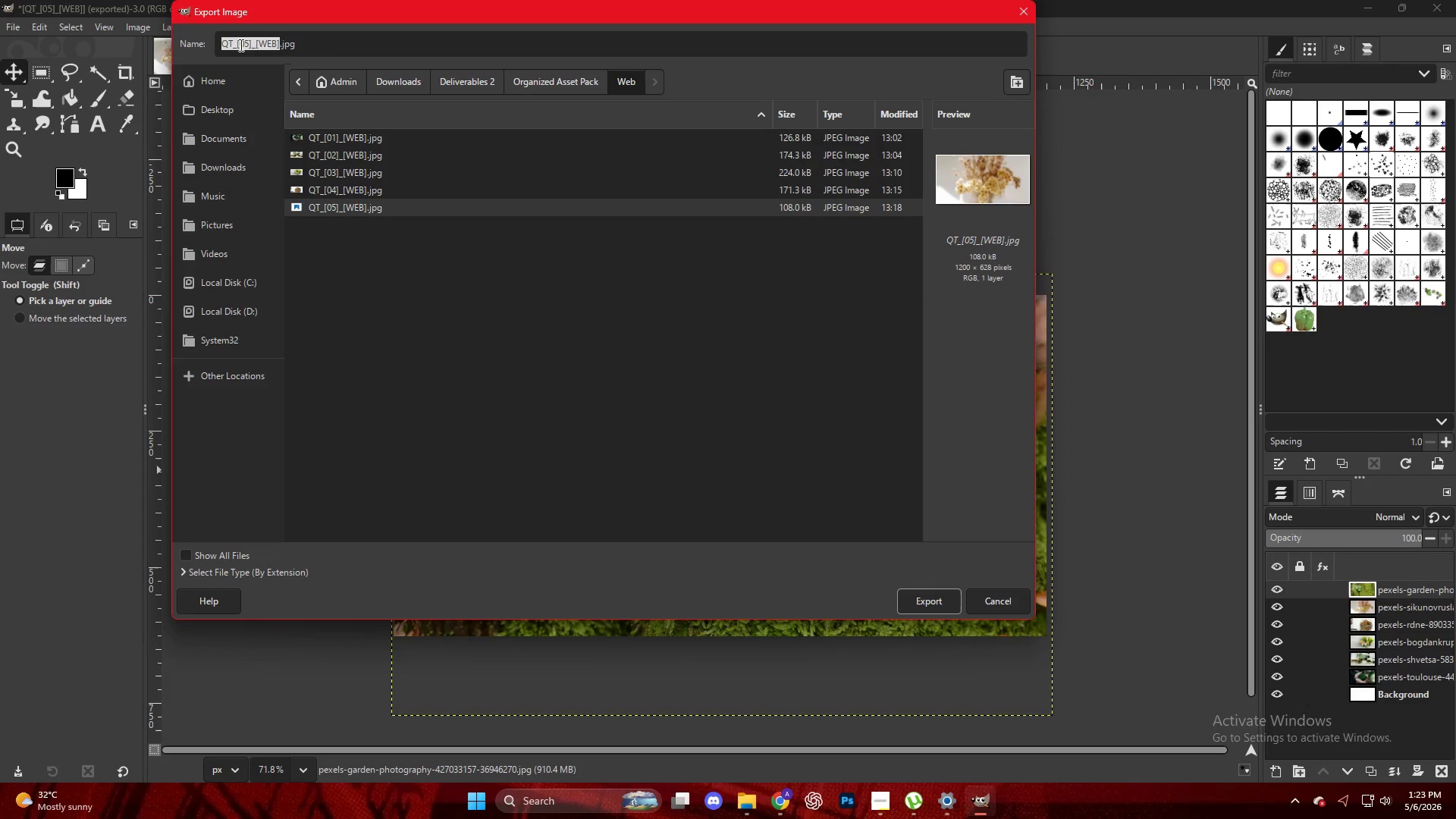 
left_click([247, 45])
 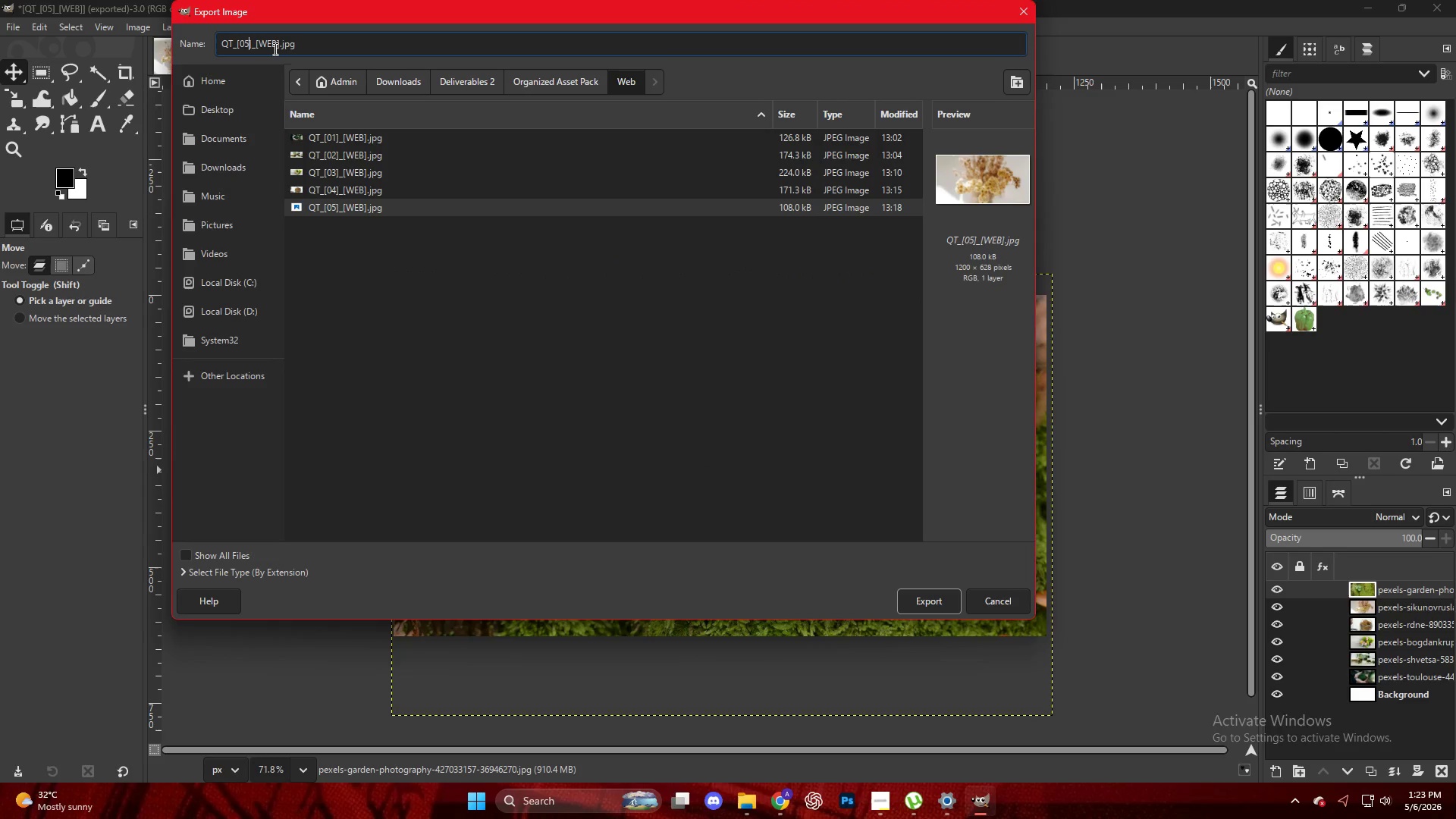 
key(Backspace)
 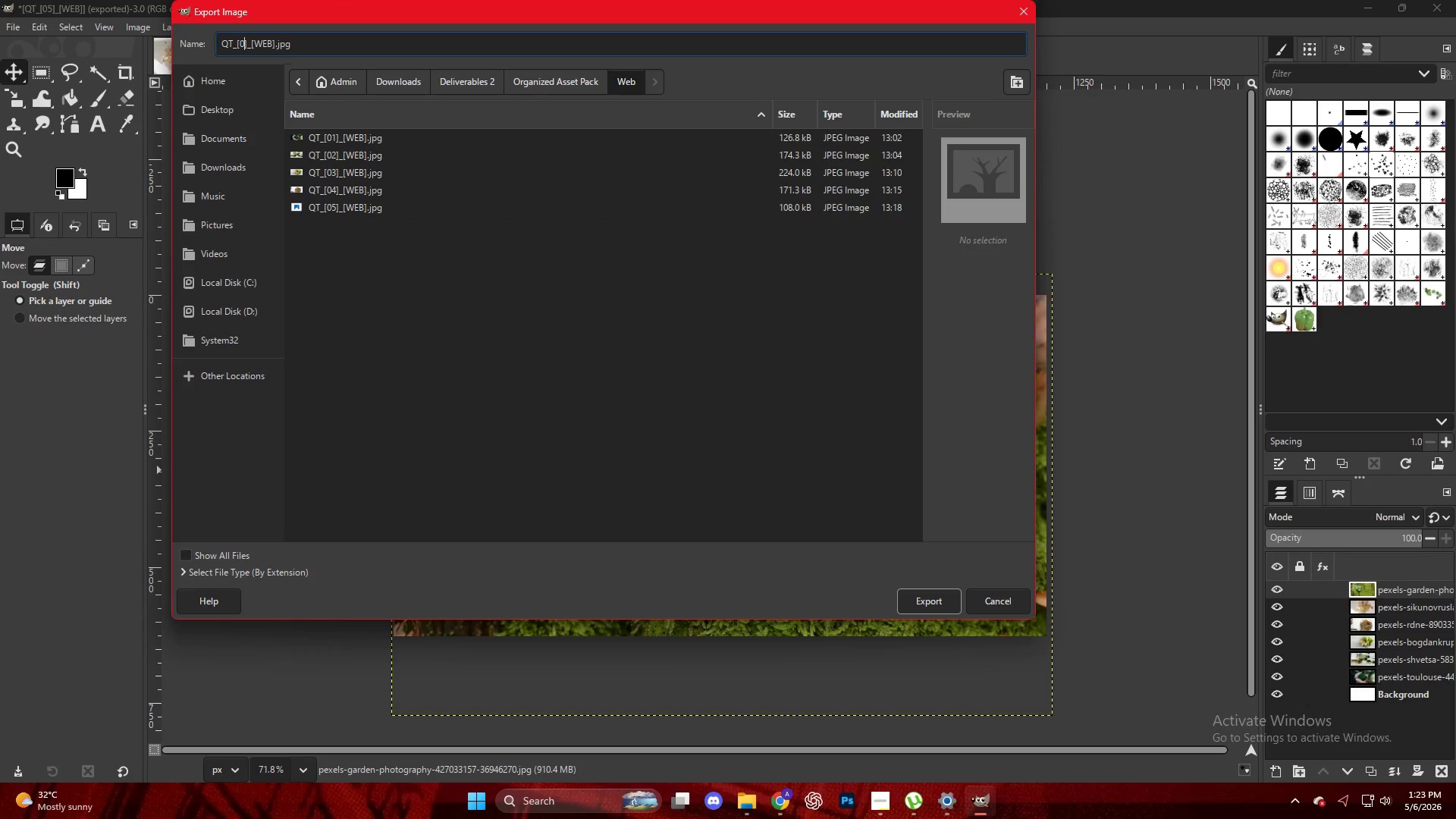 
key(Numpad6)
 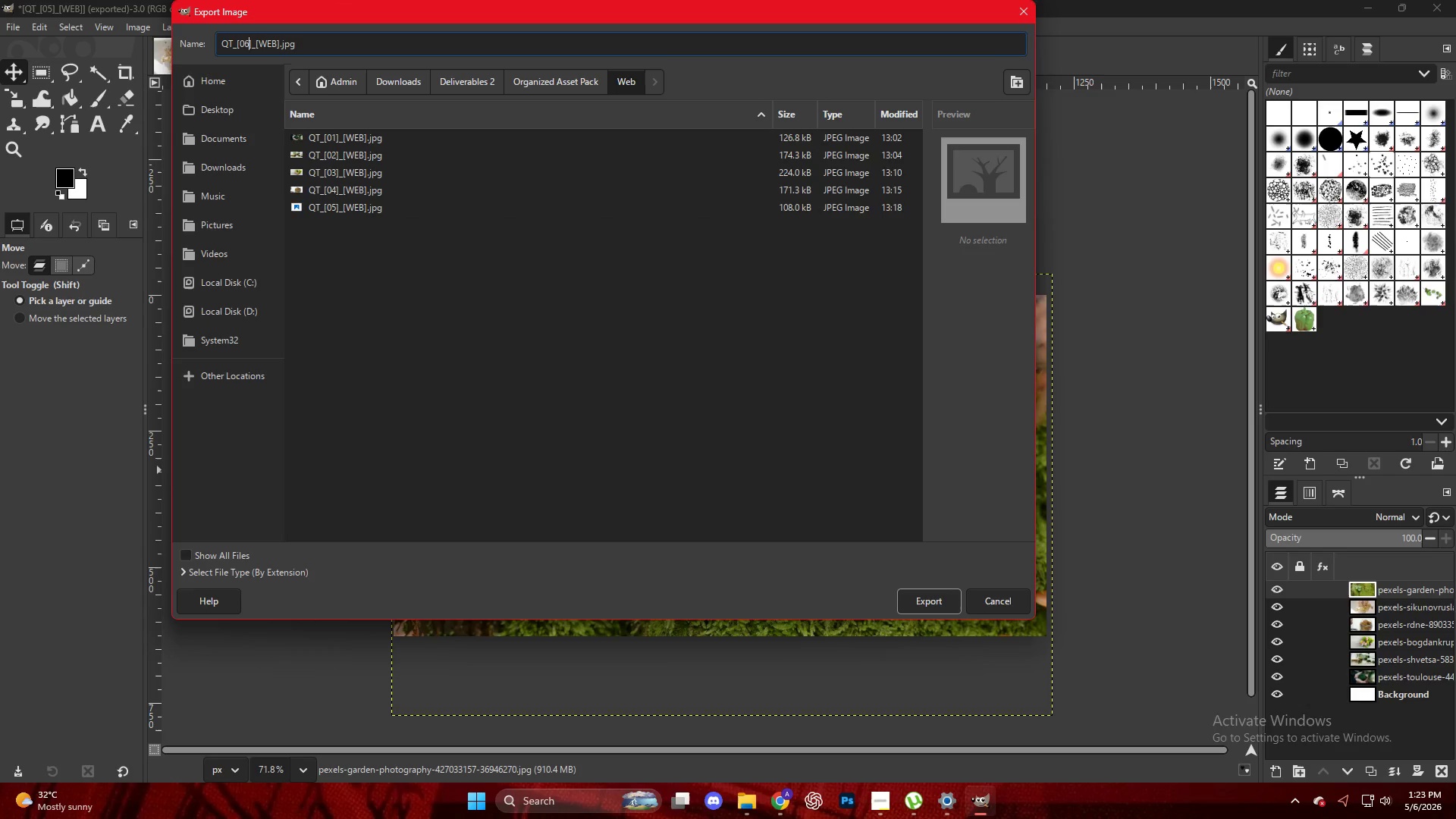 
key(NumpadEnter)
 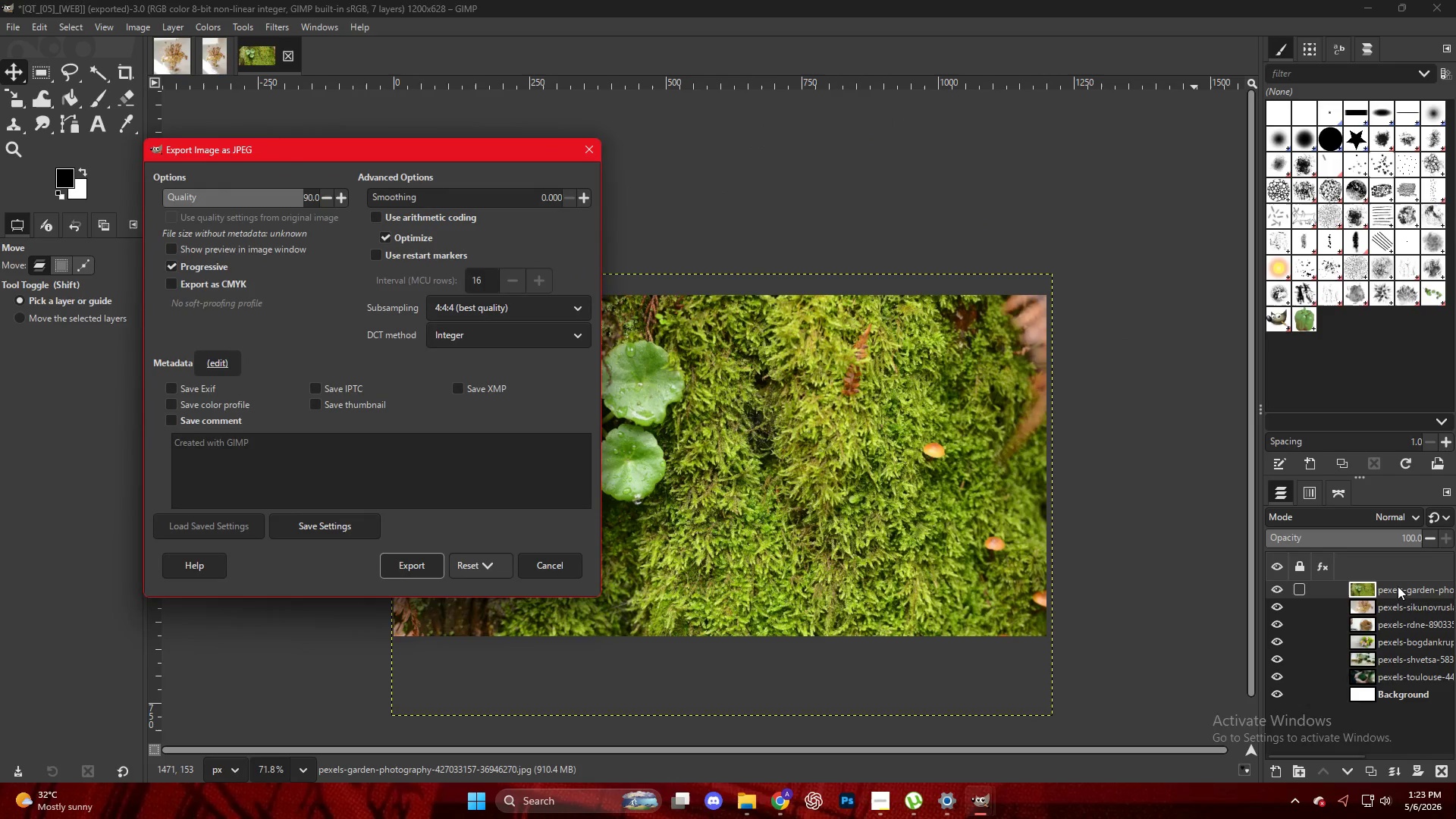 
key(NumpadEnter)
 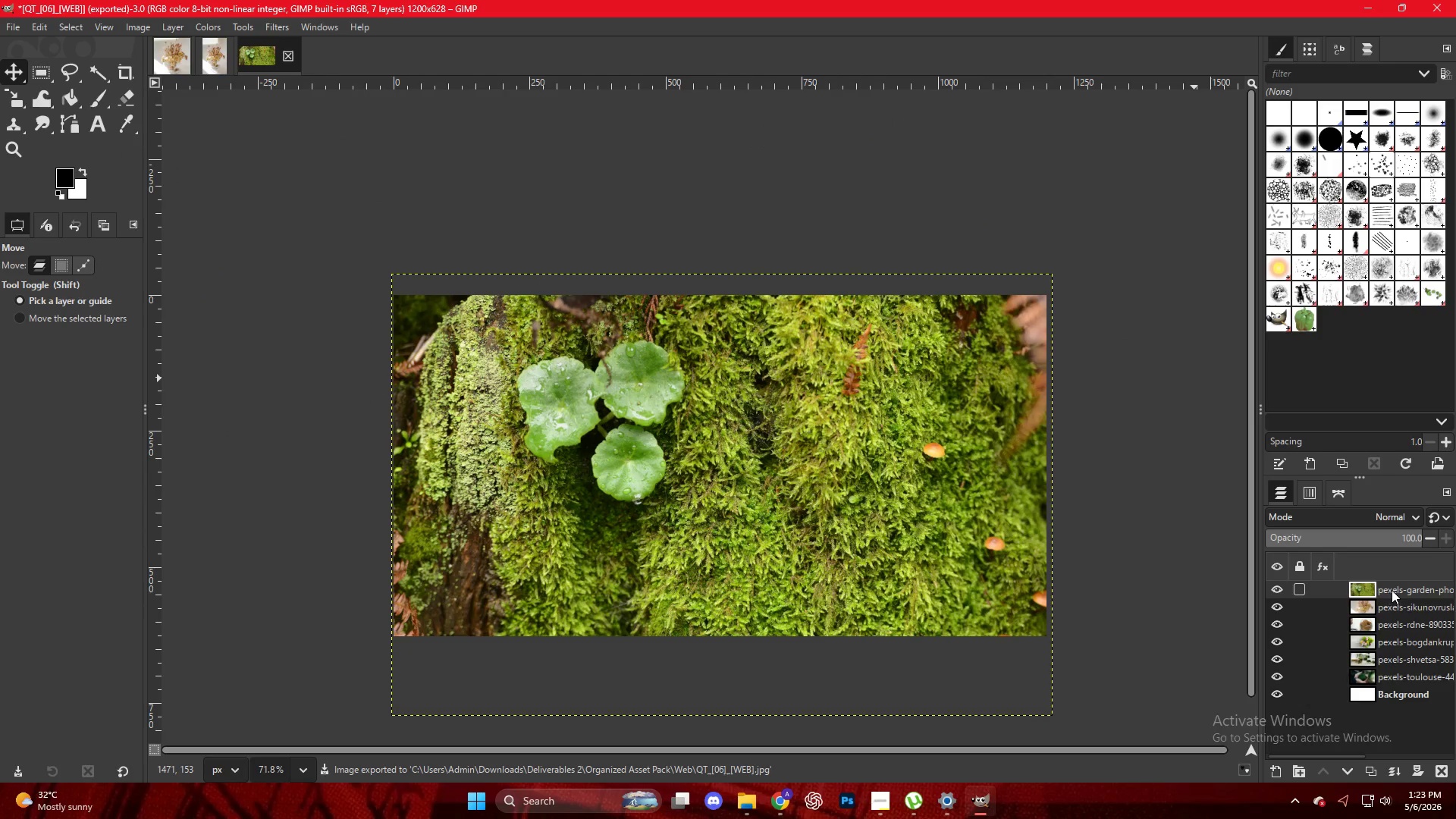 
left_click_drag(start_coordinate=[1393, 590], to_coordinate=[641, 347])
 